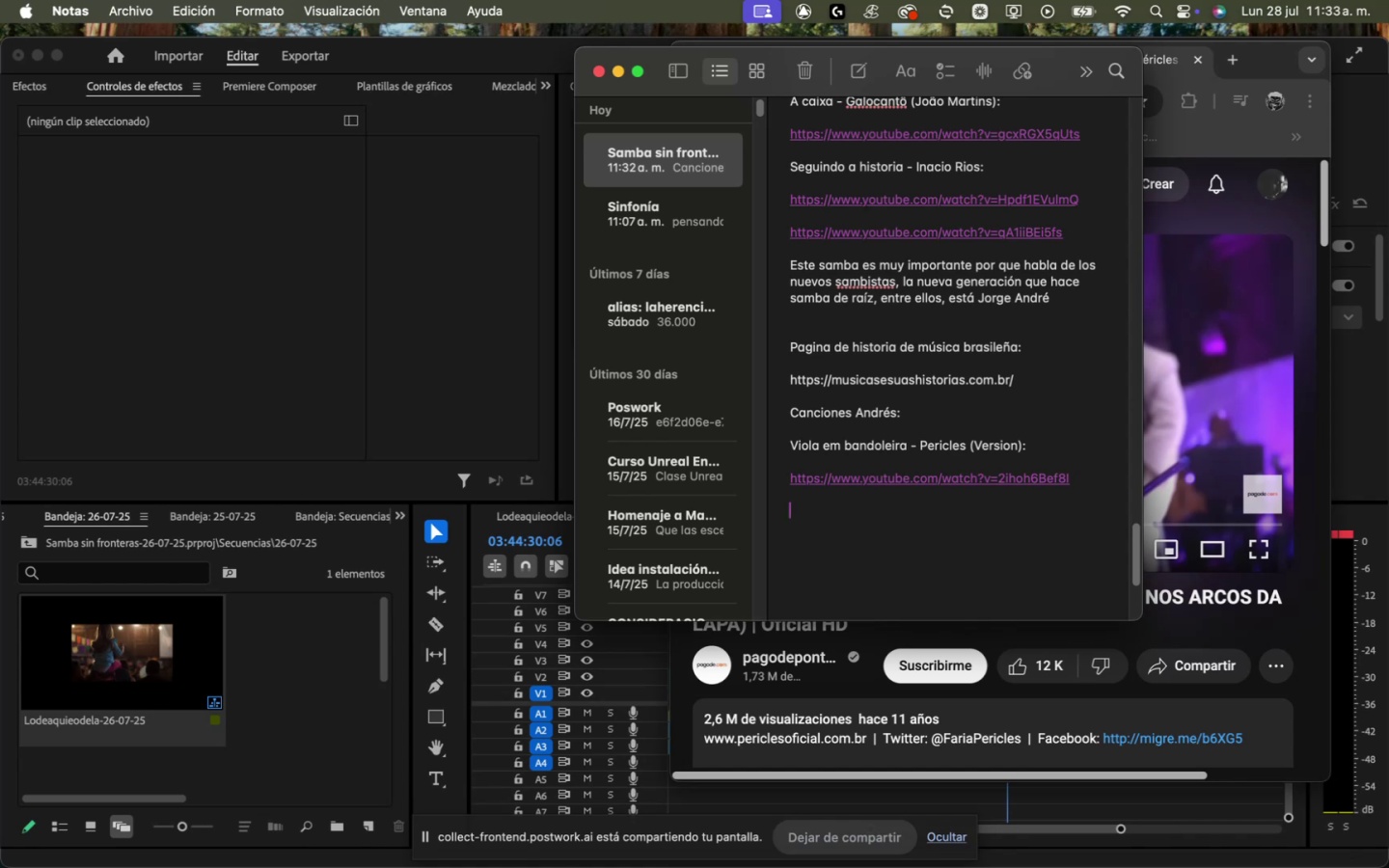 
wait(97.2)
 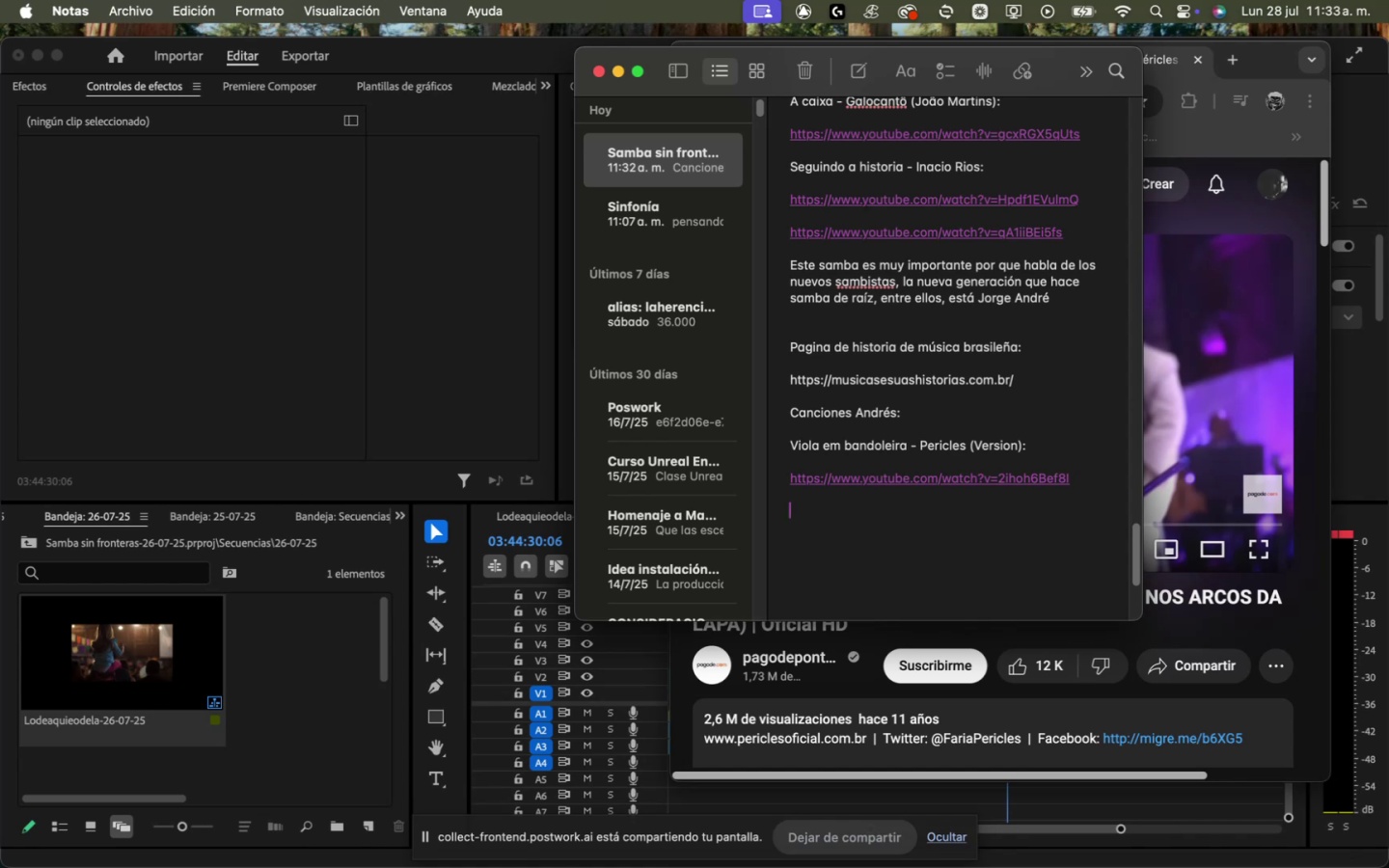 
left_click([618, 72])
 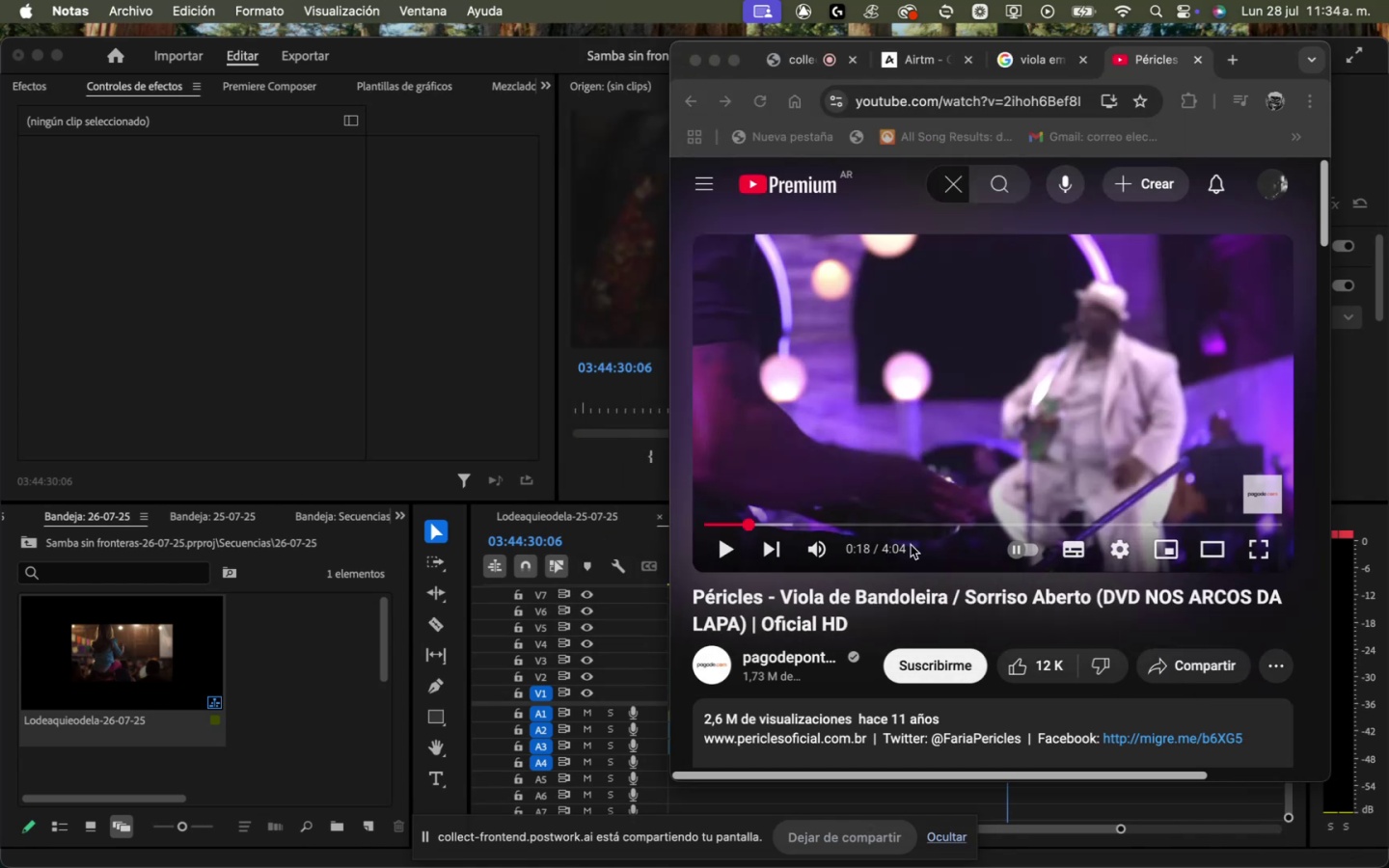 
left_click([923, 451])
 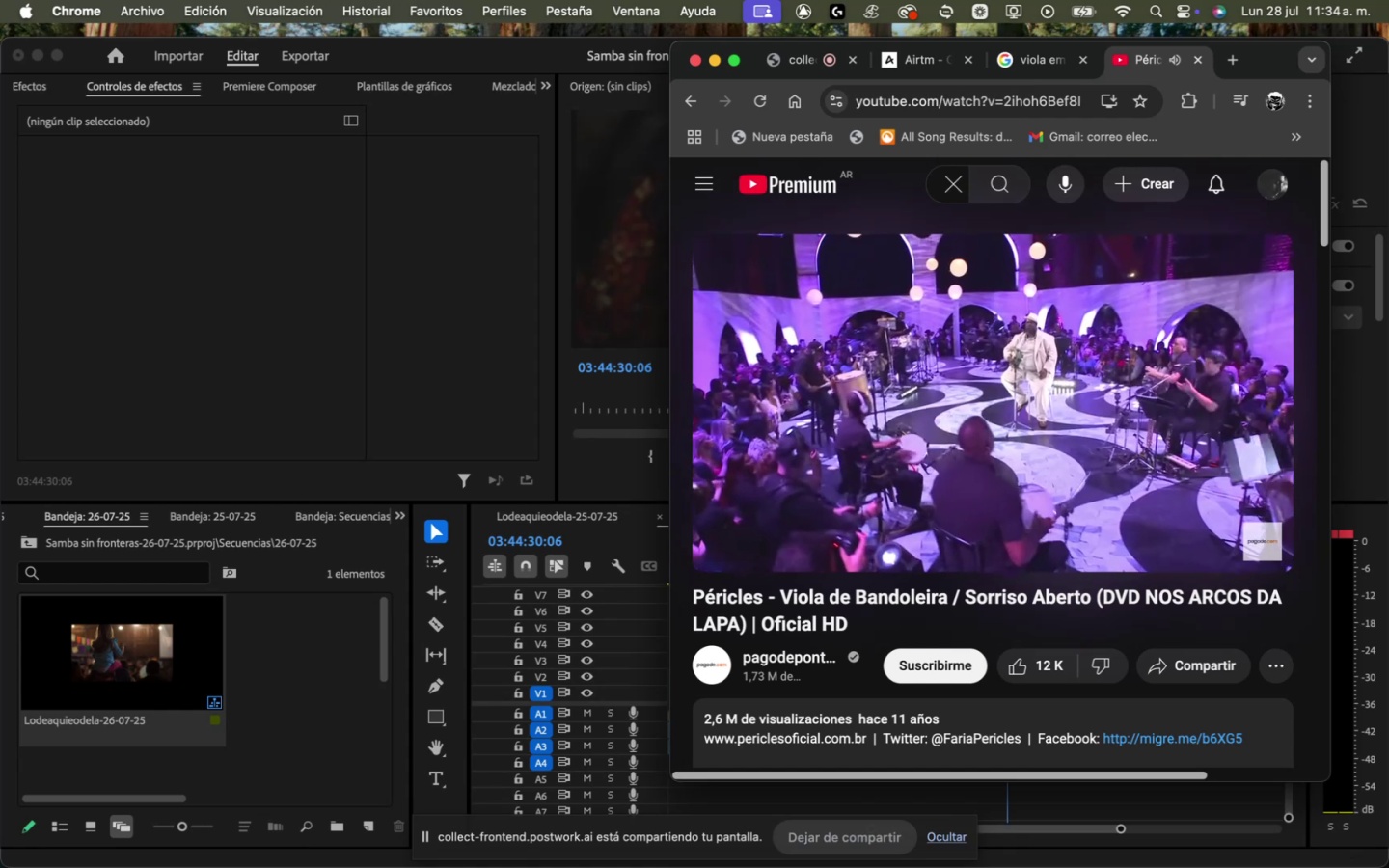 
wait(13.29)
 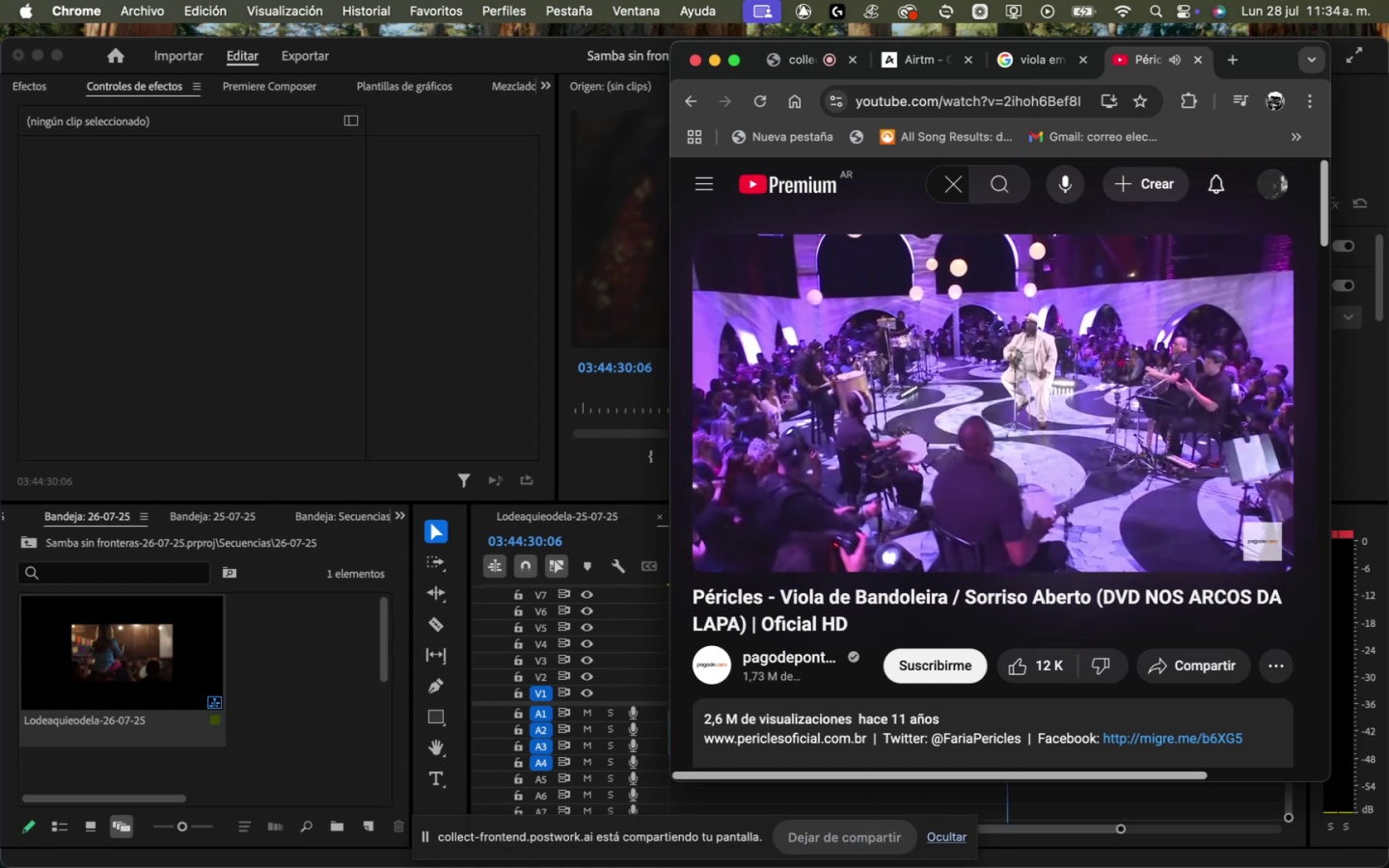 
left_click([910, 429])
 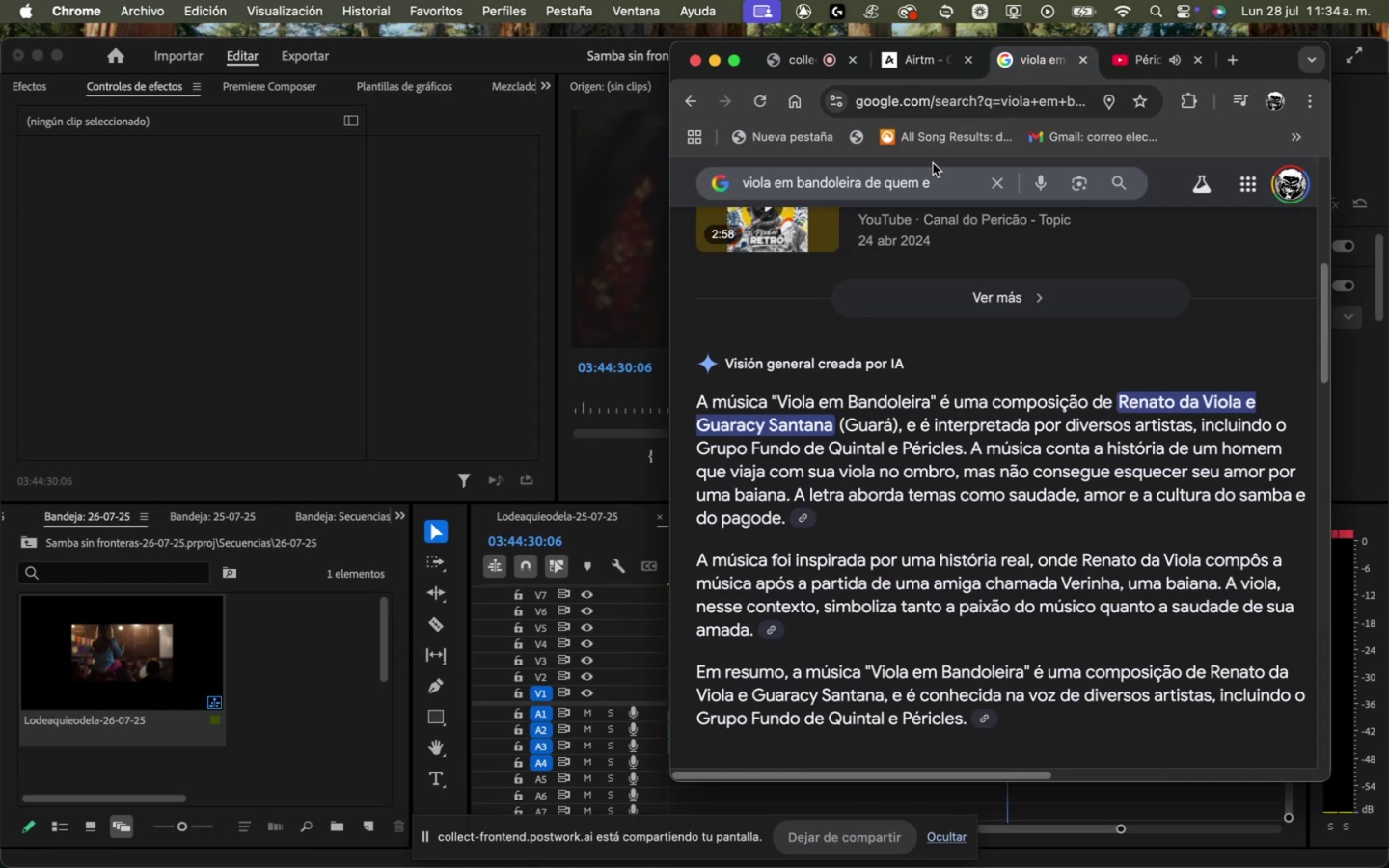 
scroll: coordinate [886, 258], scroll_direction: up, amount: 2.0
 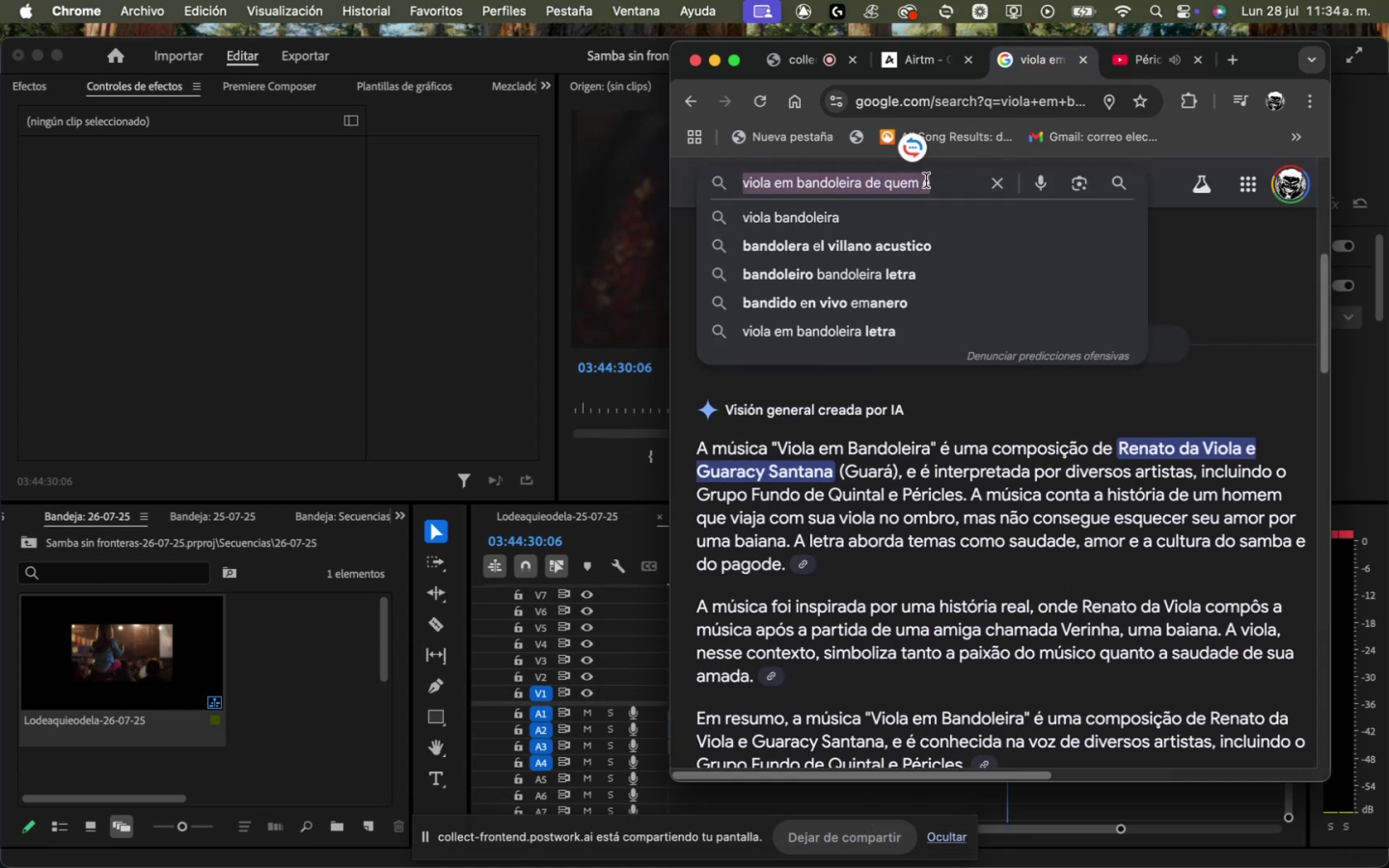 
type(viola em bandoleira letra)
 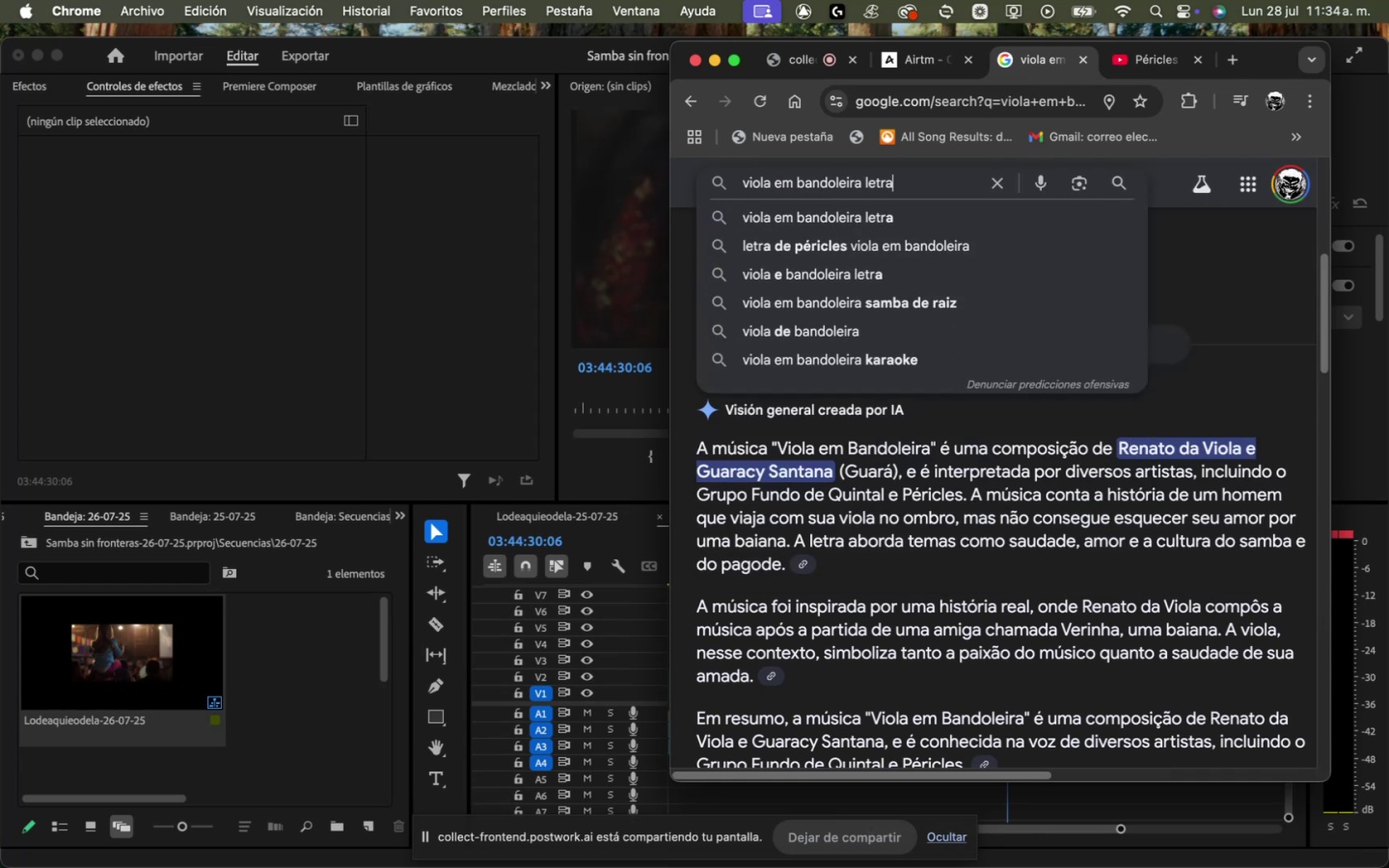 
key(Enter)
 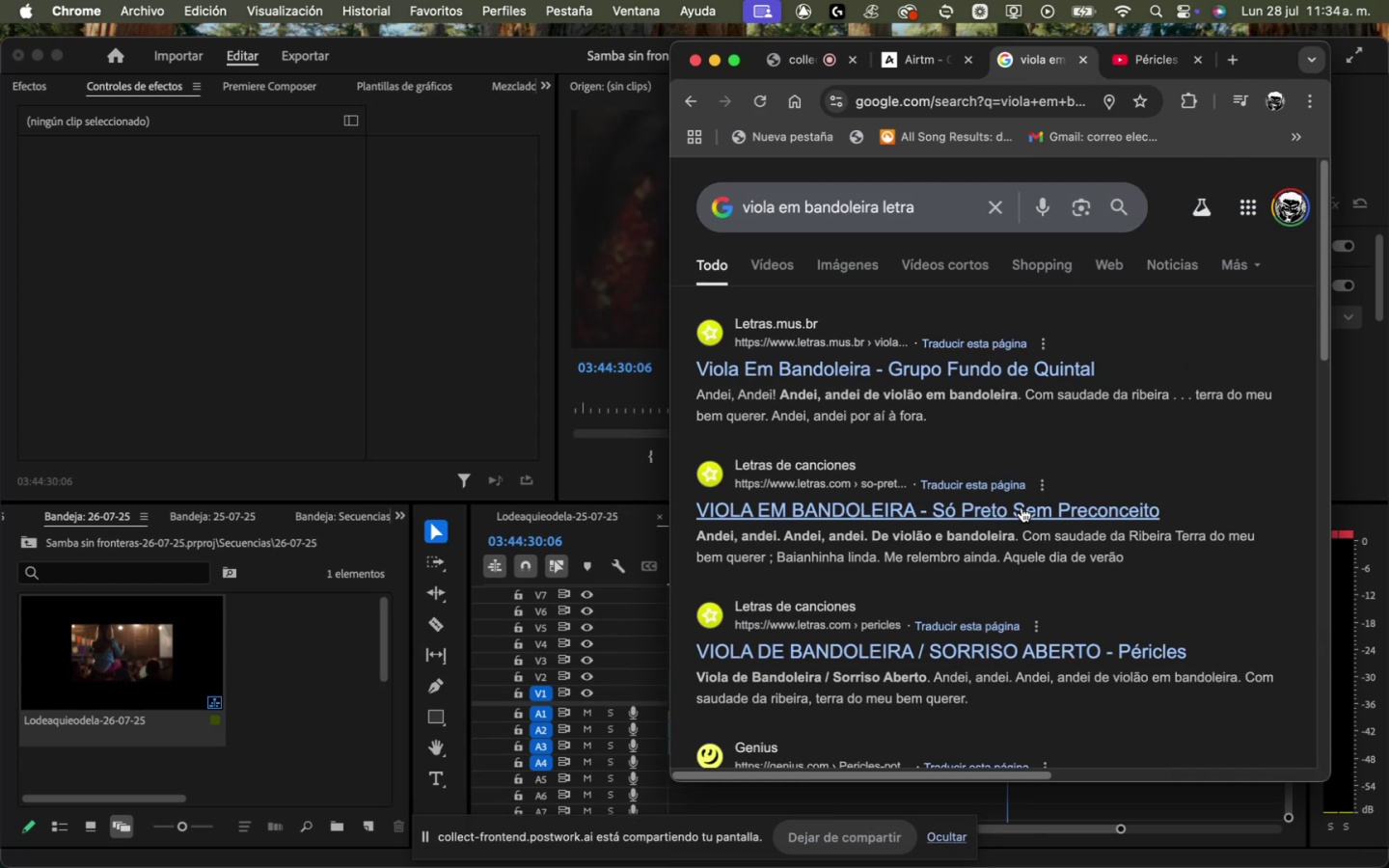 
wait(6.62)
 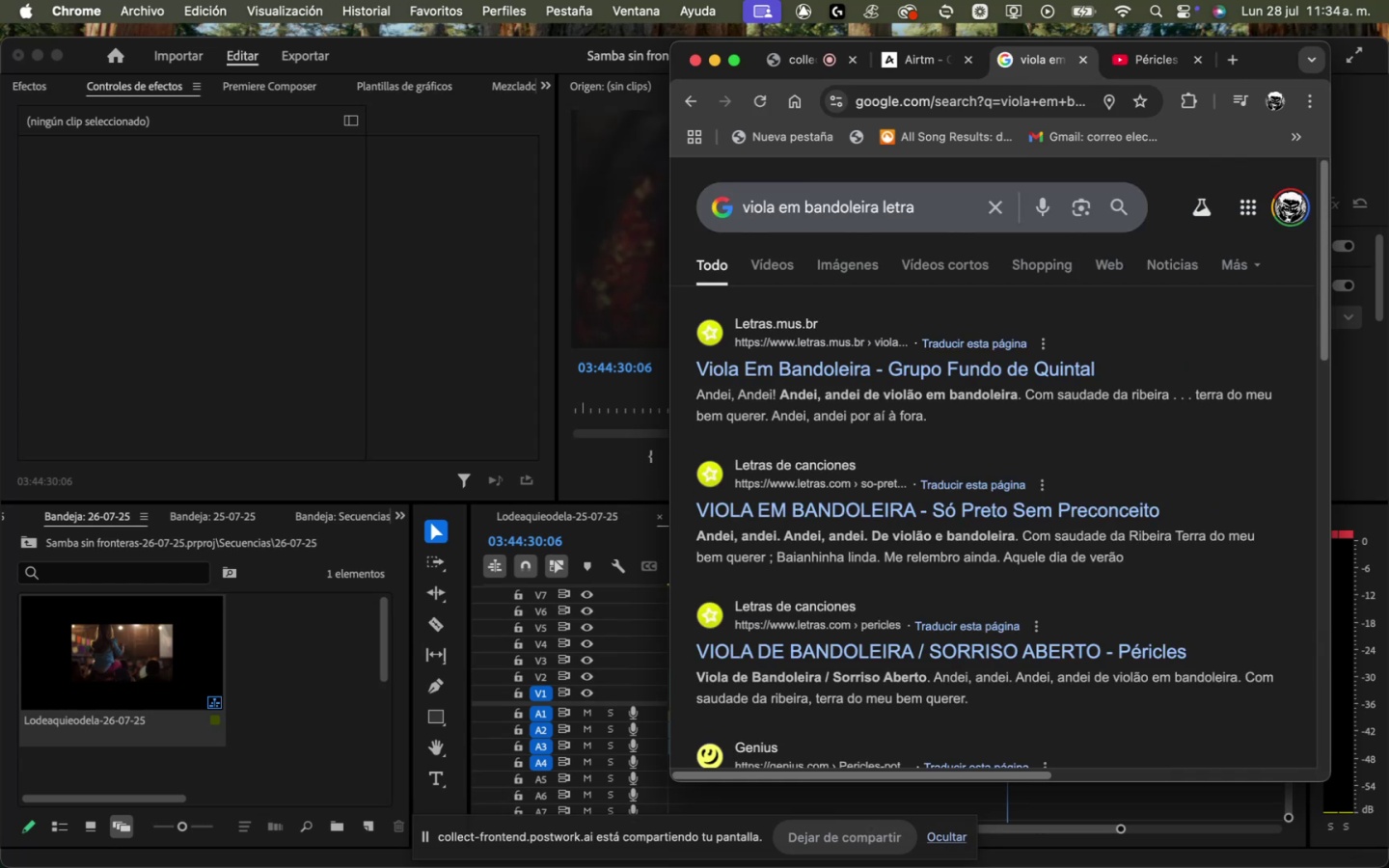 
left_click_drag(start_coordinate=[1271, 58], to_coordinate=[616, 65])
 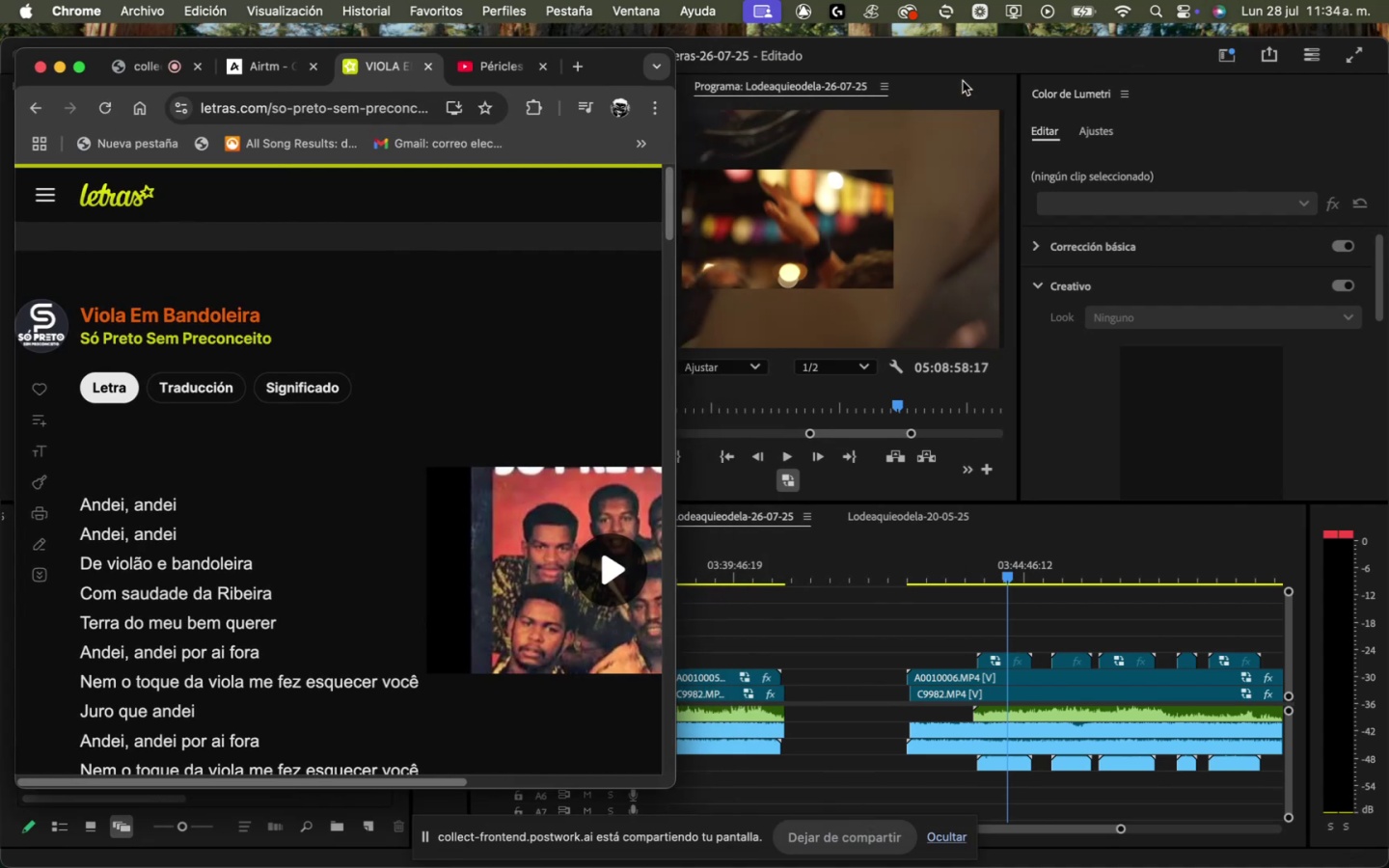 
left_click([963, 66])
 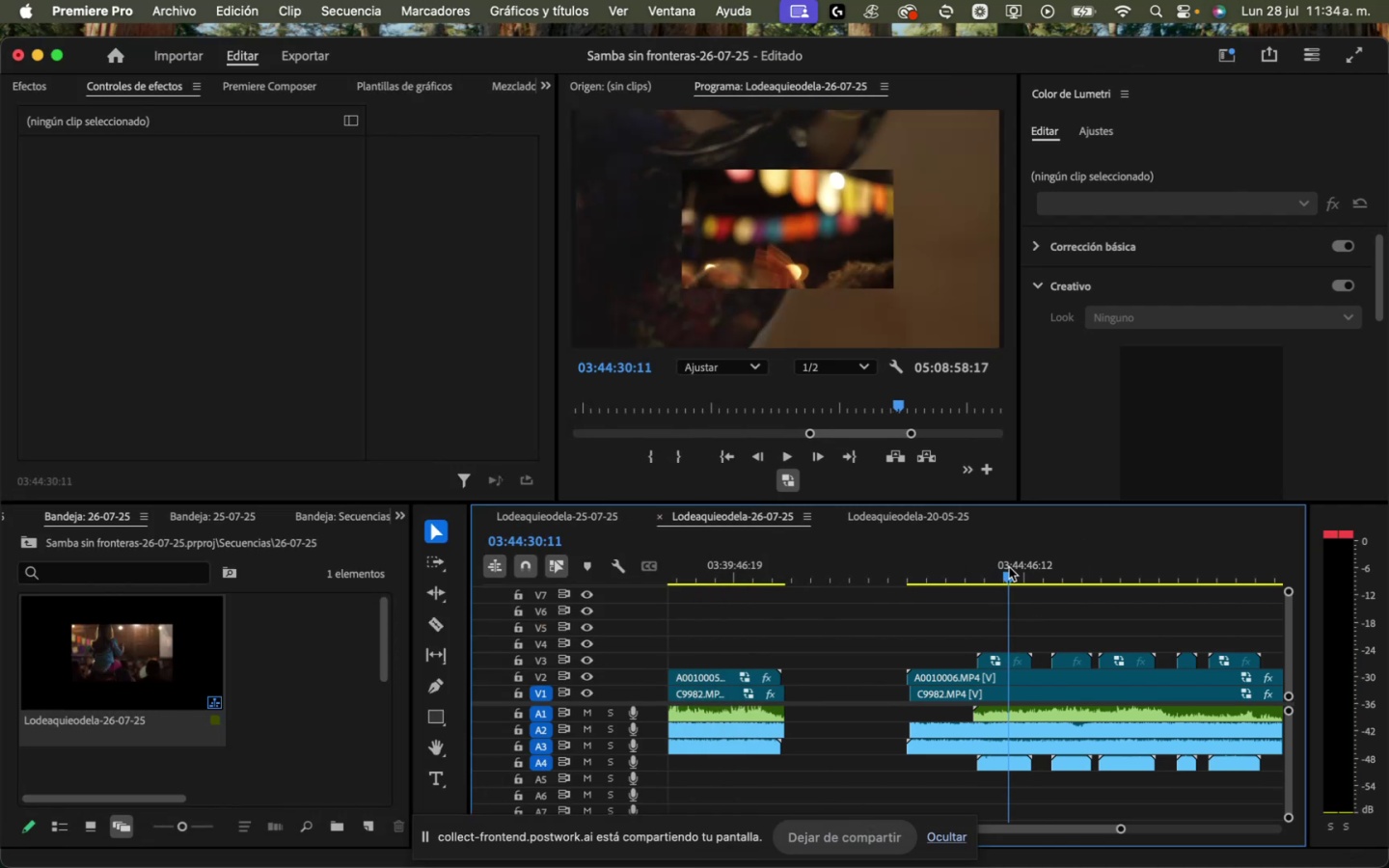 
wait(7.11)
 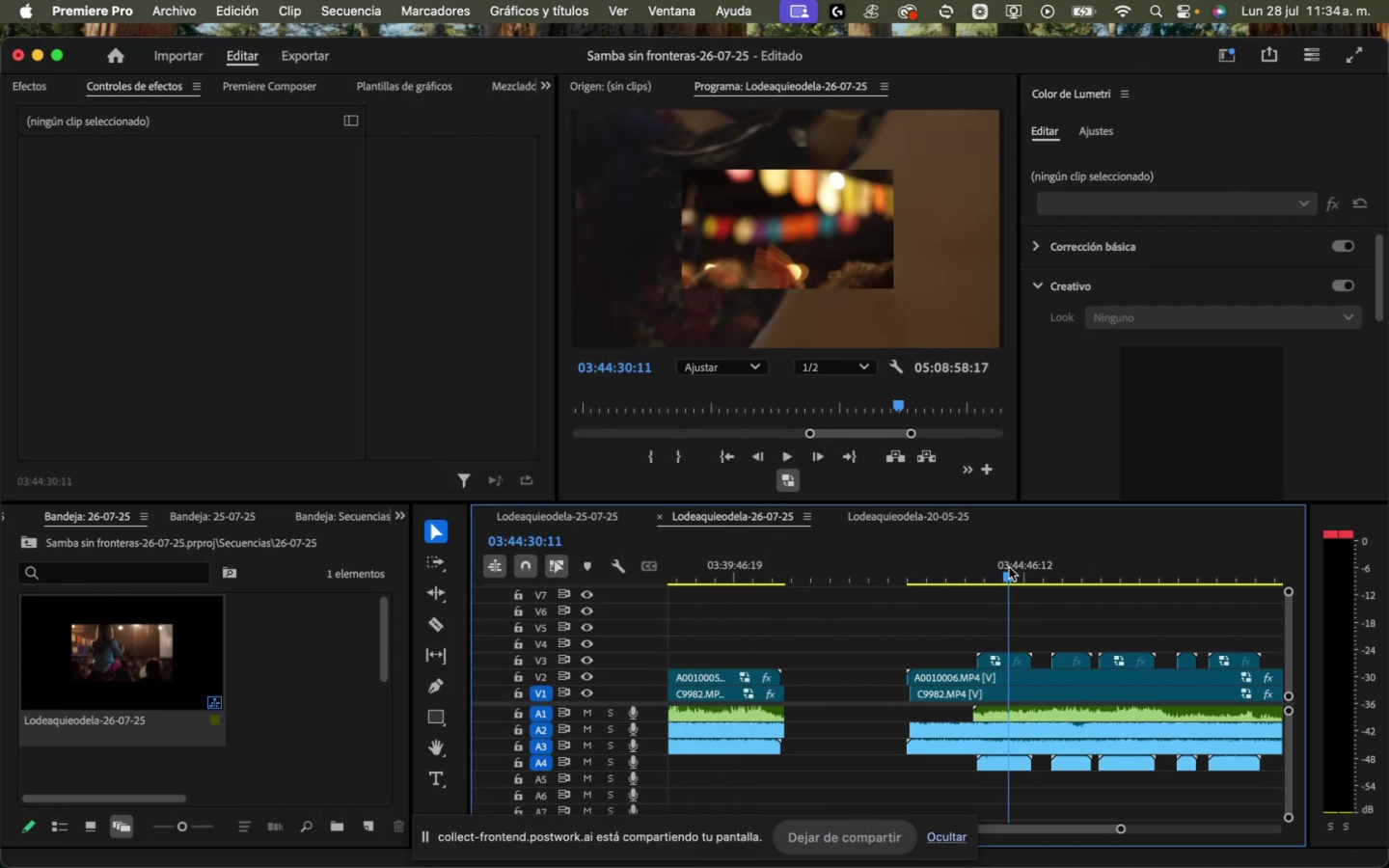 
left_click_drag(start_coordinate=[998, 567], to_coordinate=[979, 566])
 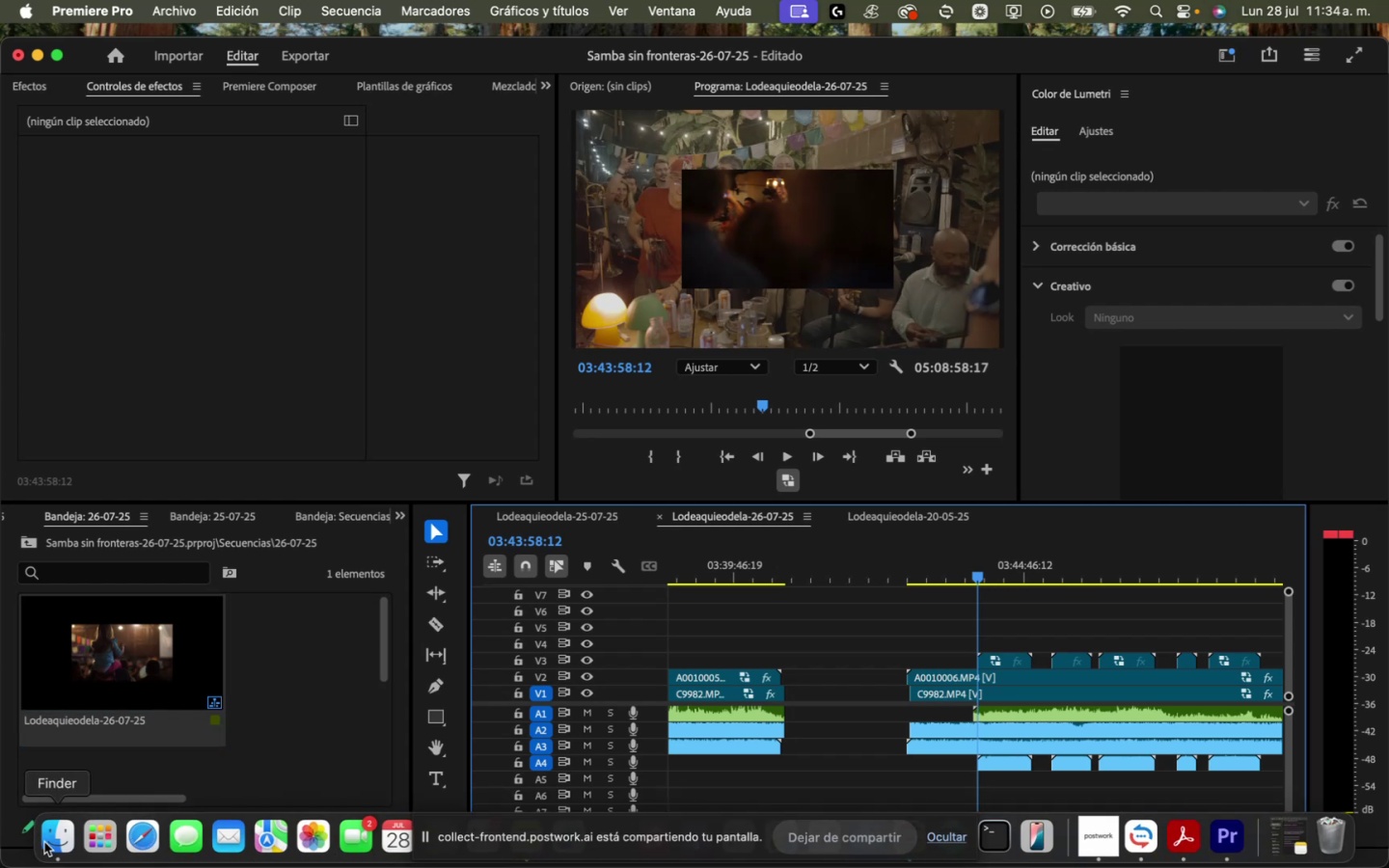 
left_click([54, 838])
 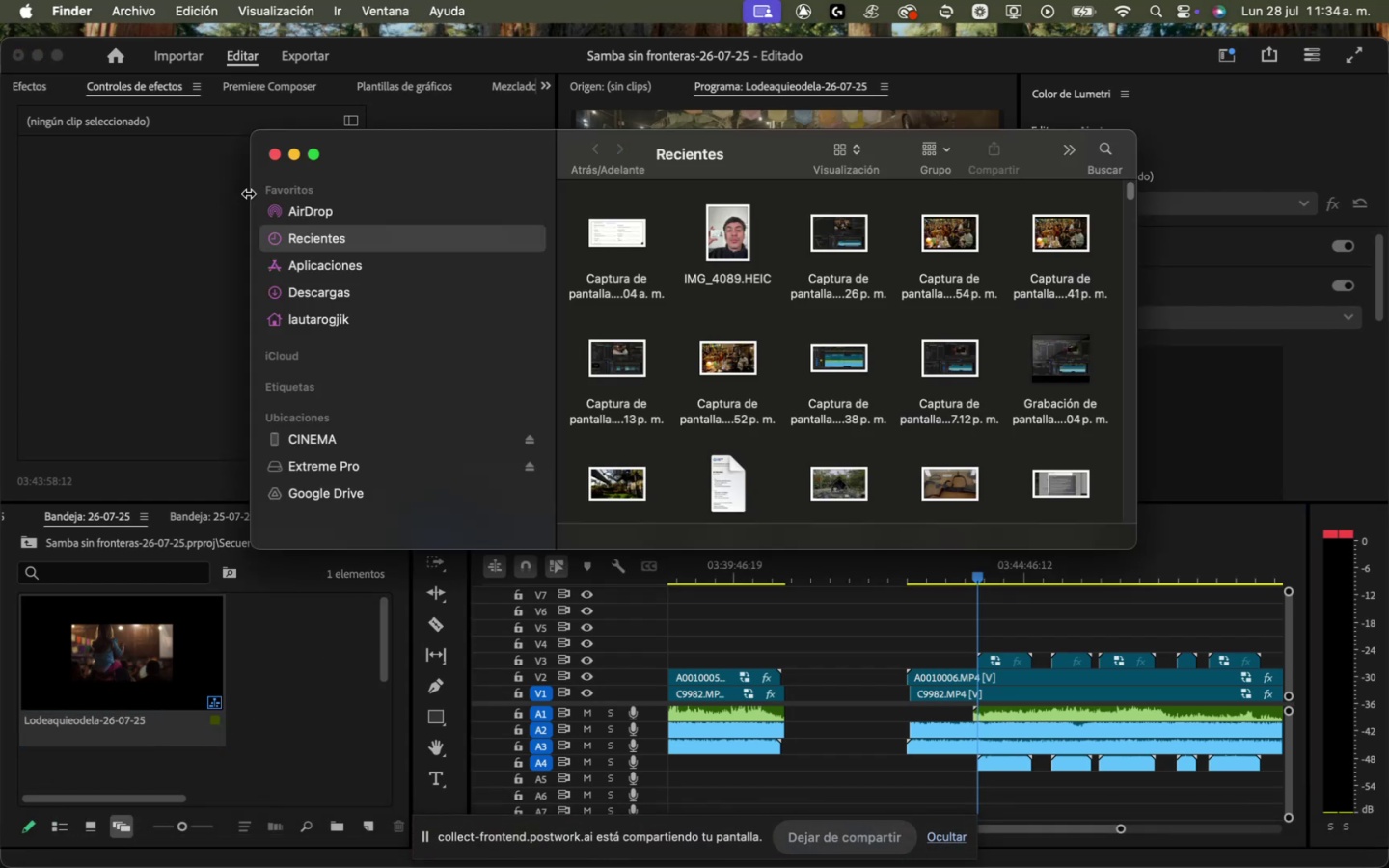 
left_click([276, 149])
 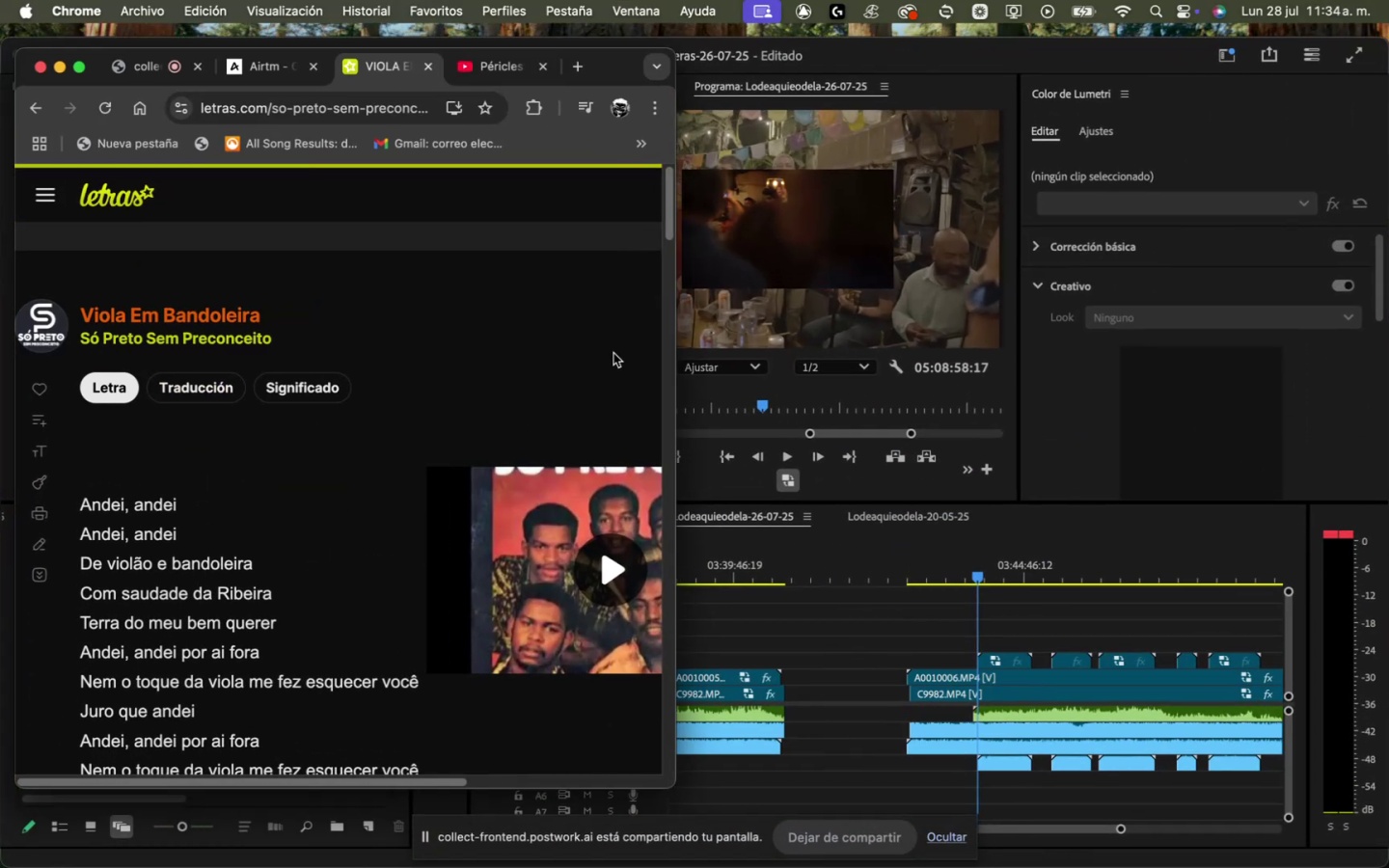 
left_click_drag(start_coordinate=[674, 285], to_coordinate=[586, 299])
 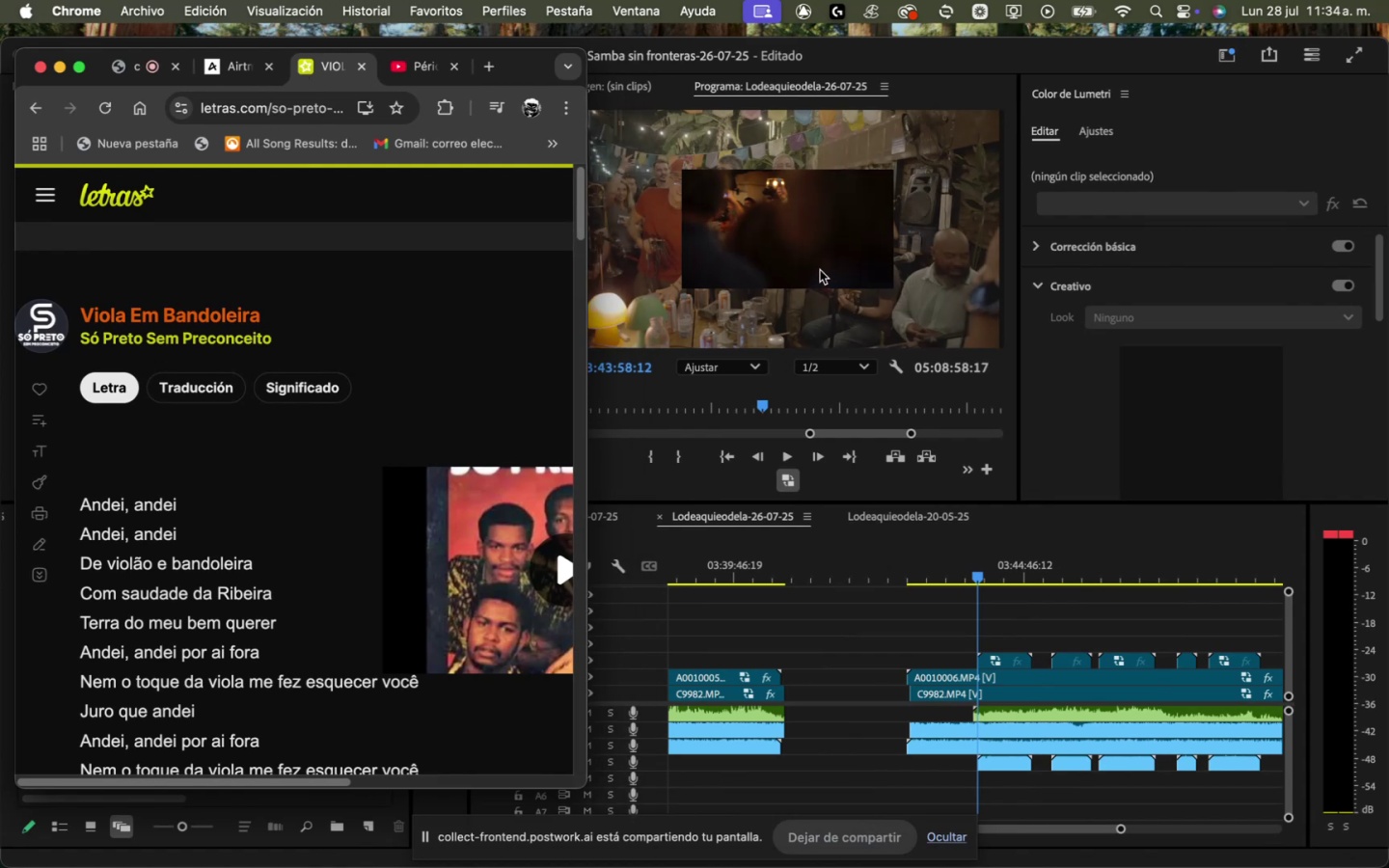 
left_click([820, 270])
 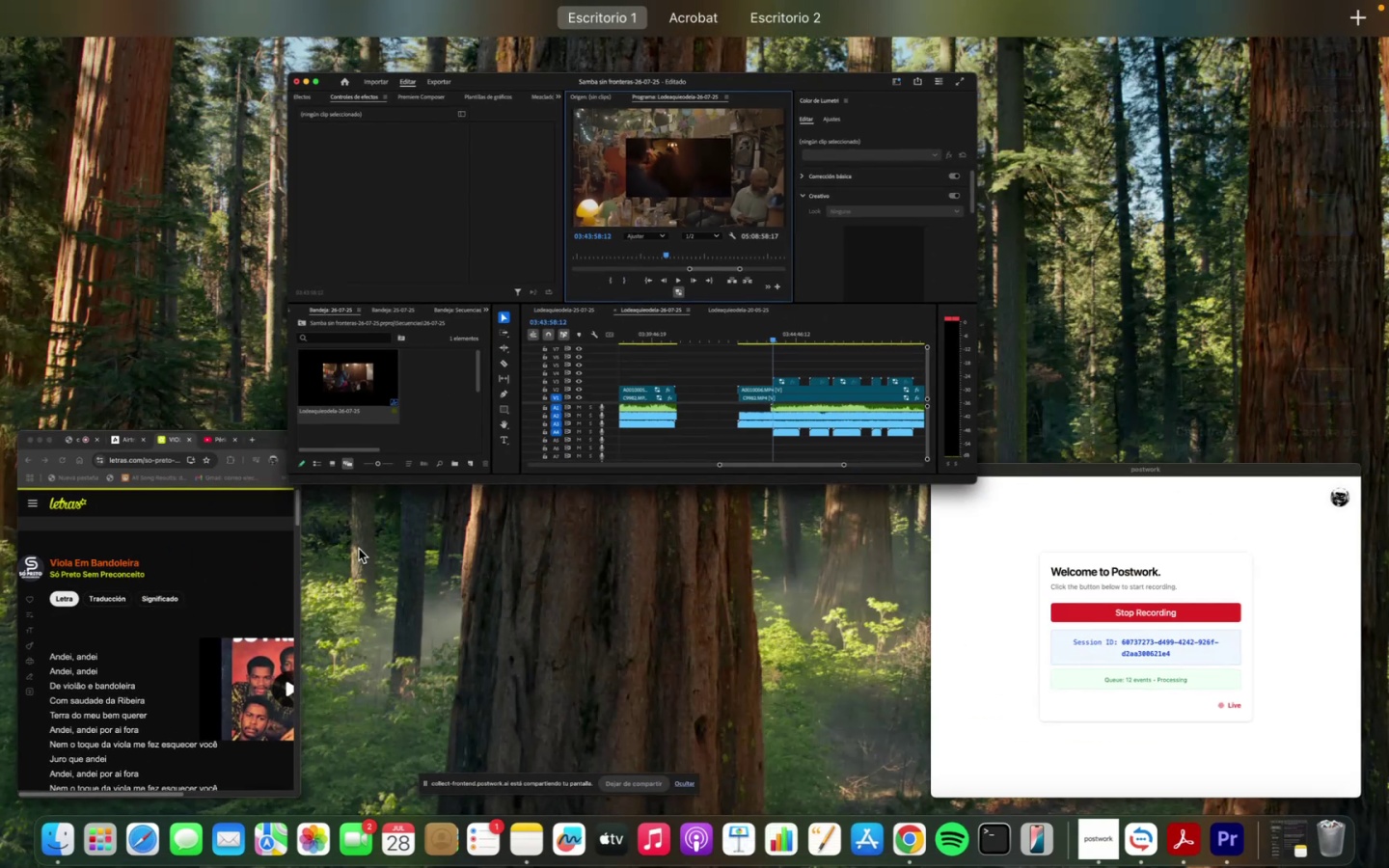 
left_click([178, 583])
 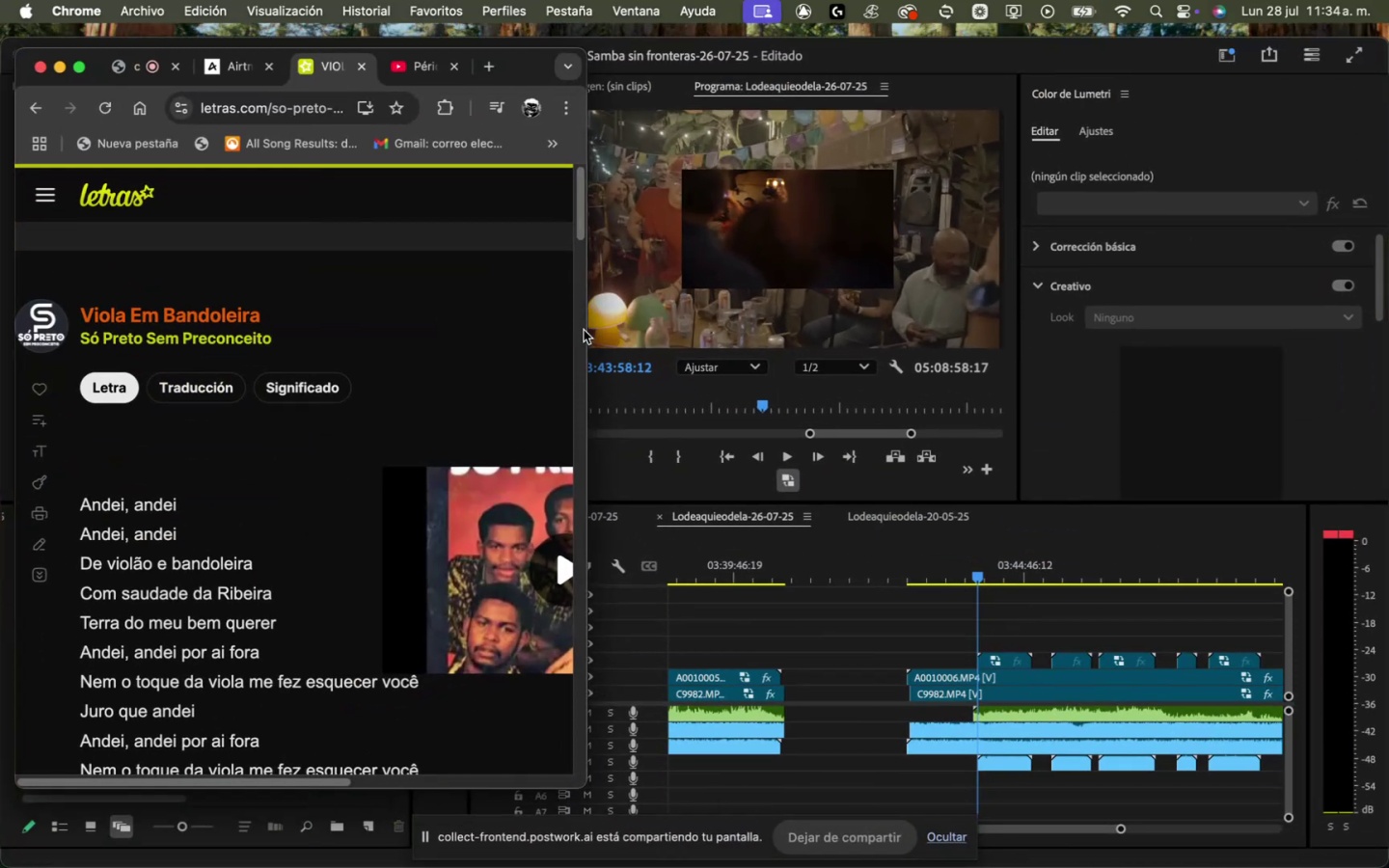 
left_click_drag(start_coordinate=[586, 329], to_coordinate=[443, 323])
 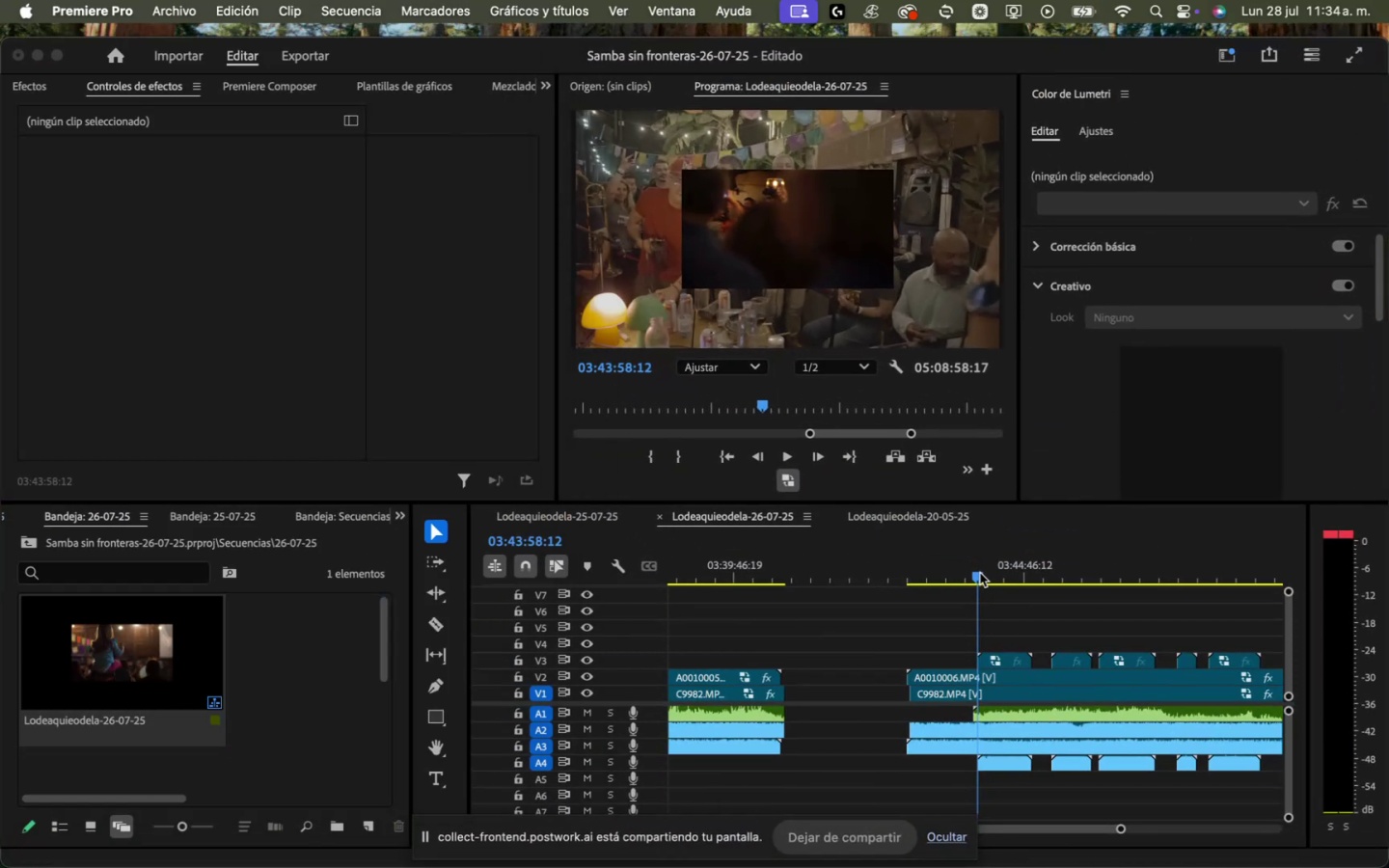 
key(Space)
 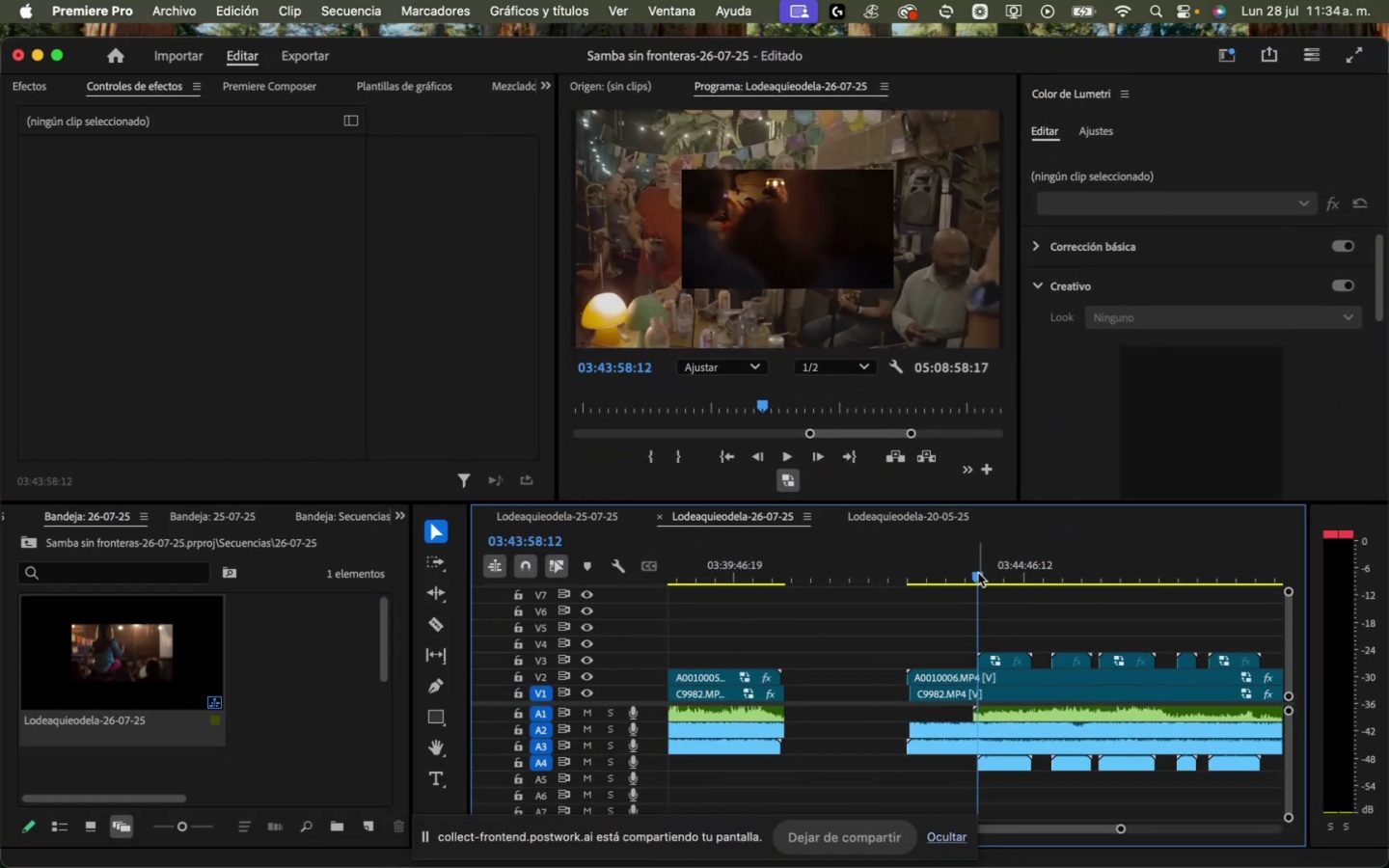 
key(Space)
 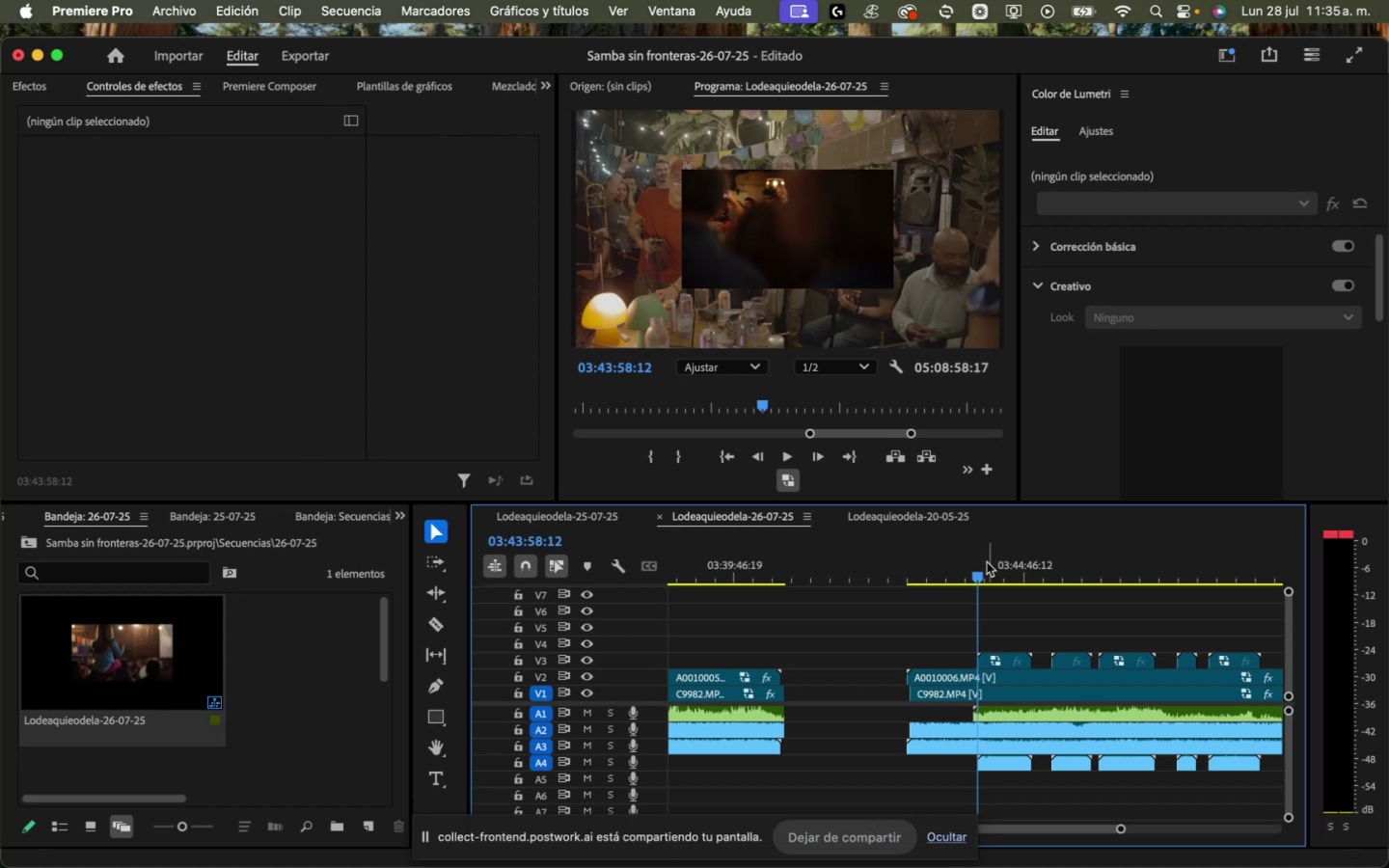 
left_click([977, 572])
 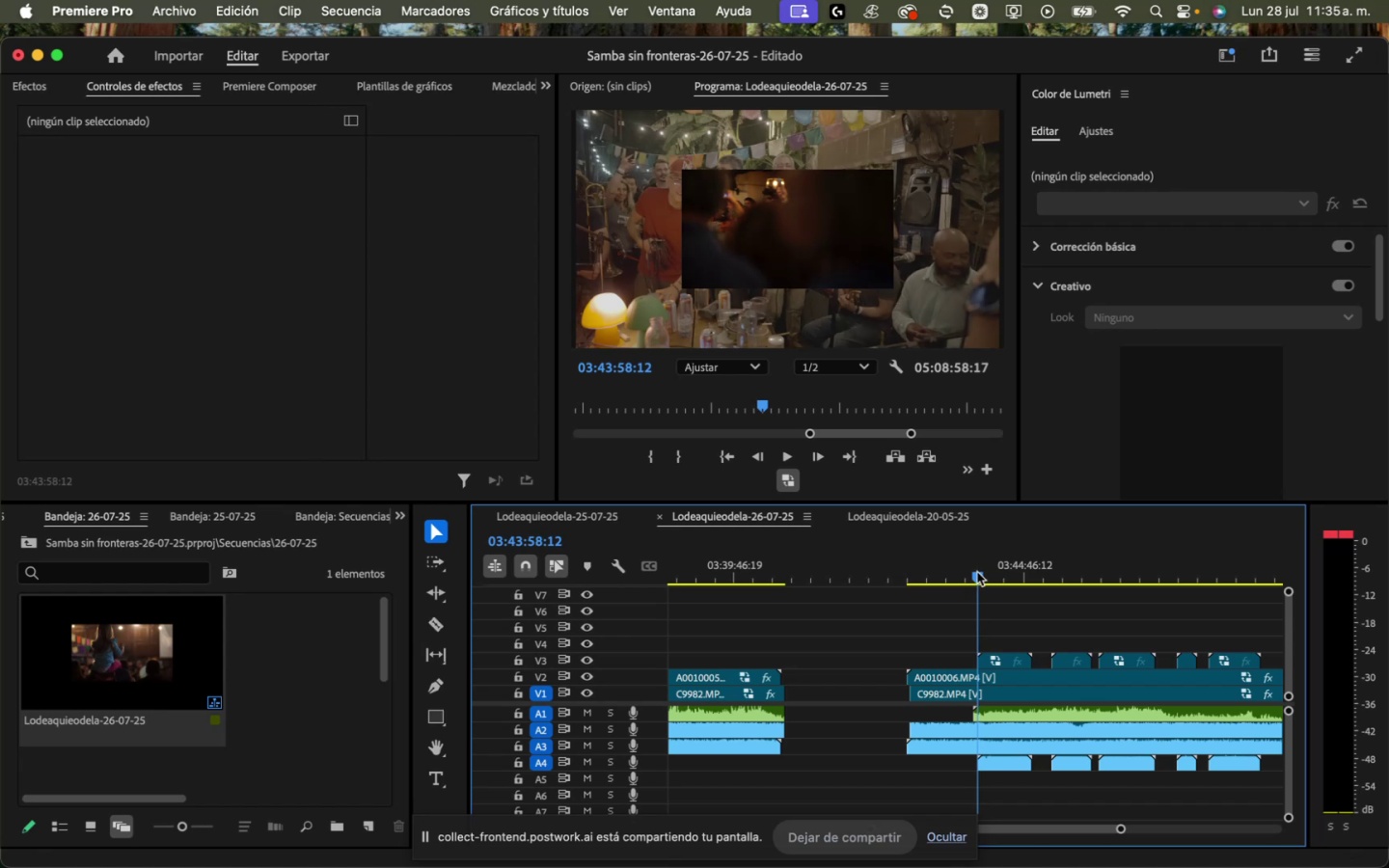 
key(Space)
 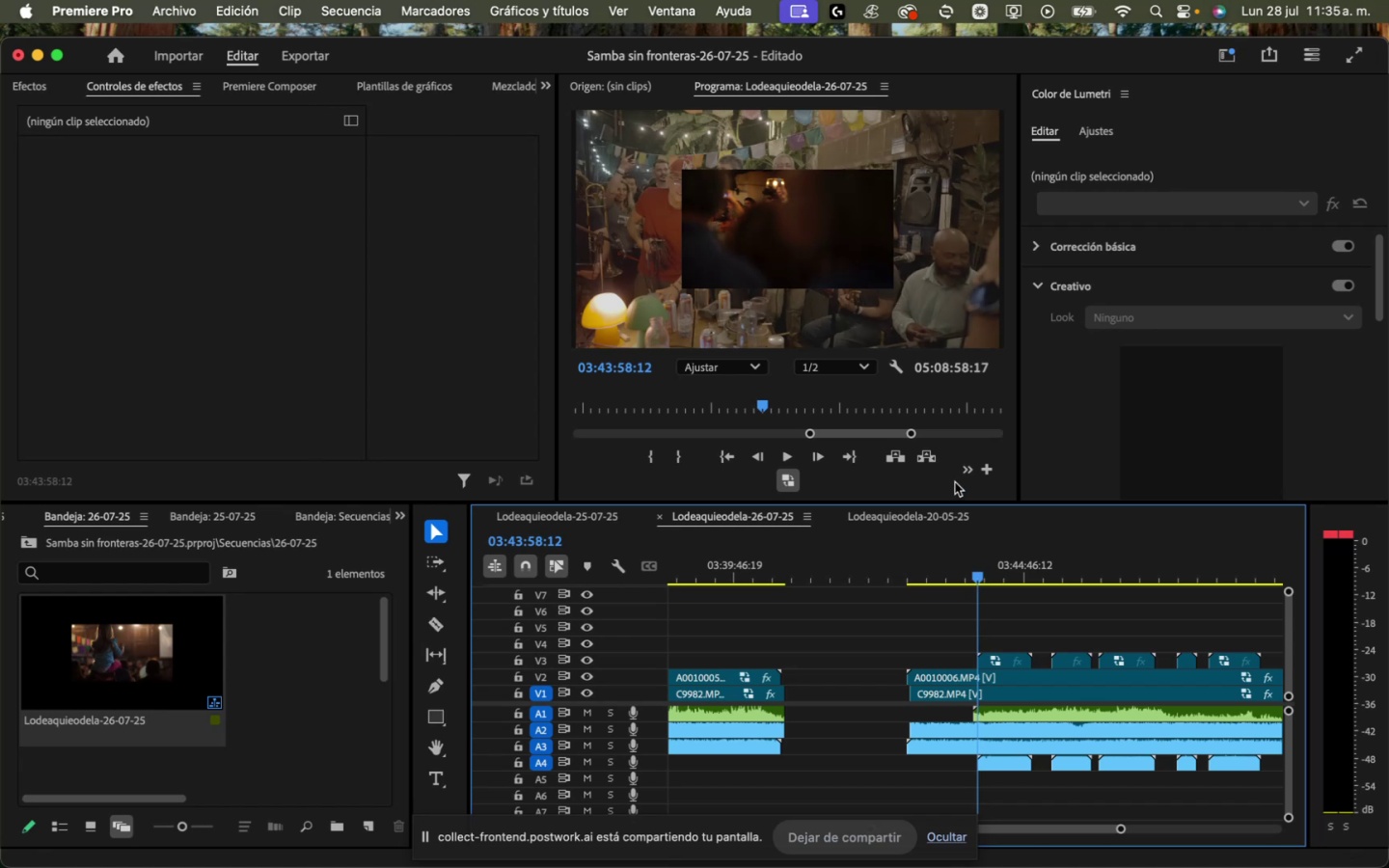 
key(Space)
 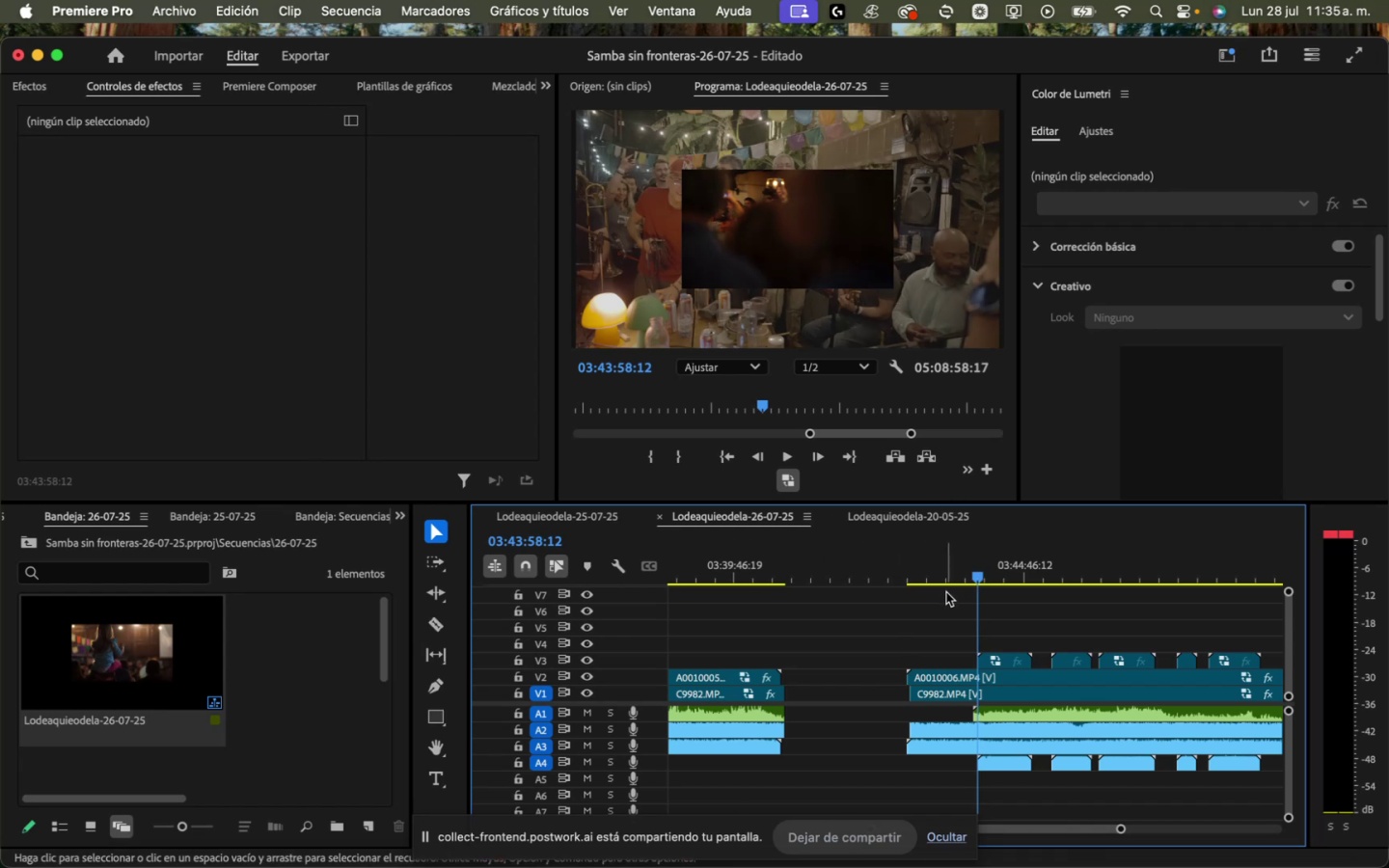 
left_click([969, 574])
 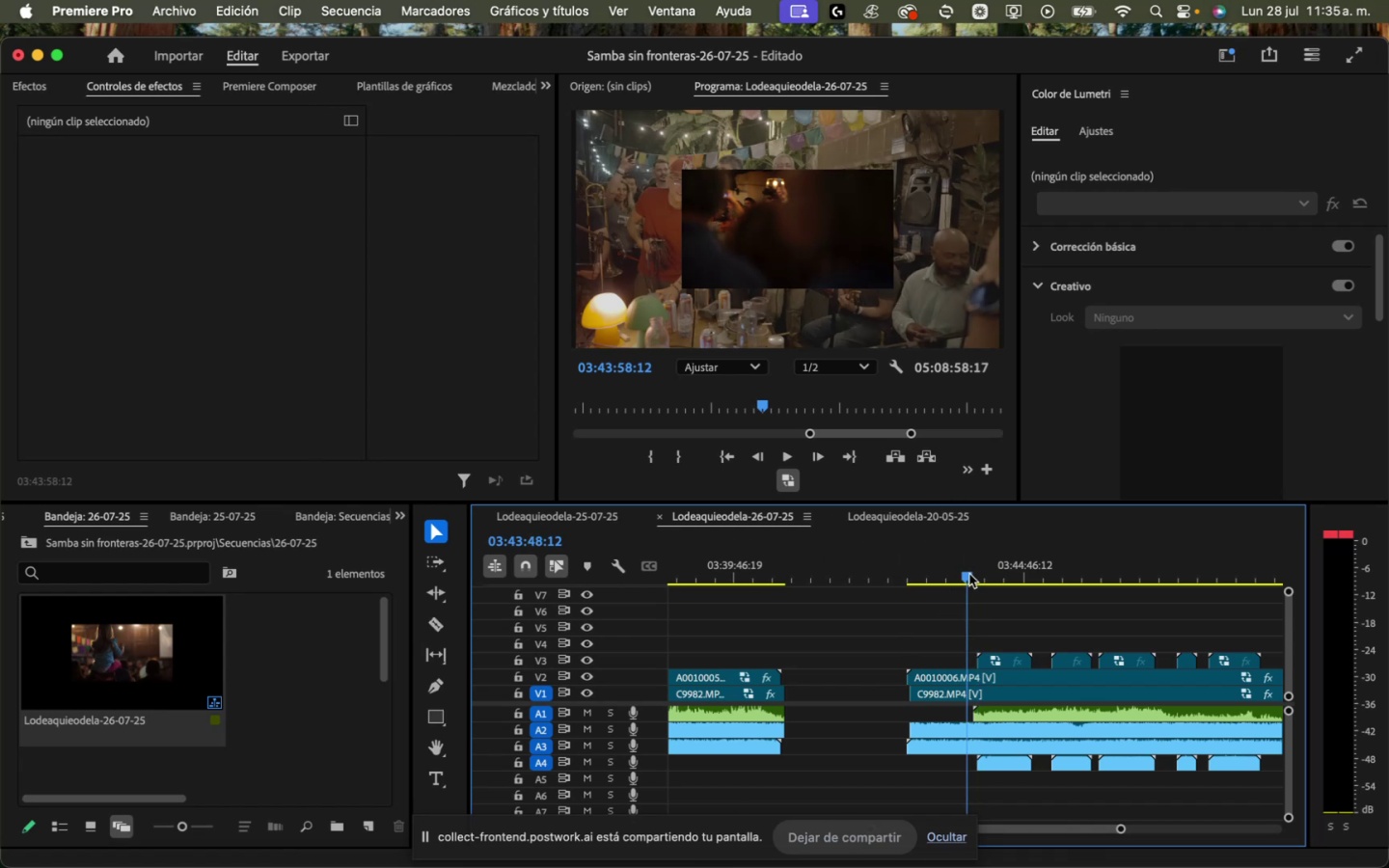 
key(Space)
 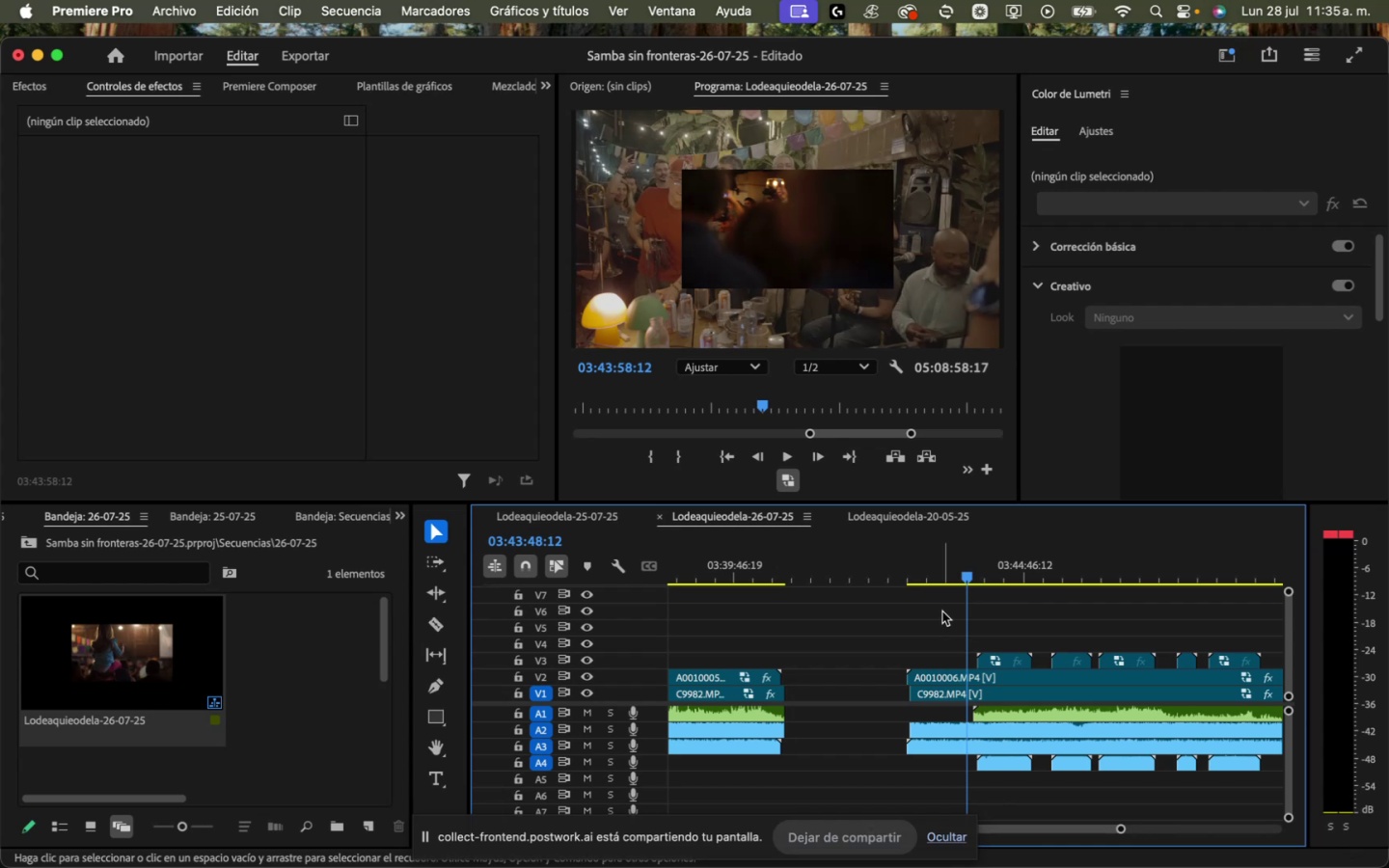 
wait(11.28)
 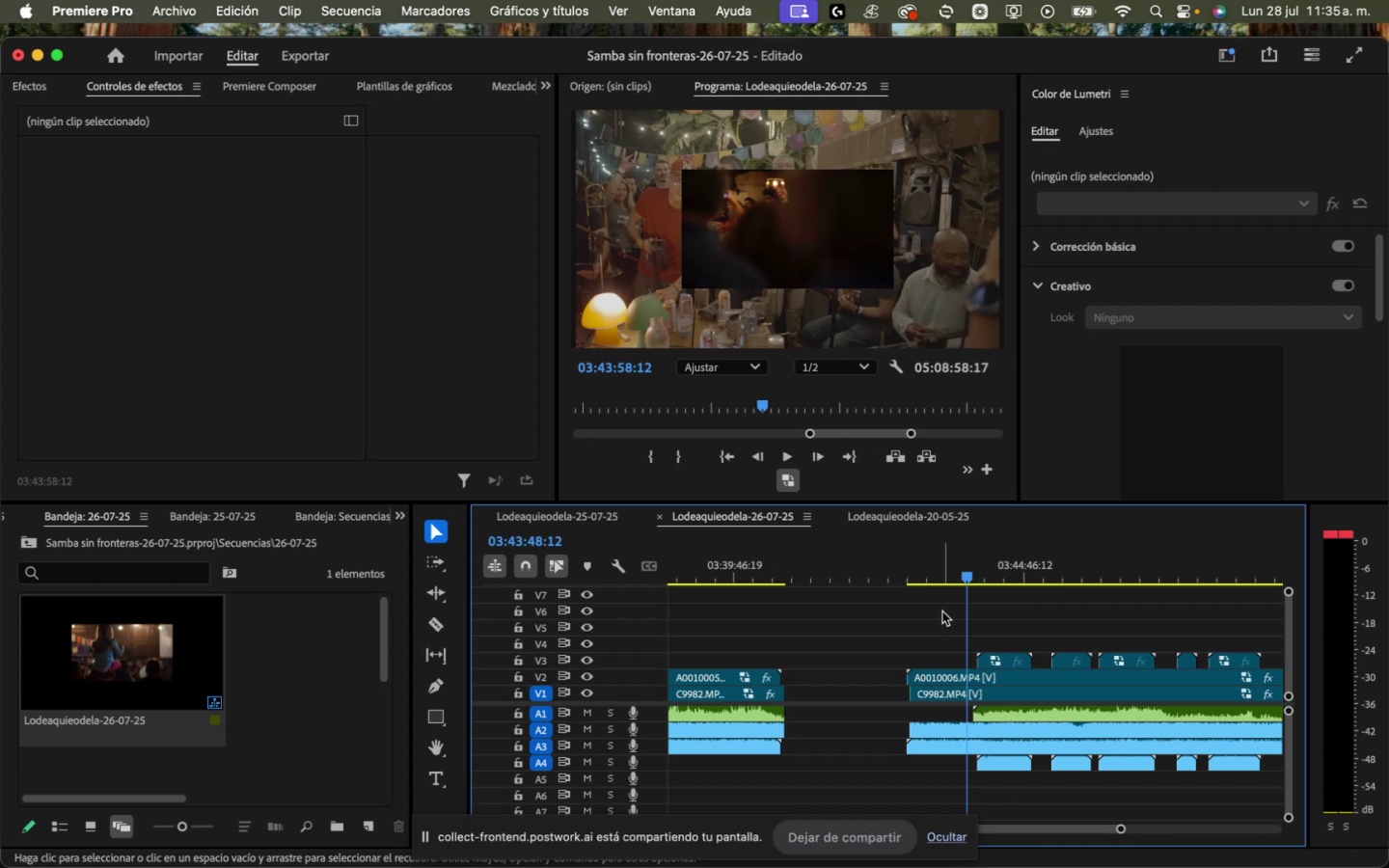 
left_click([968, 577])
 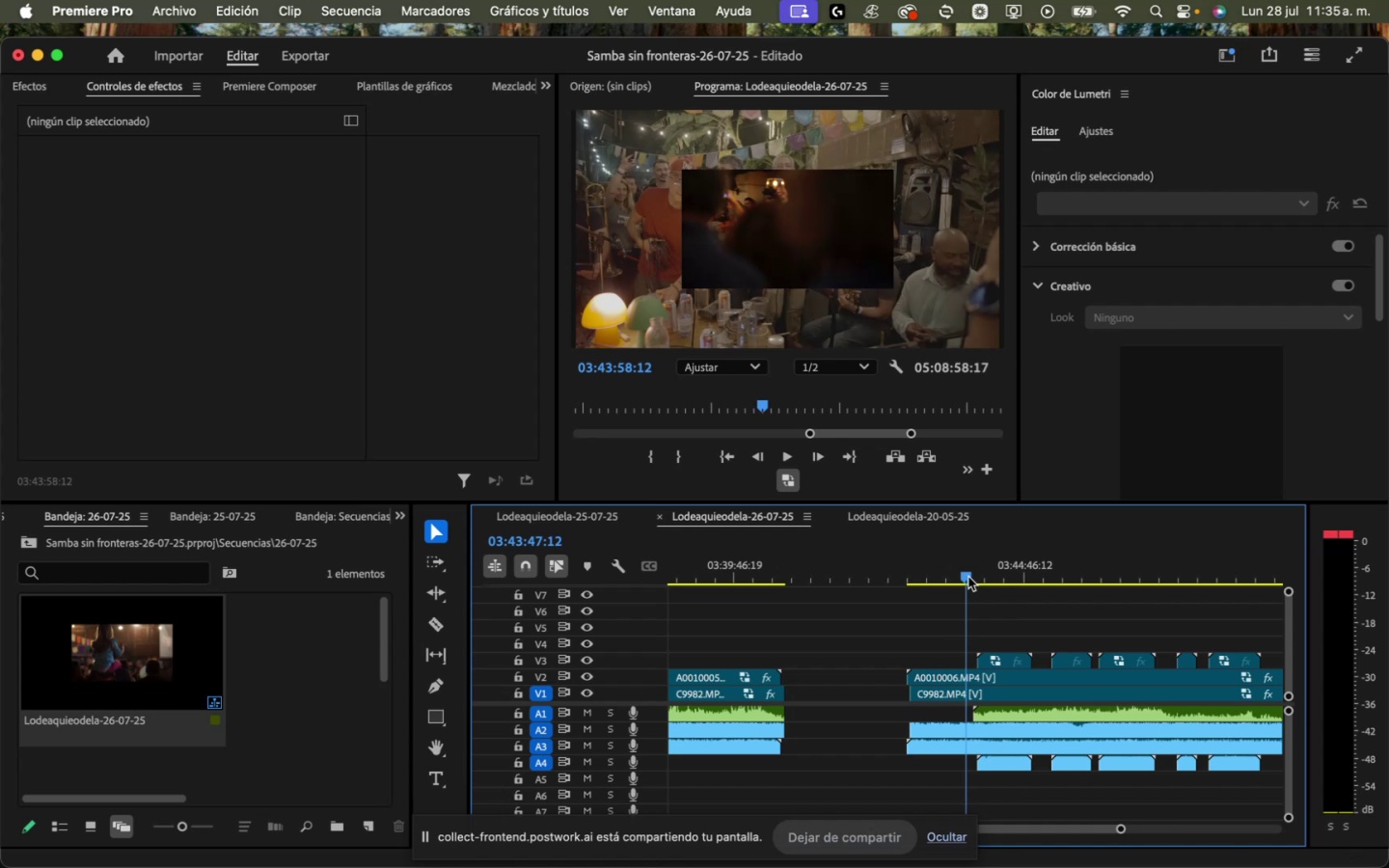 
key(Space)
 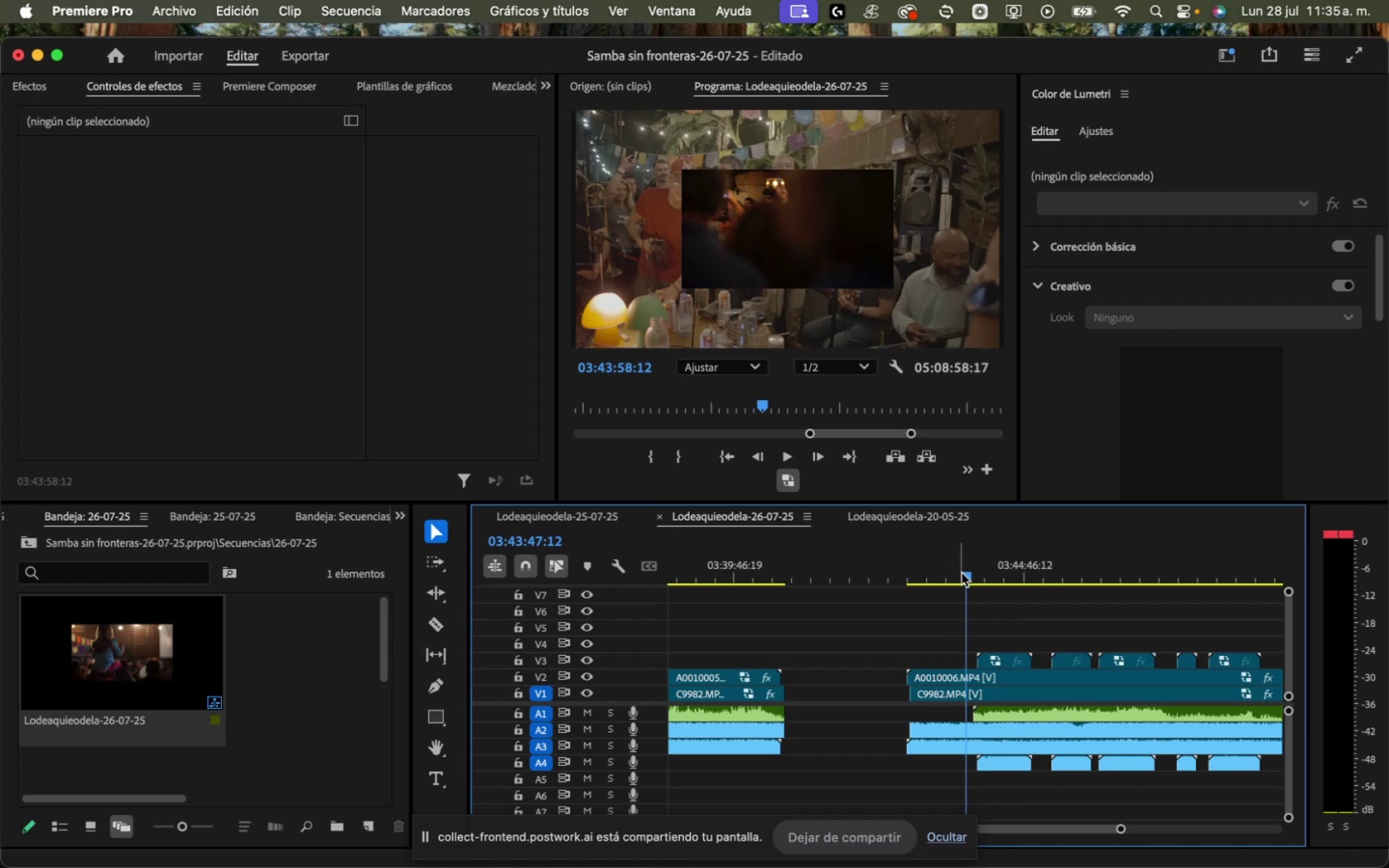 
left_click([963, 575])
 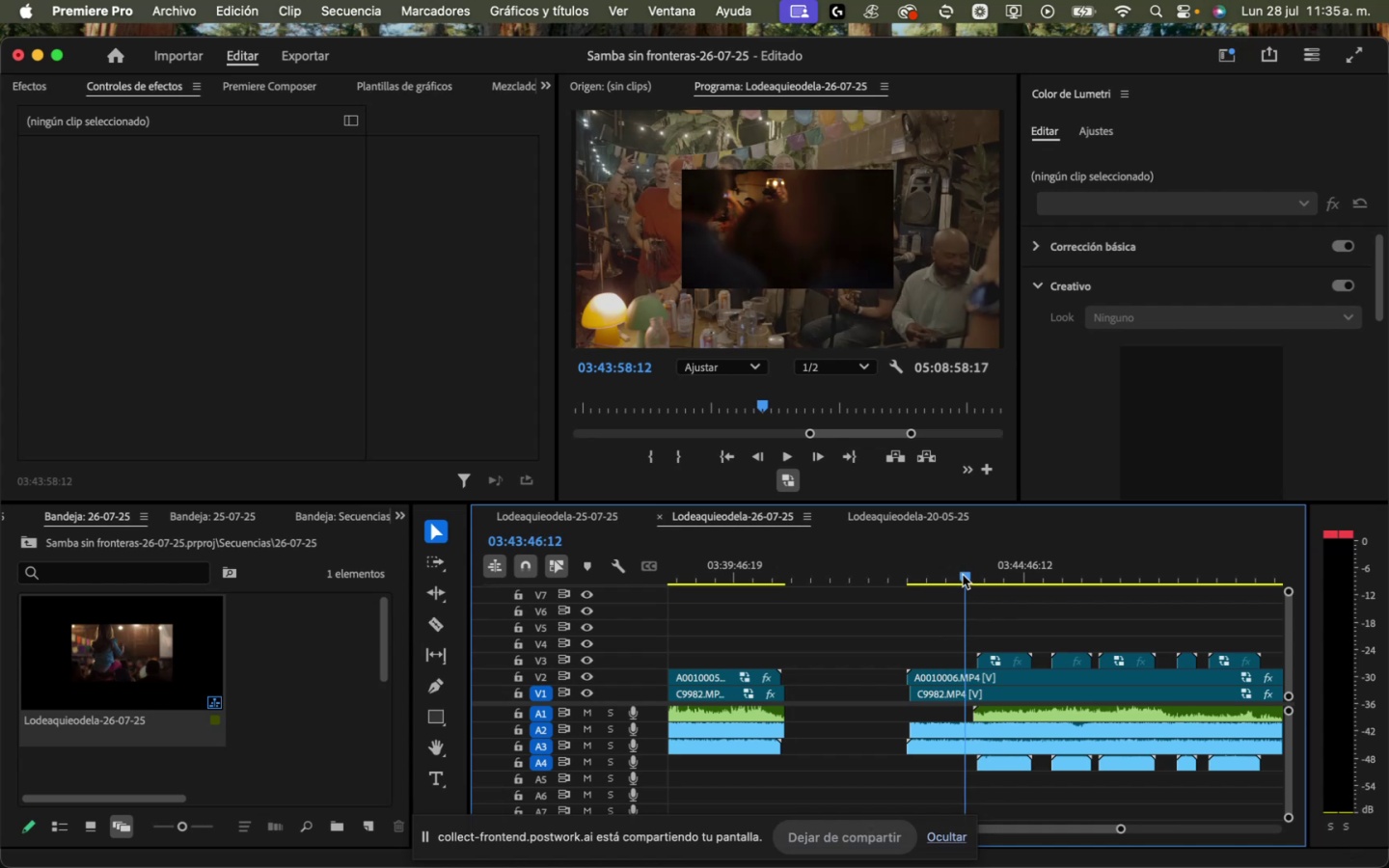 
left_click_drag(start_coordinate=[967, 576], to_coordinate=[956, 578])
 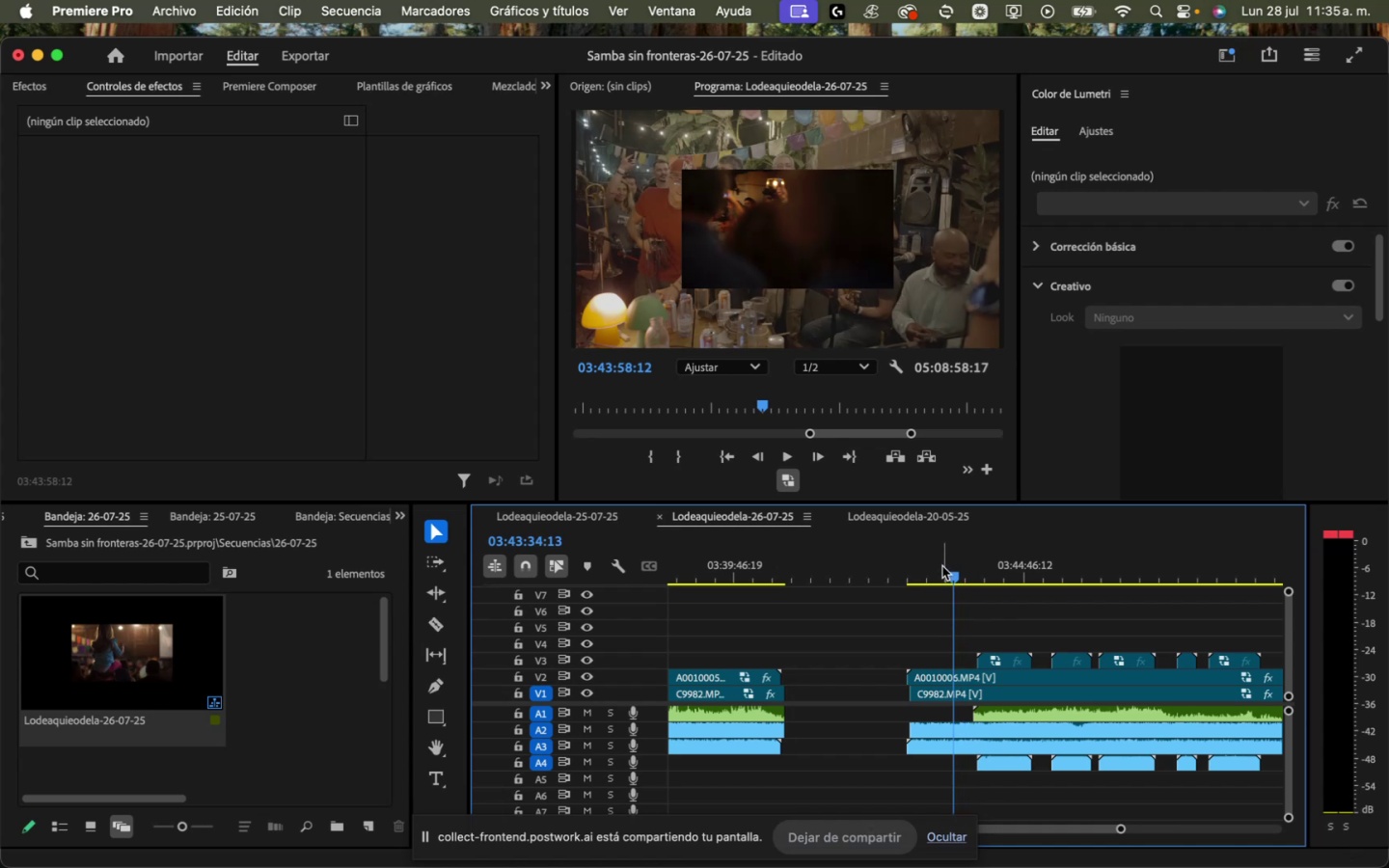 
left_click([942, 566])
 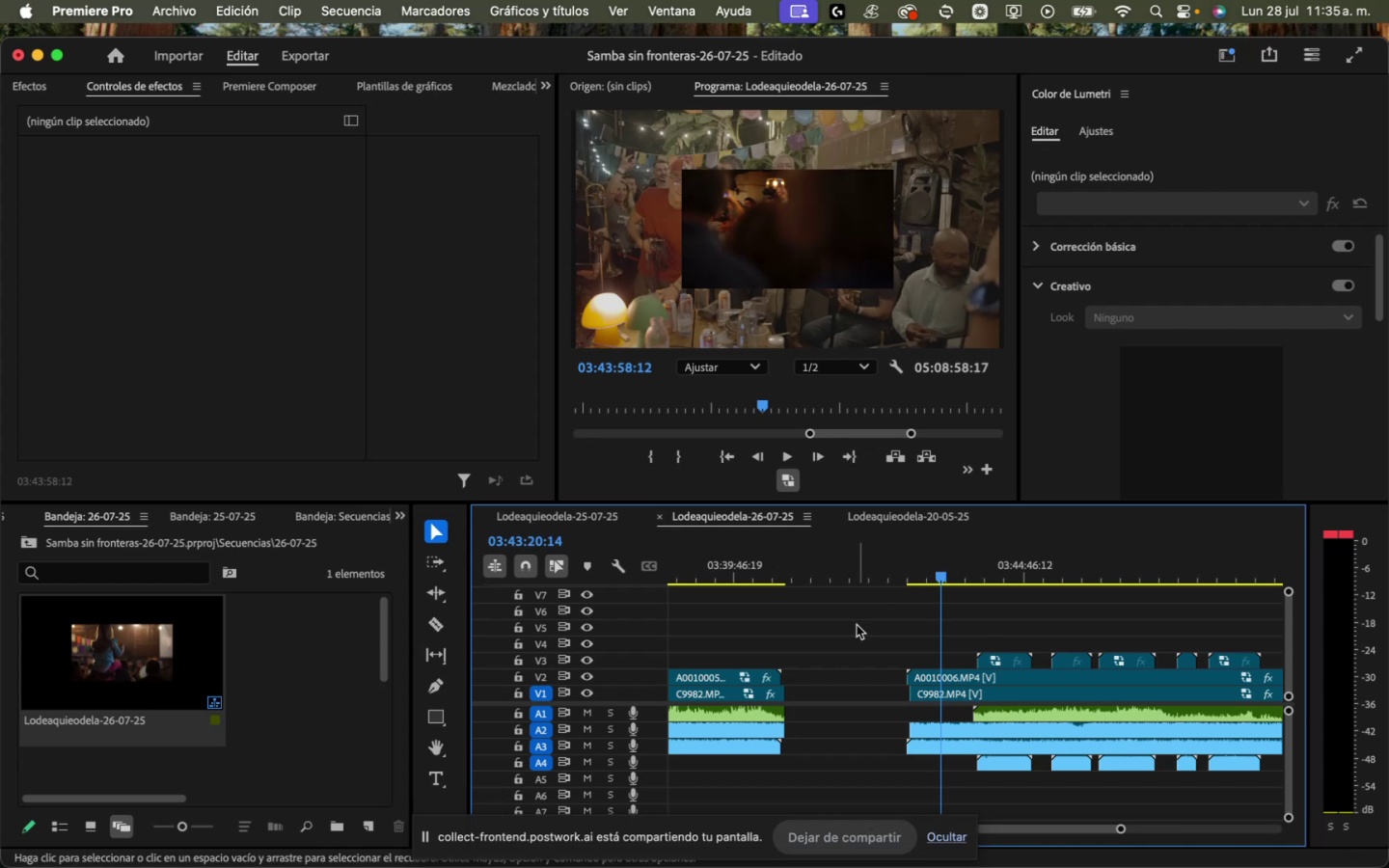 
left_click([924, 560])
 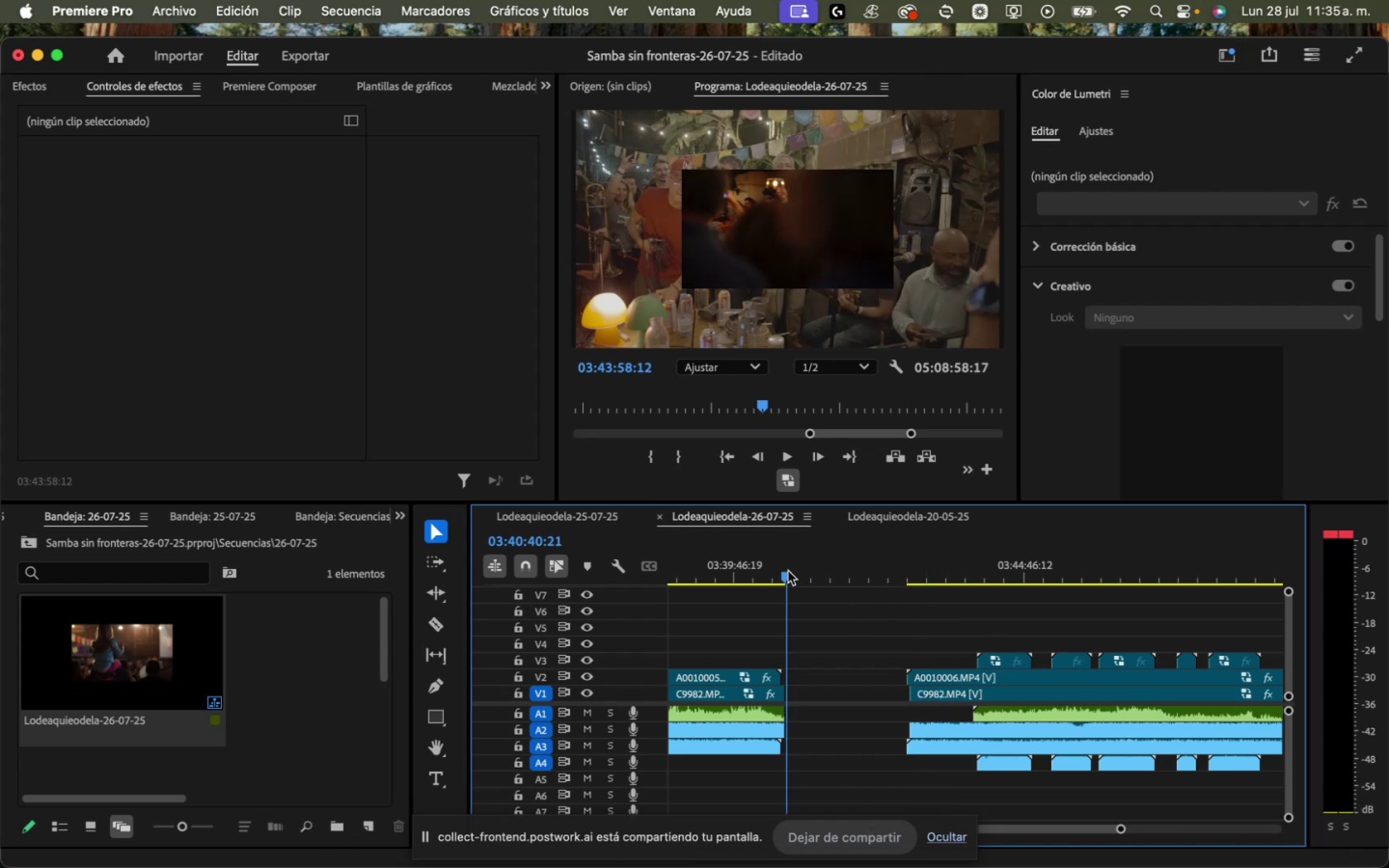 
double_click([813, 564])
 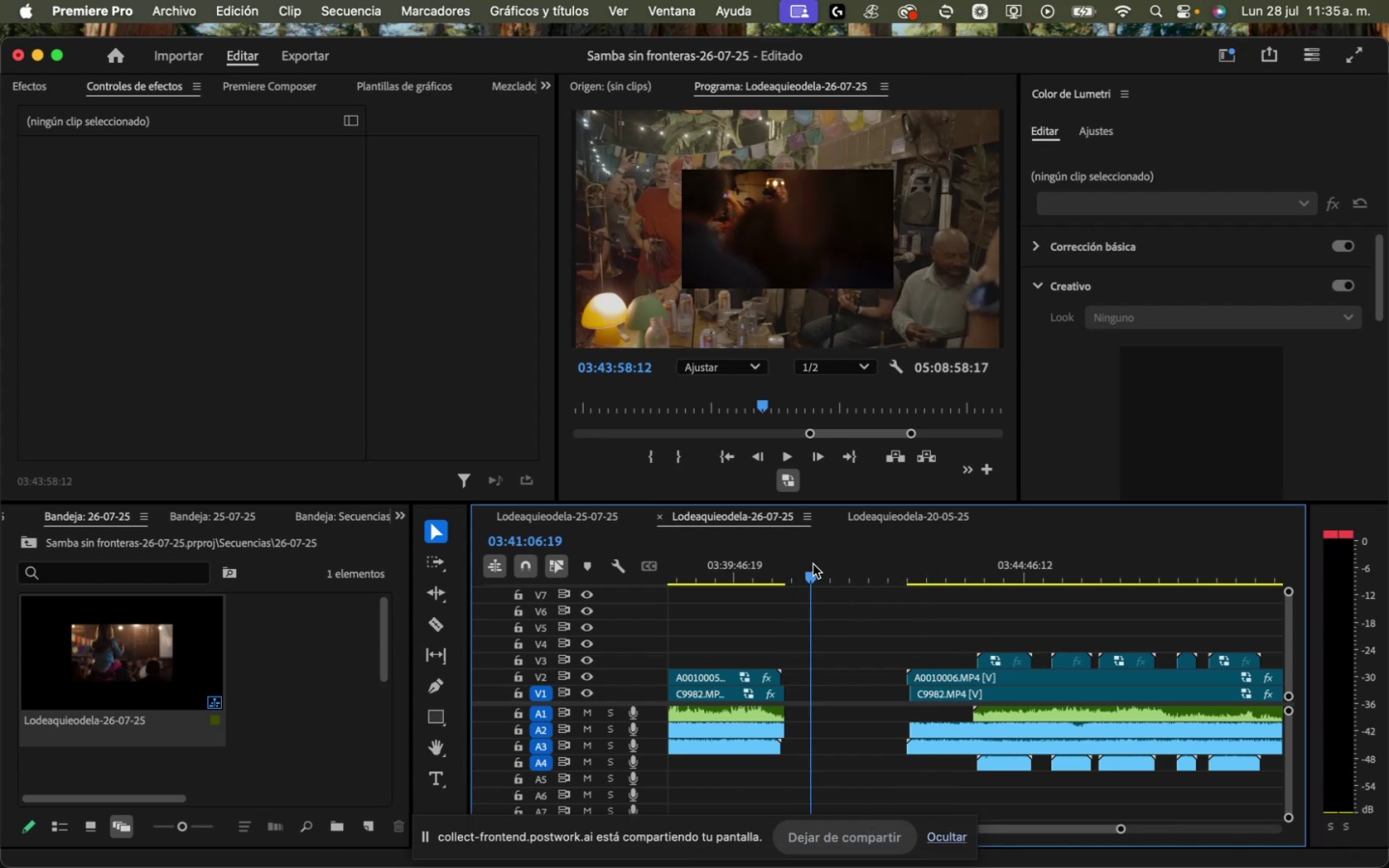 
key(Space)
 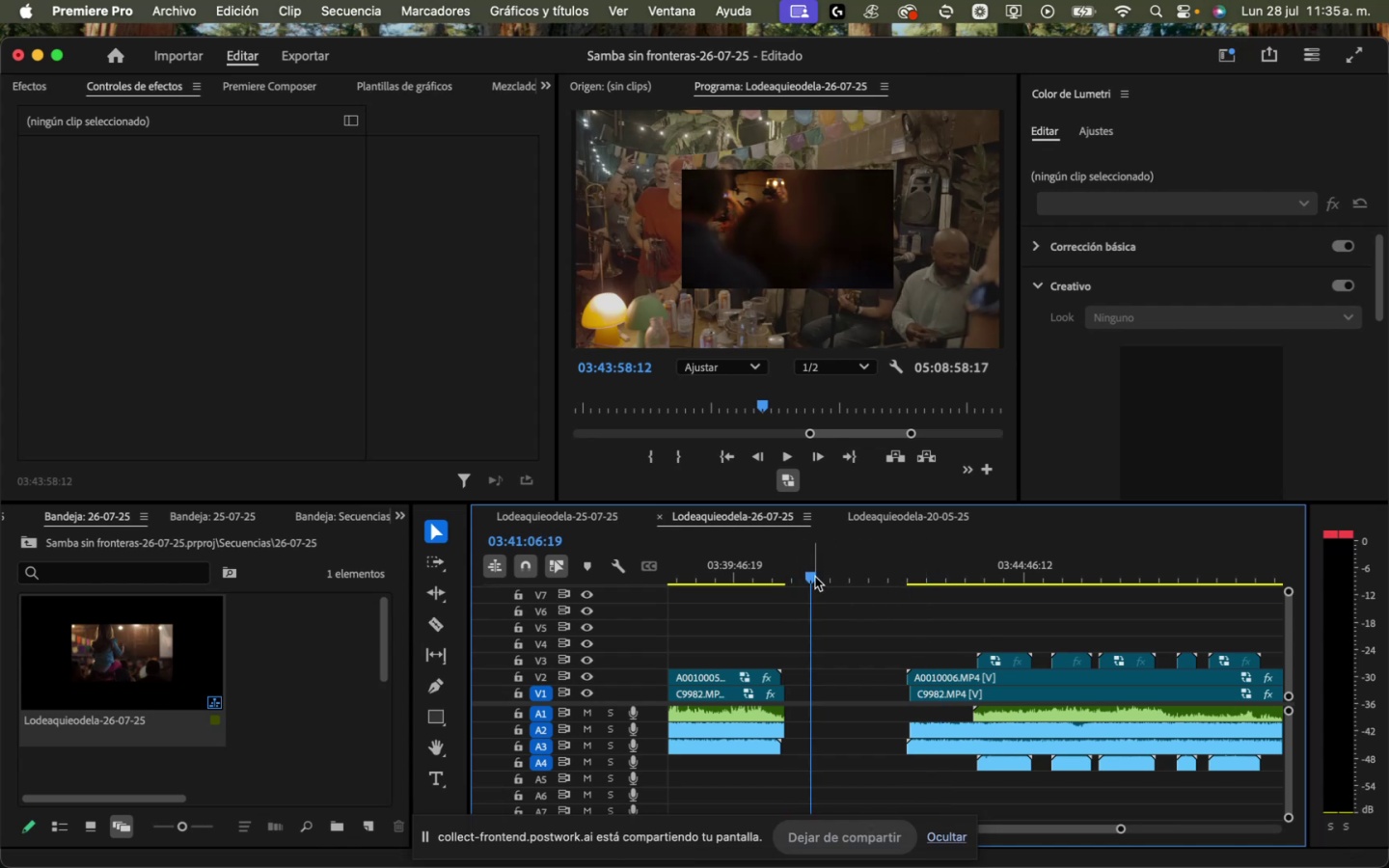 
key(Space)
 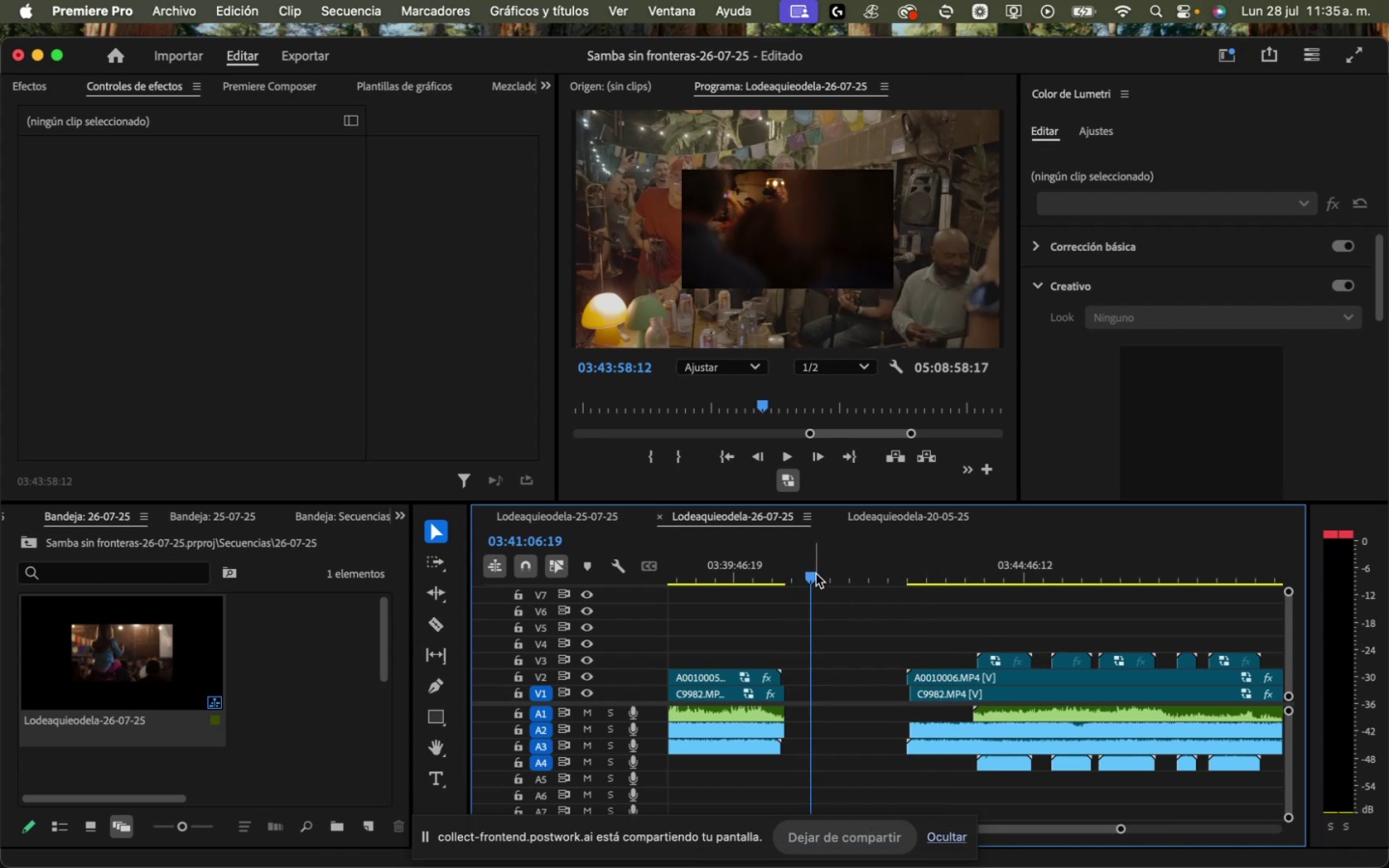 
key(Meta+CommandLeft)
 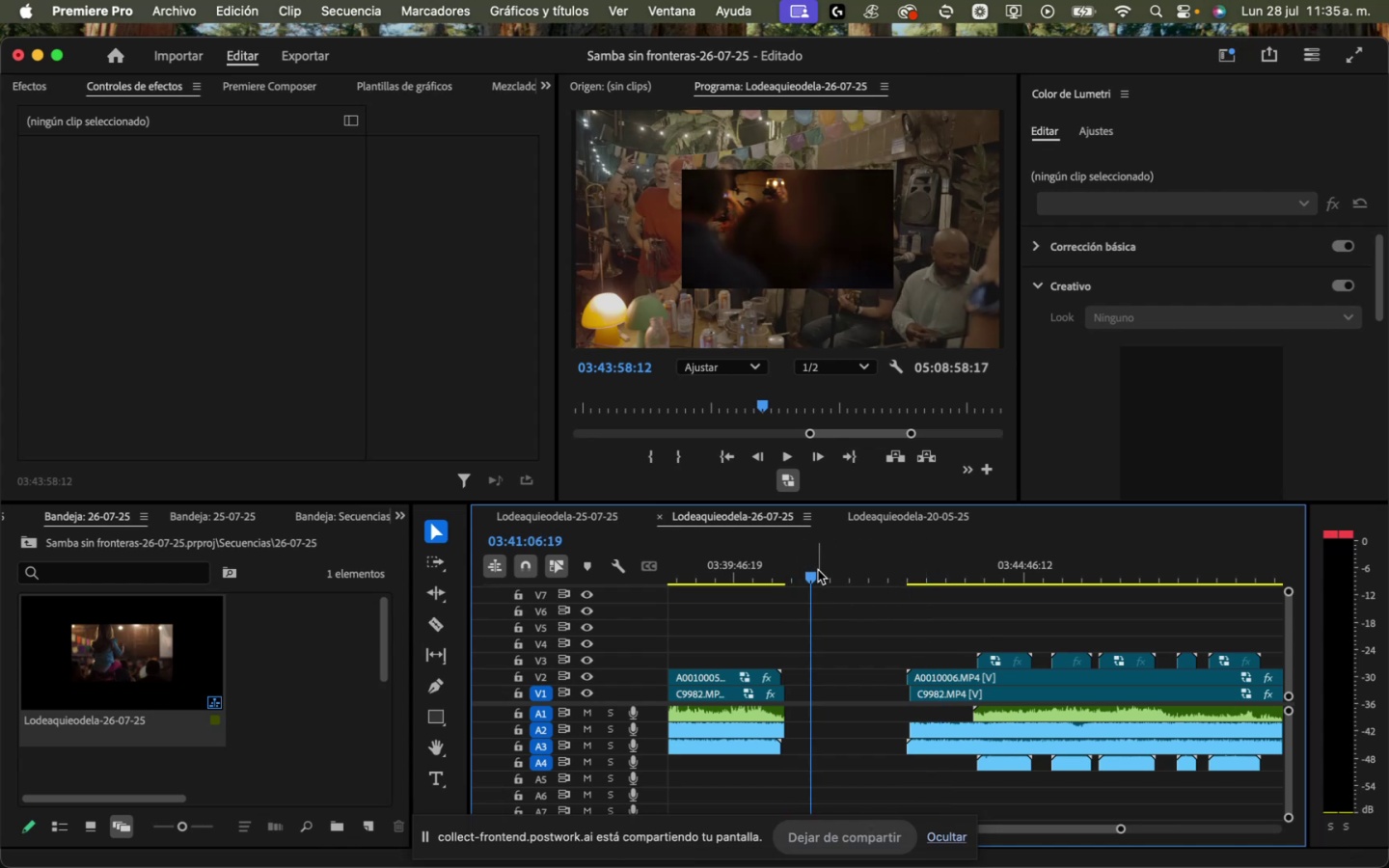 
key(Meta+S)
 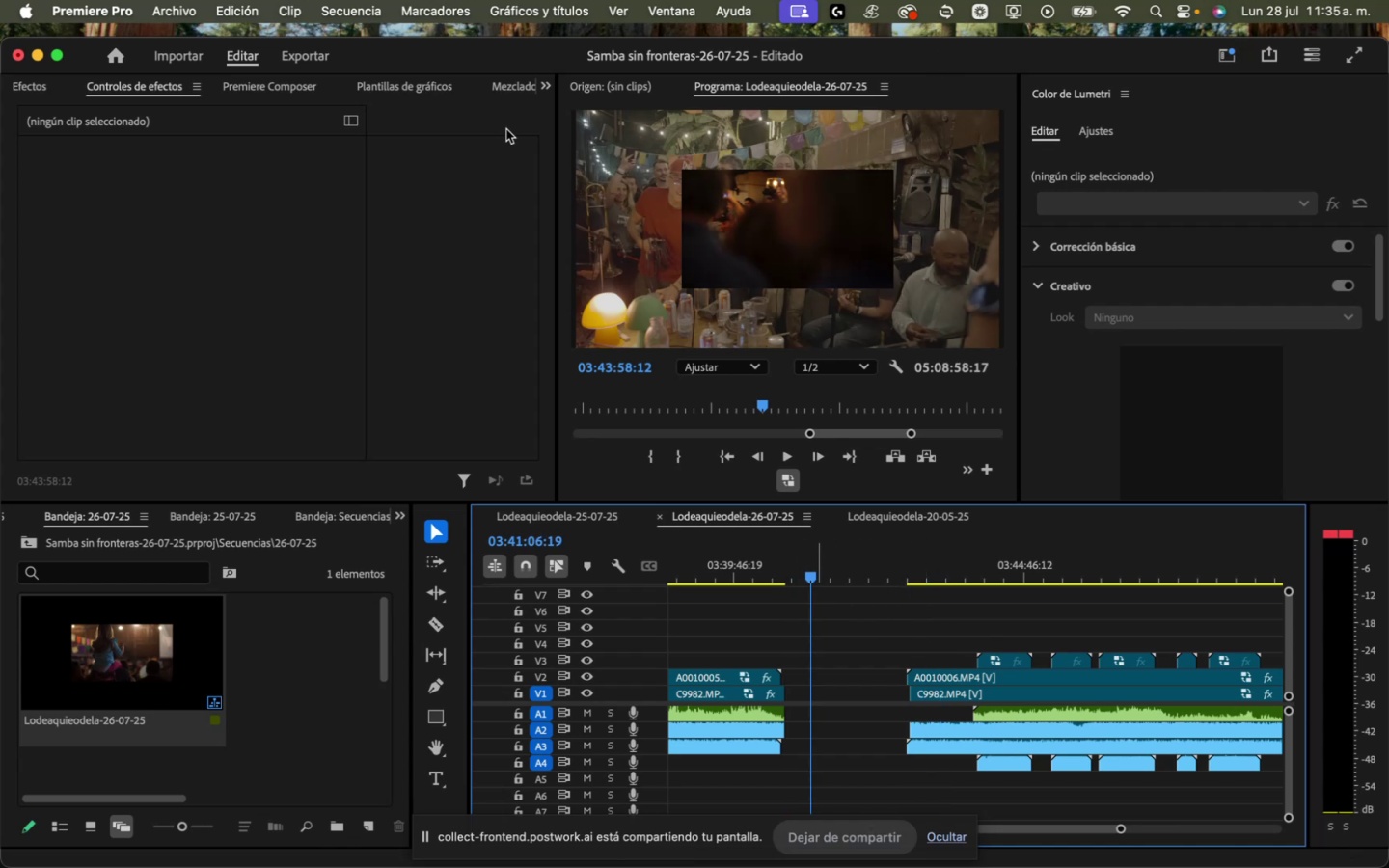 
left_click_drag(start_coordinate=[491, 61], to_coordinate=[536, 98])
 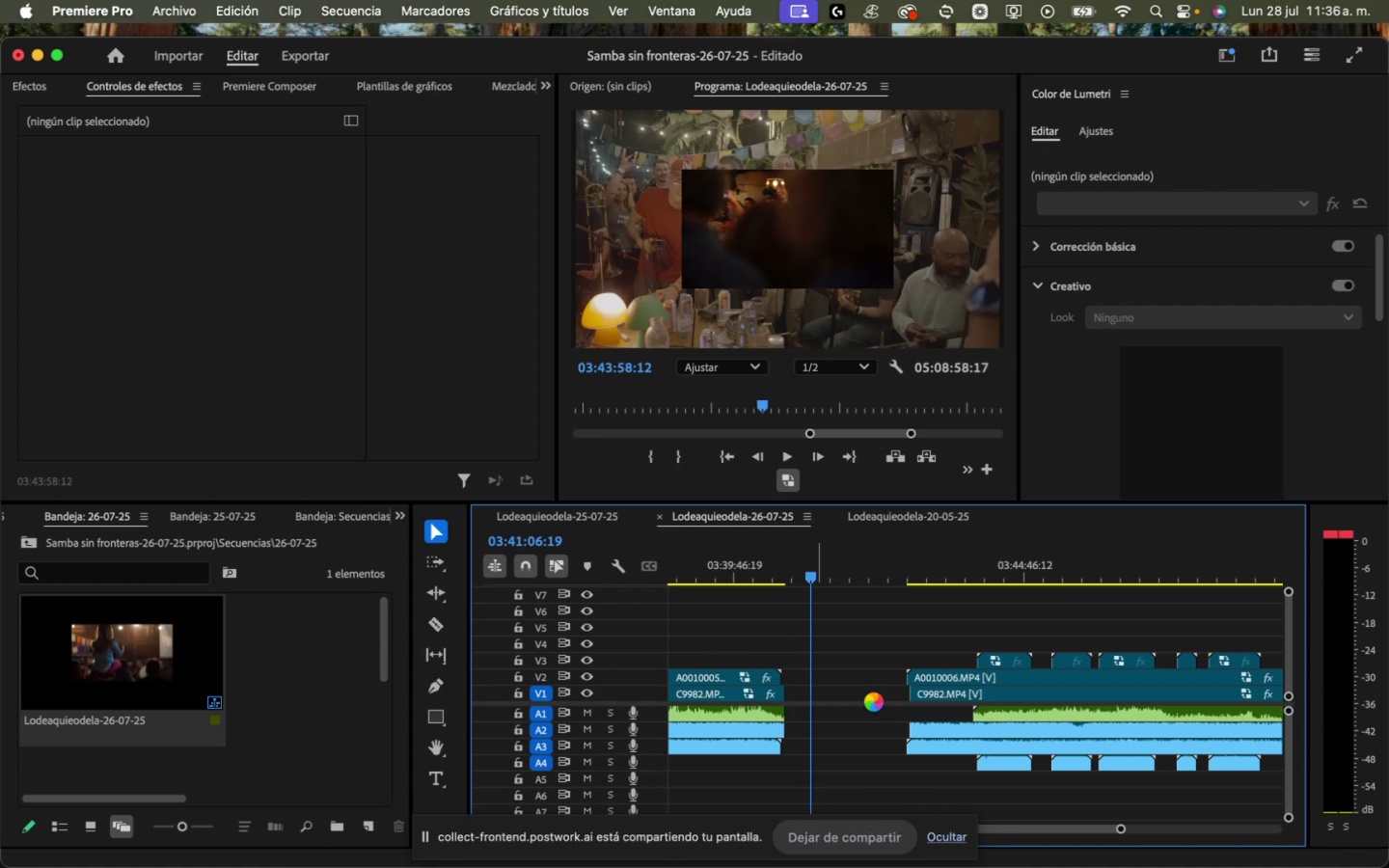 
wait(34.69)
 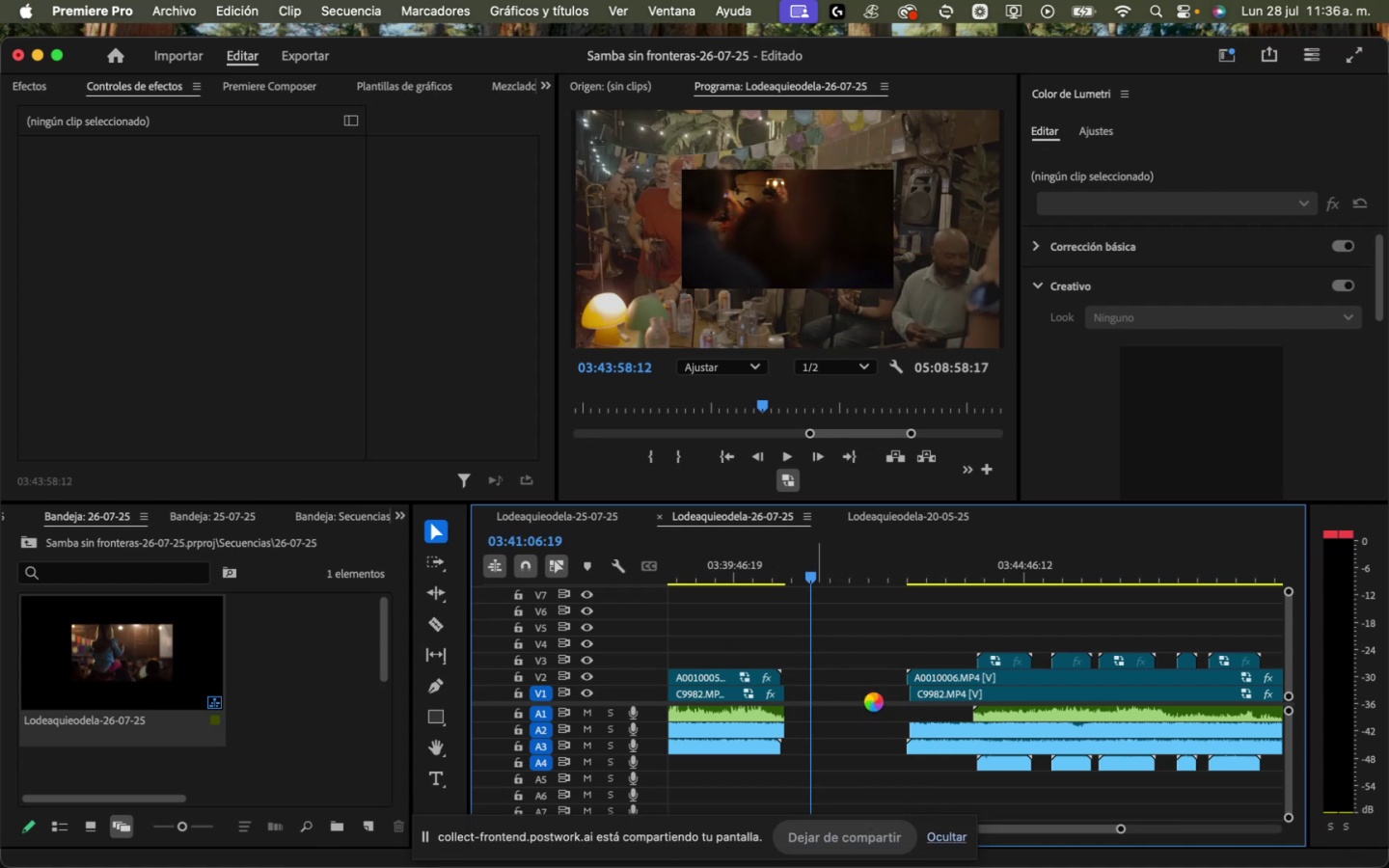 
left_click([182, 326])
 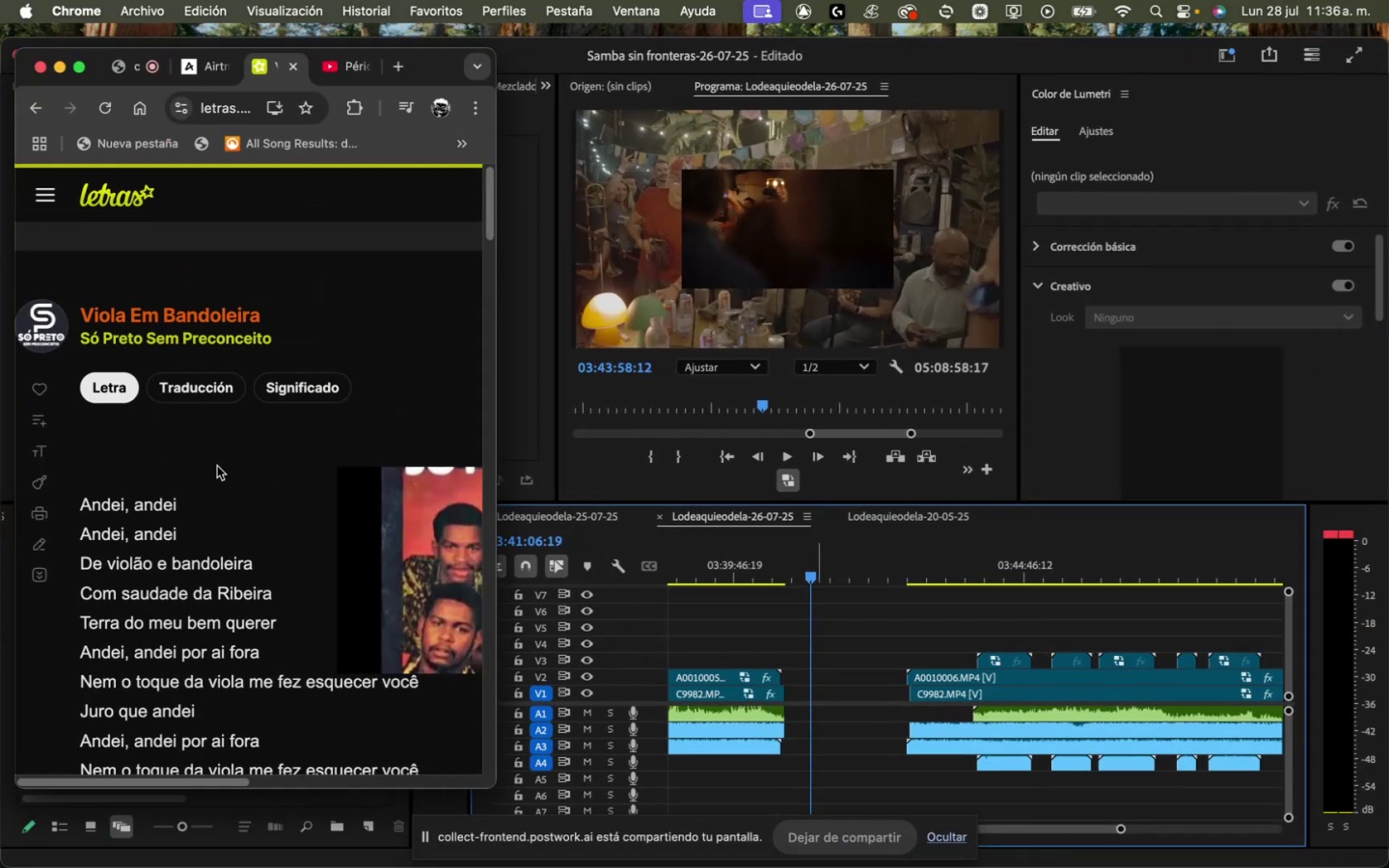 
scroll: coordinate [255, 500], scroll_direction: down, amount: 3.0
 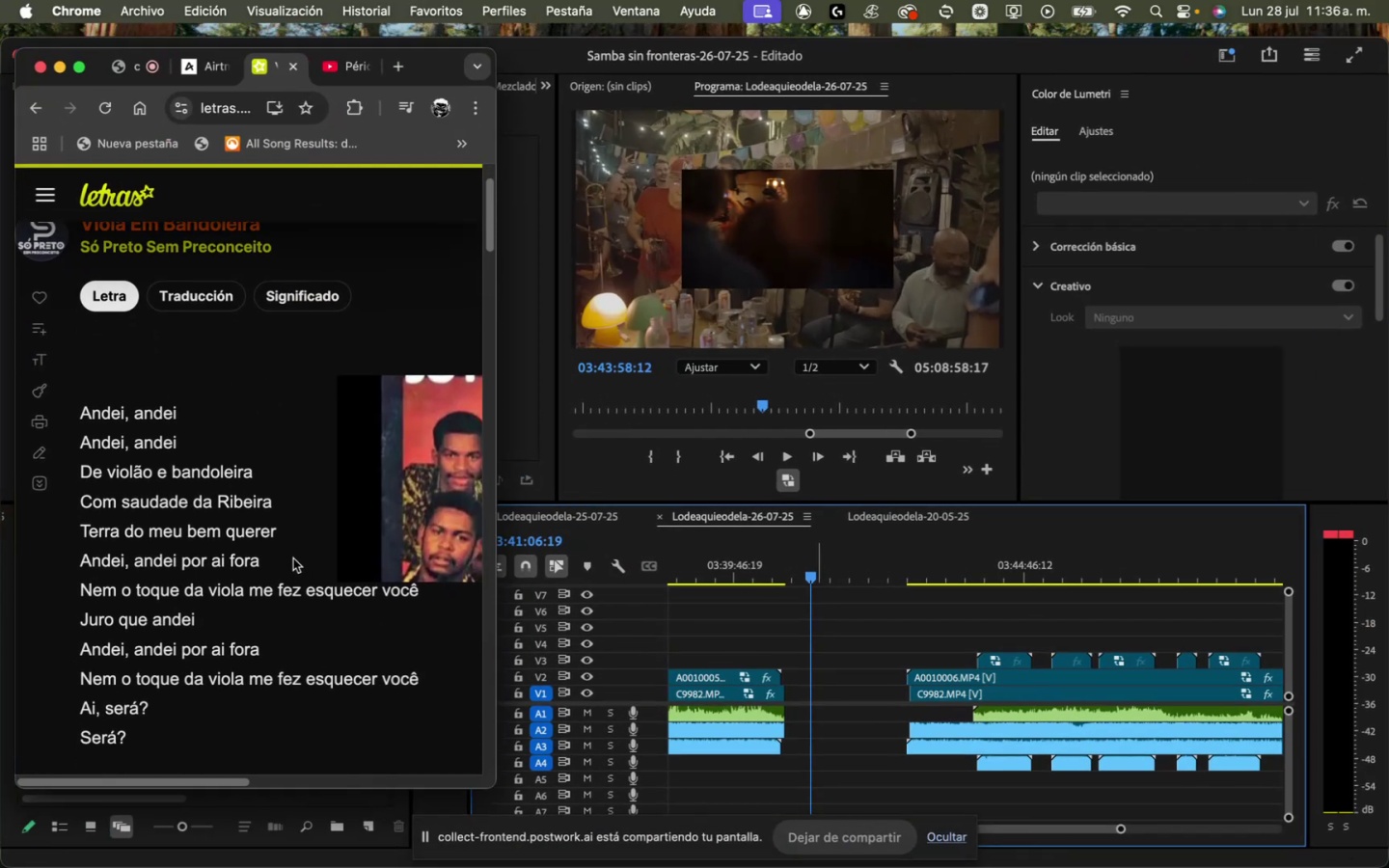 
wait(8.47)
 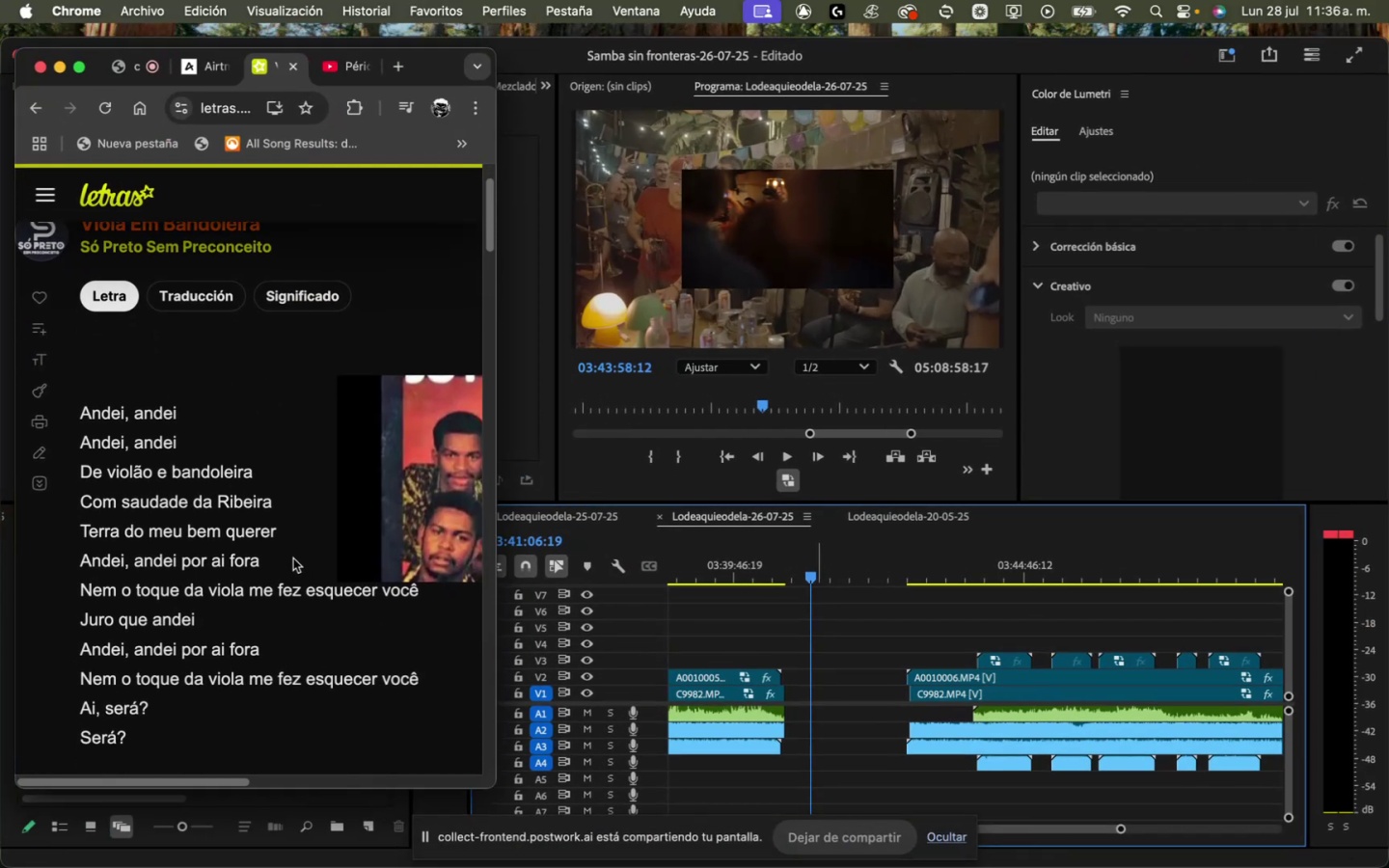 
left_click([726, 305])
 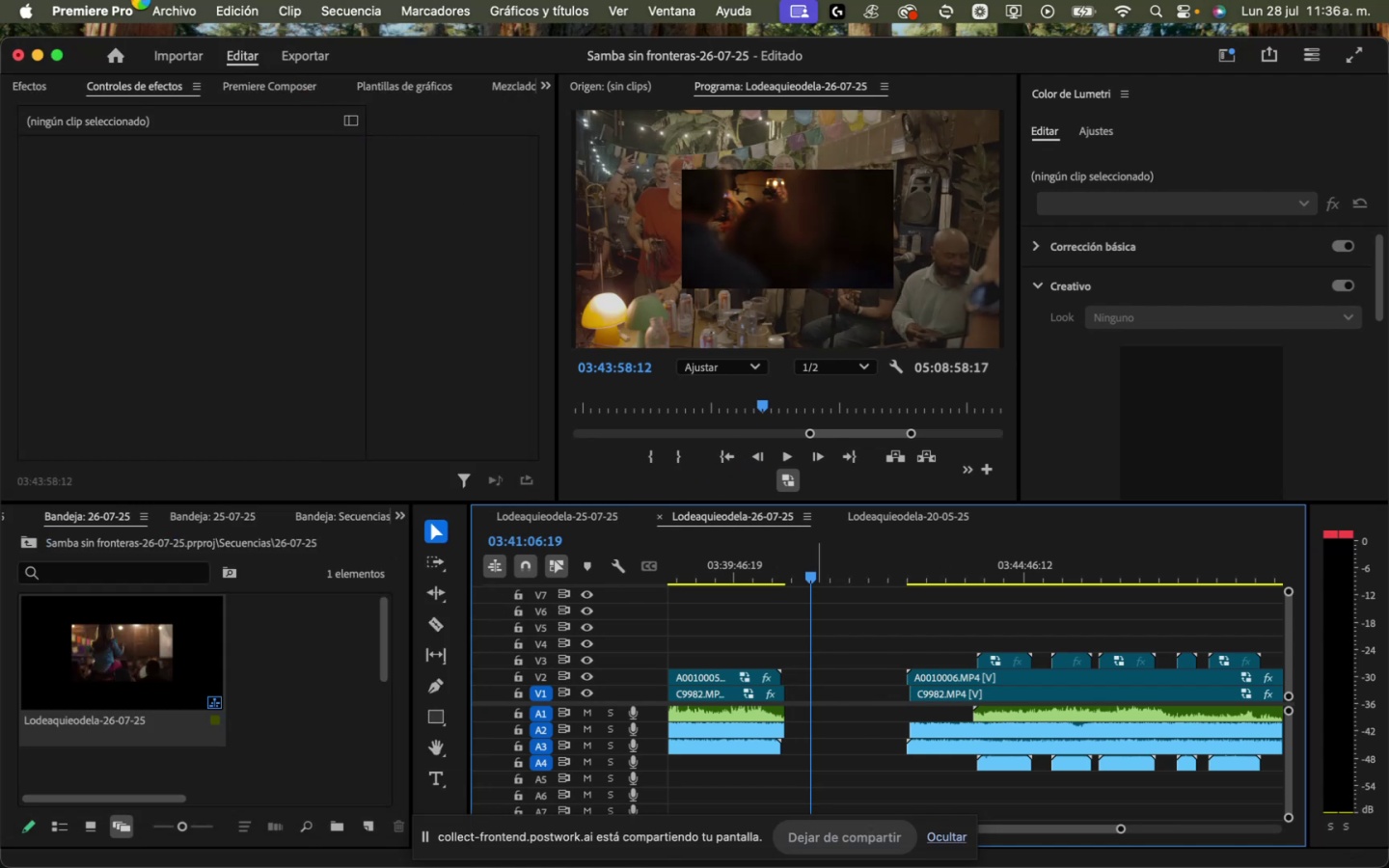 
mouse_move([1031, 858])
 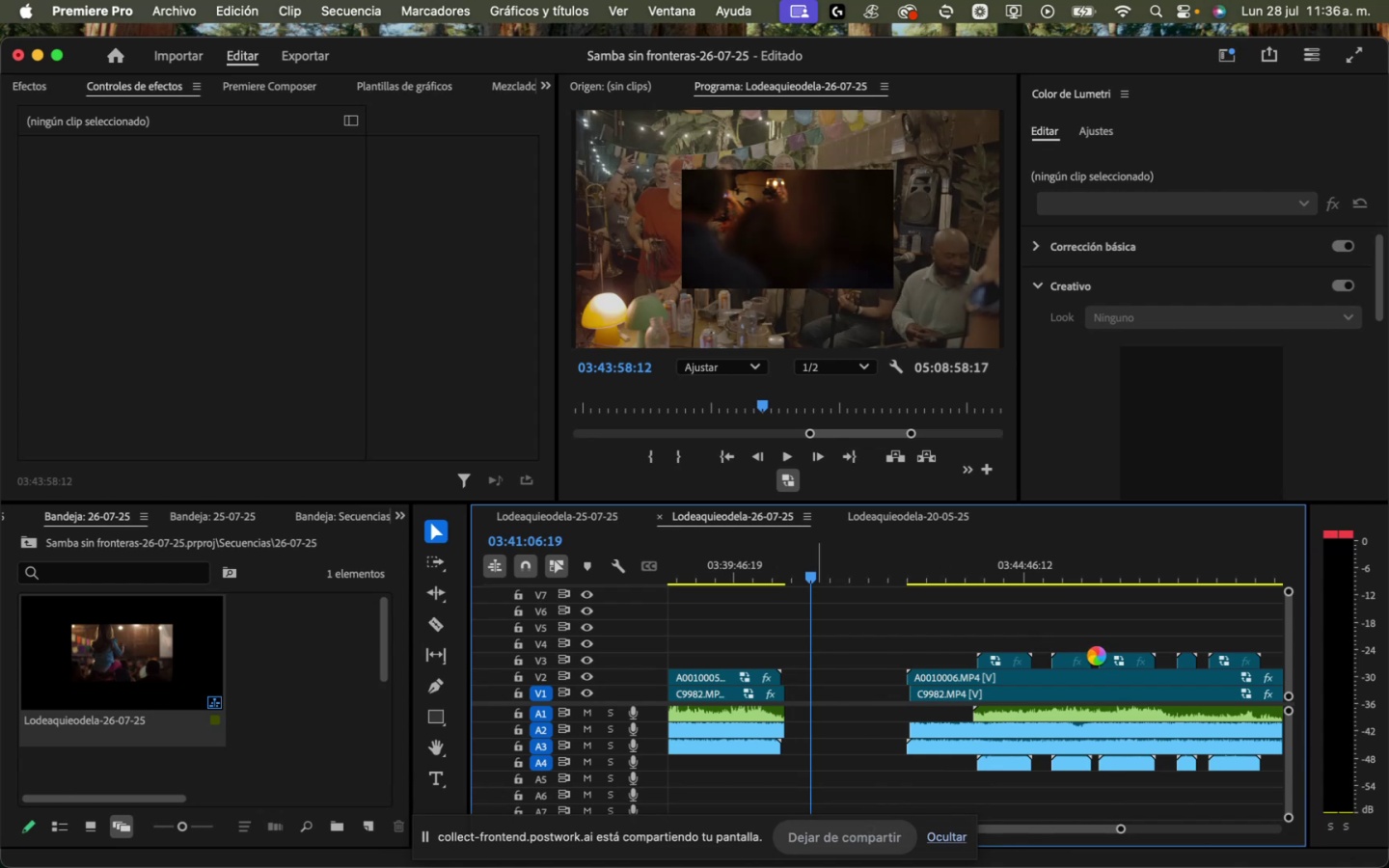 
wait(9.63)
 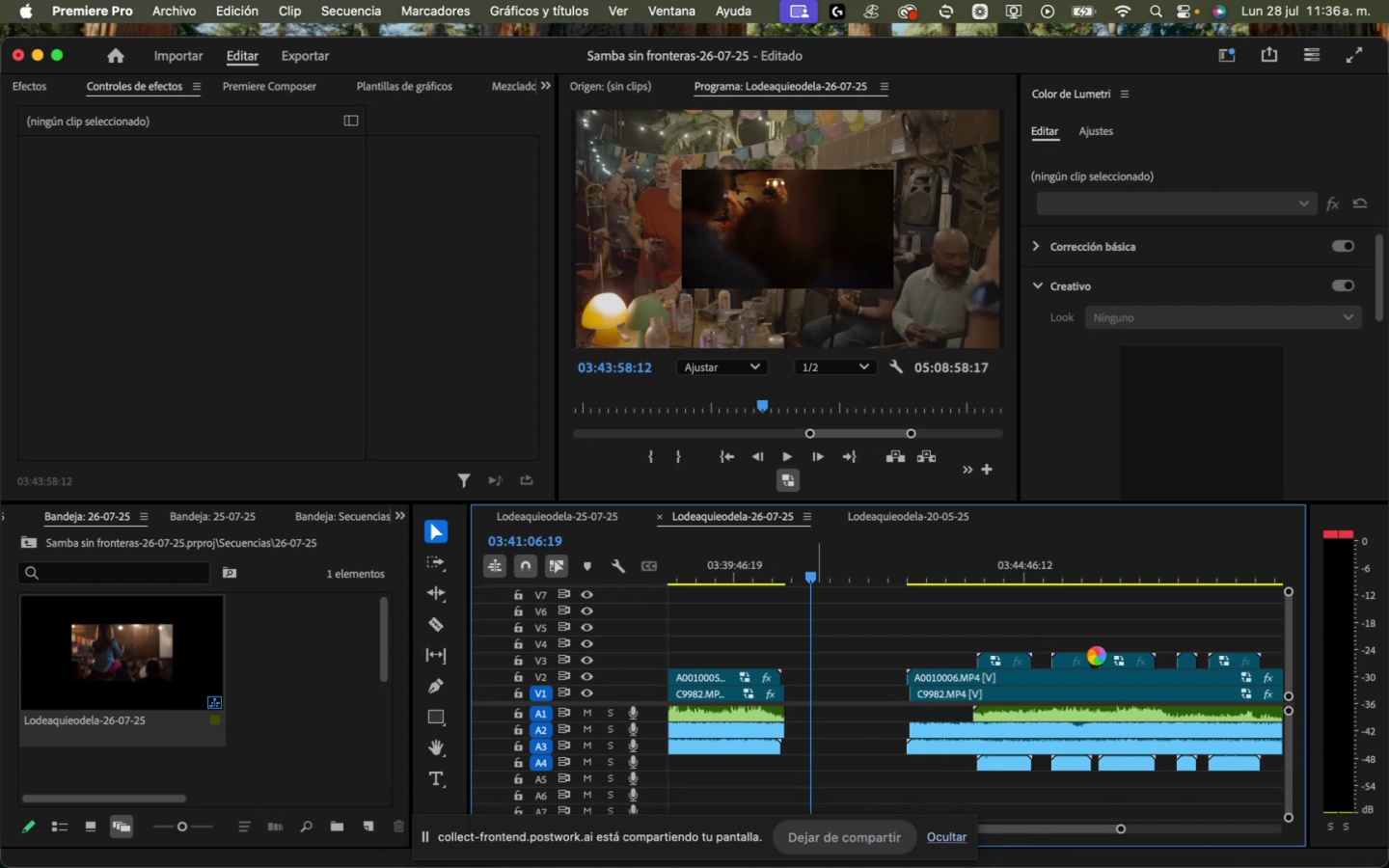 
left_click([1234, 840])
 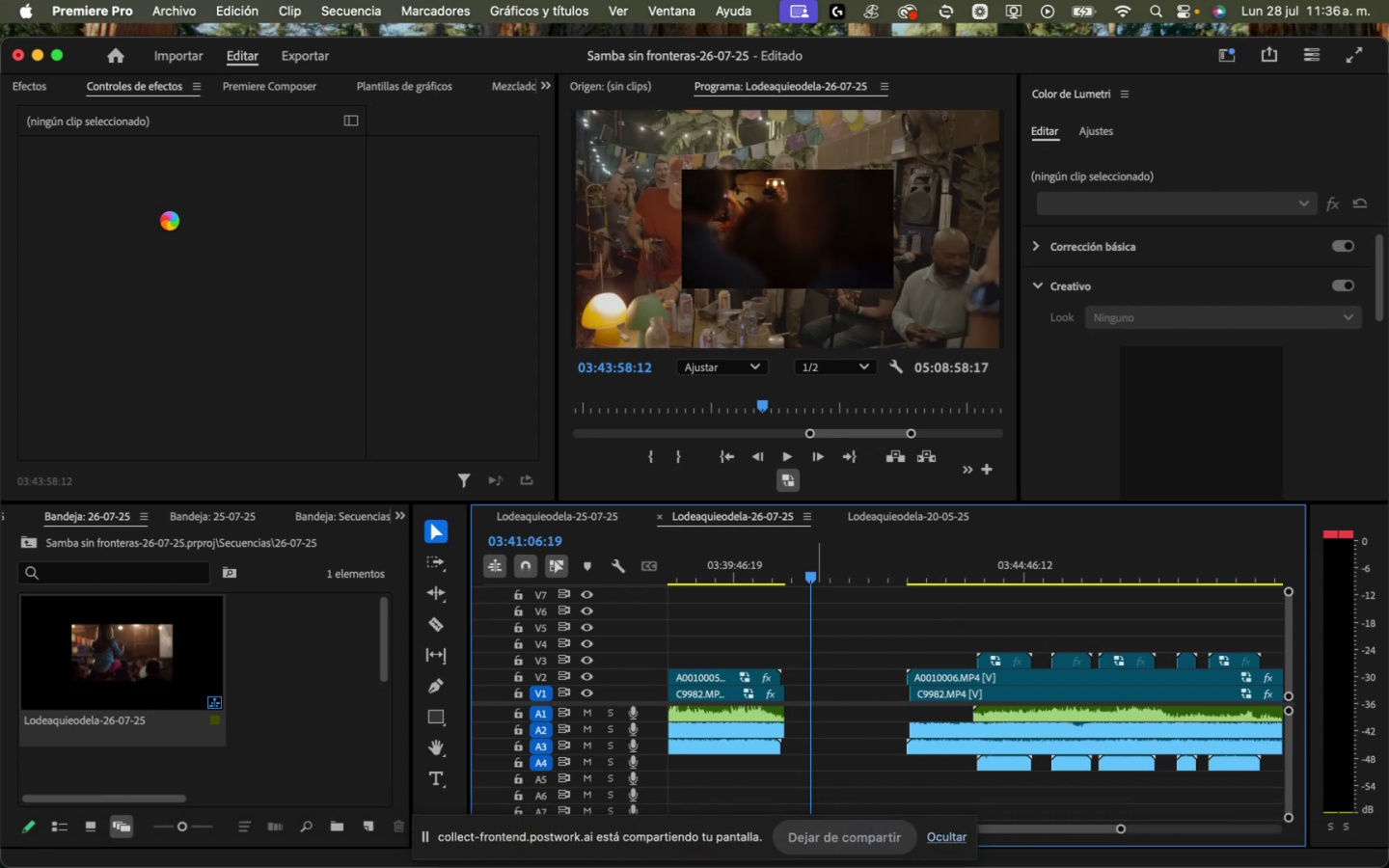 
triple_click([170, 221])
 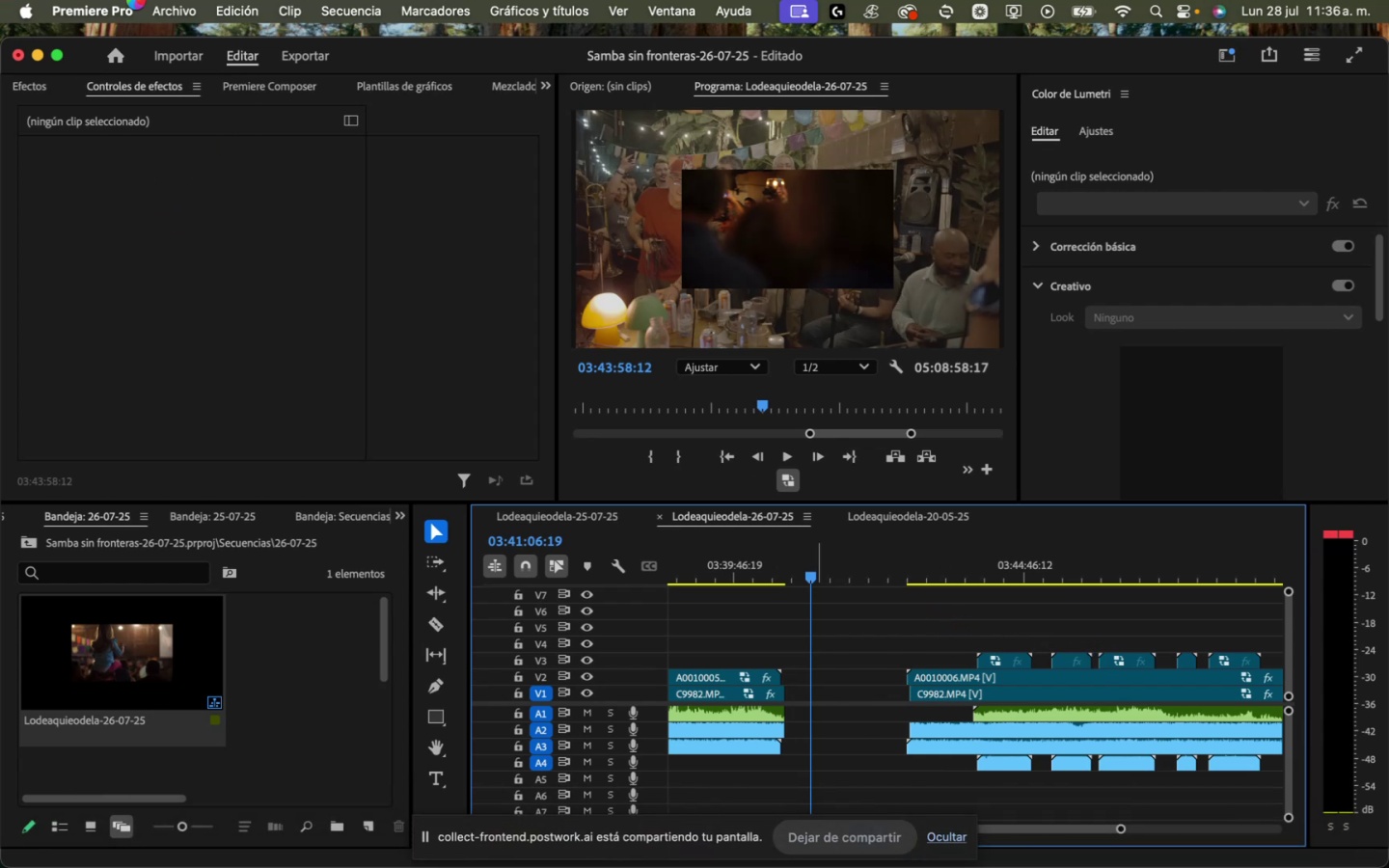 
left_click([134, 0])
 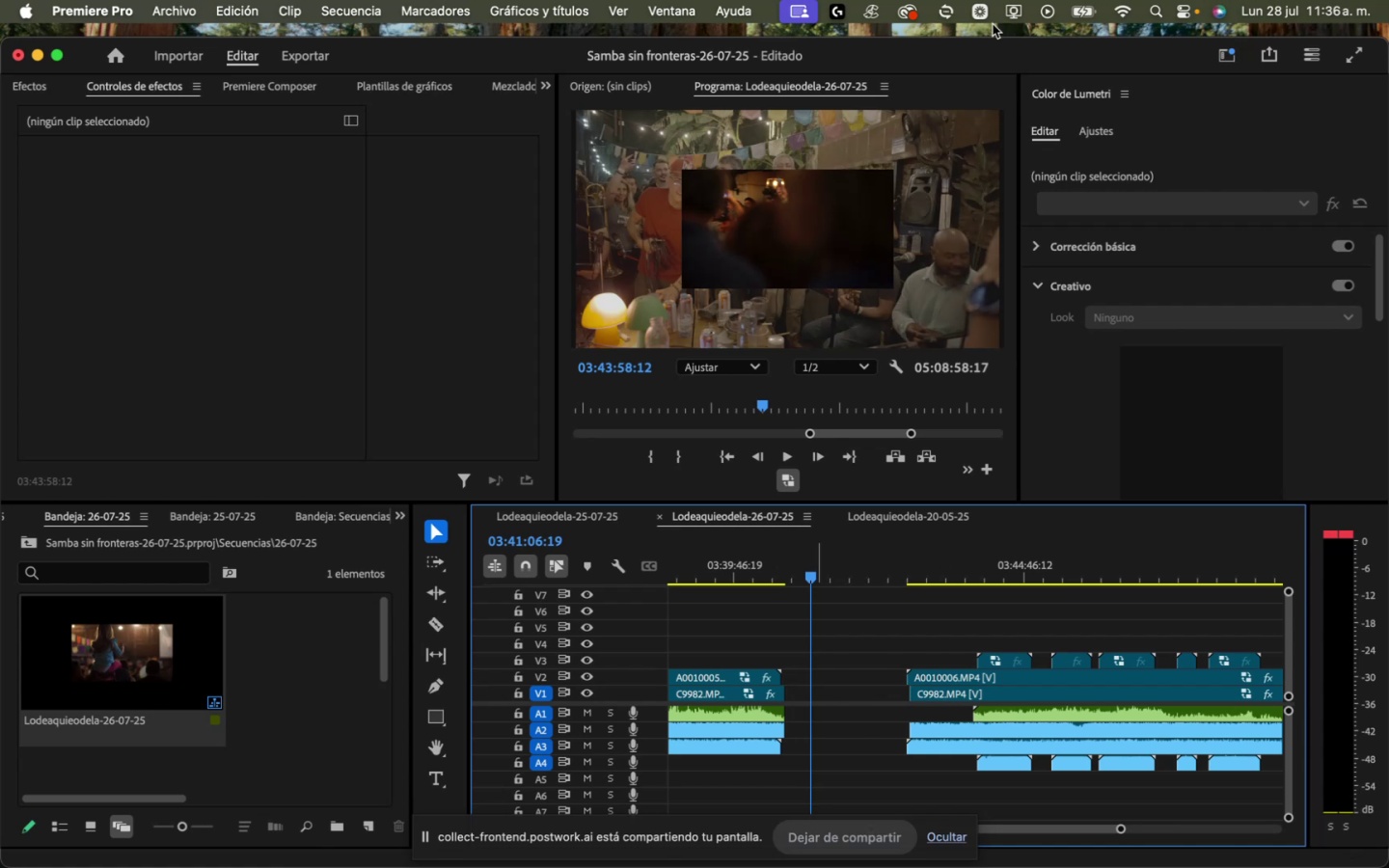 
left_click_drag(start_coordinate=[991, 54], to_coordinate=[925, 133])
 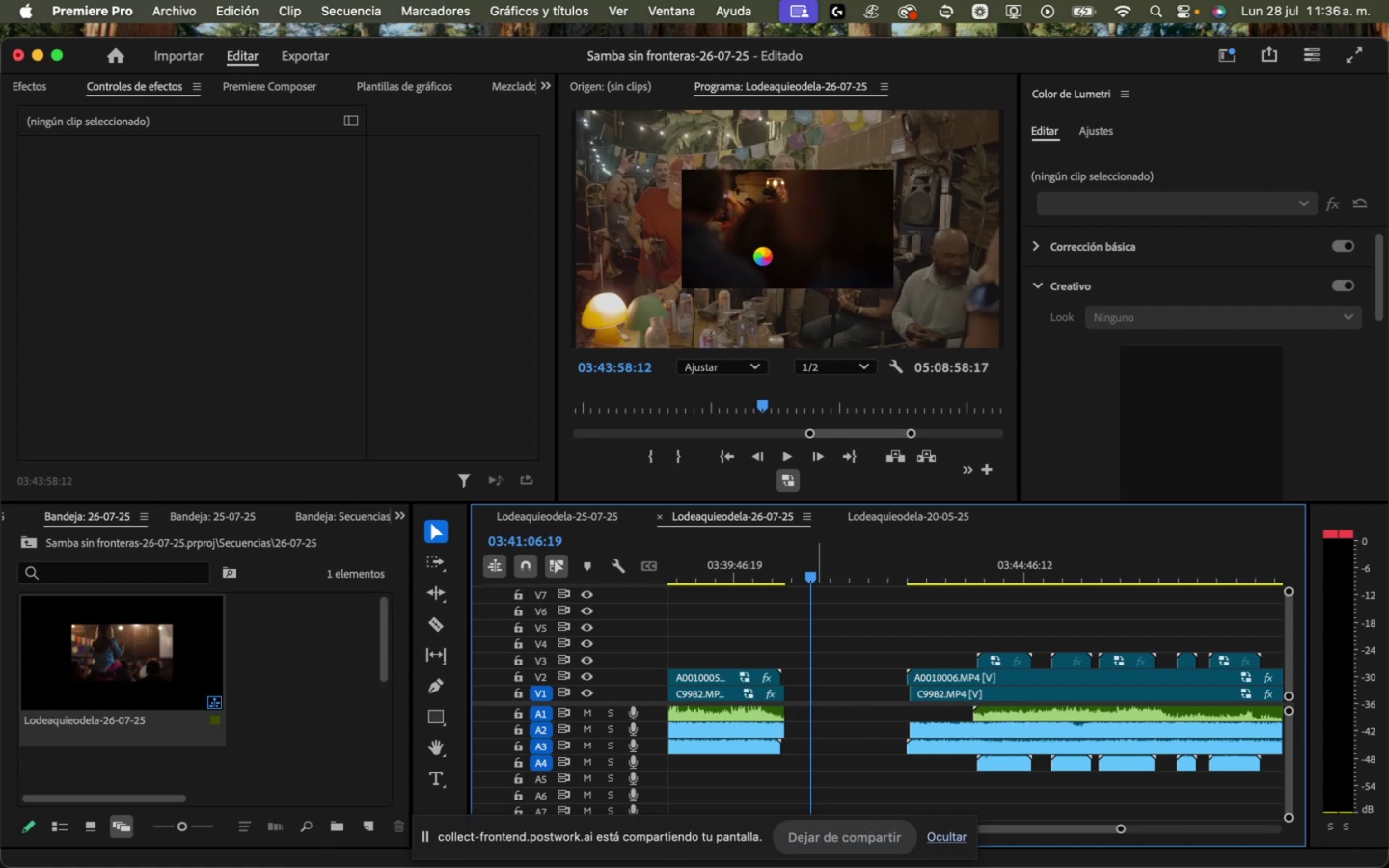 
mouse_move([752, 291])
 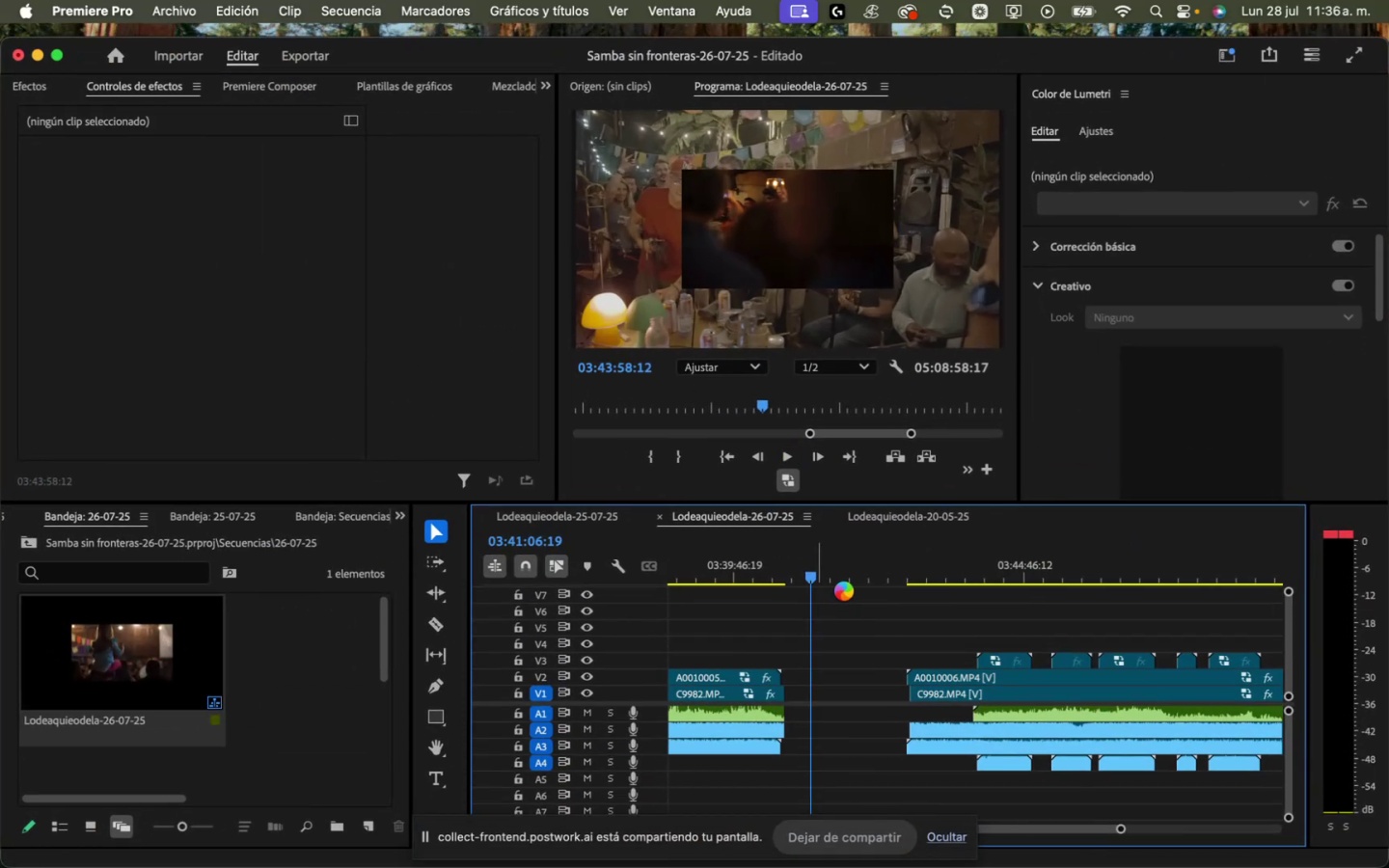 
wait(8.74)
 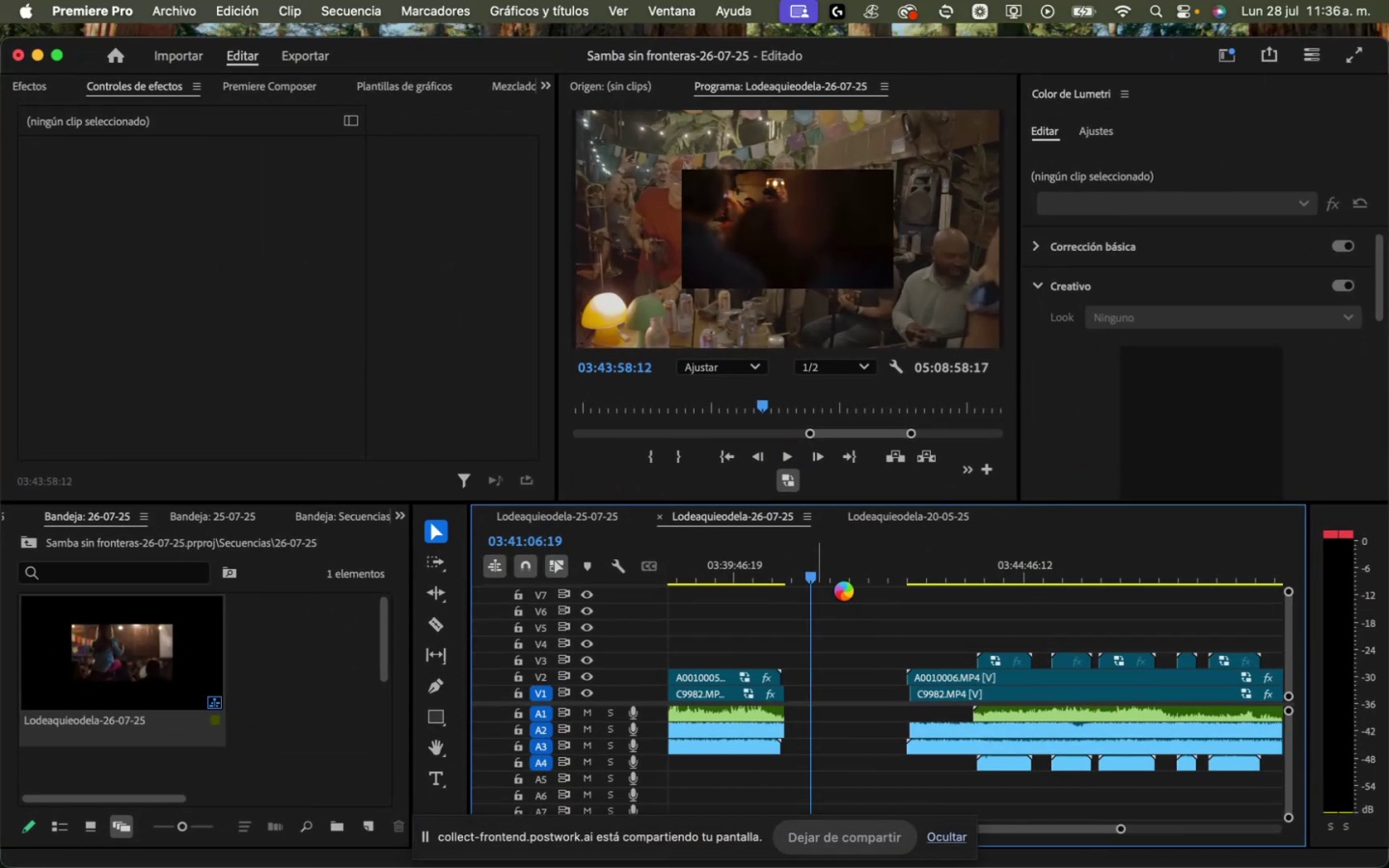 
key(Meta+CommandLeft)
 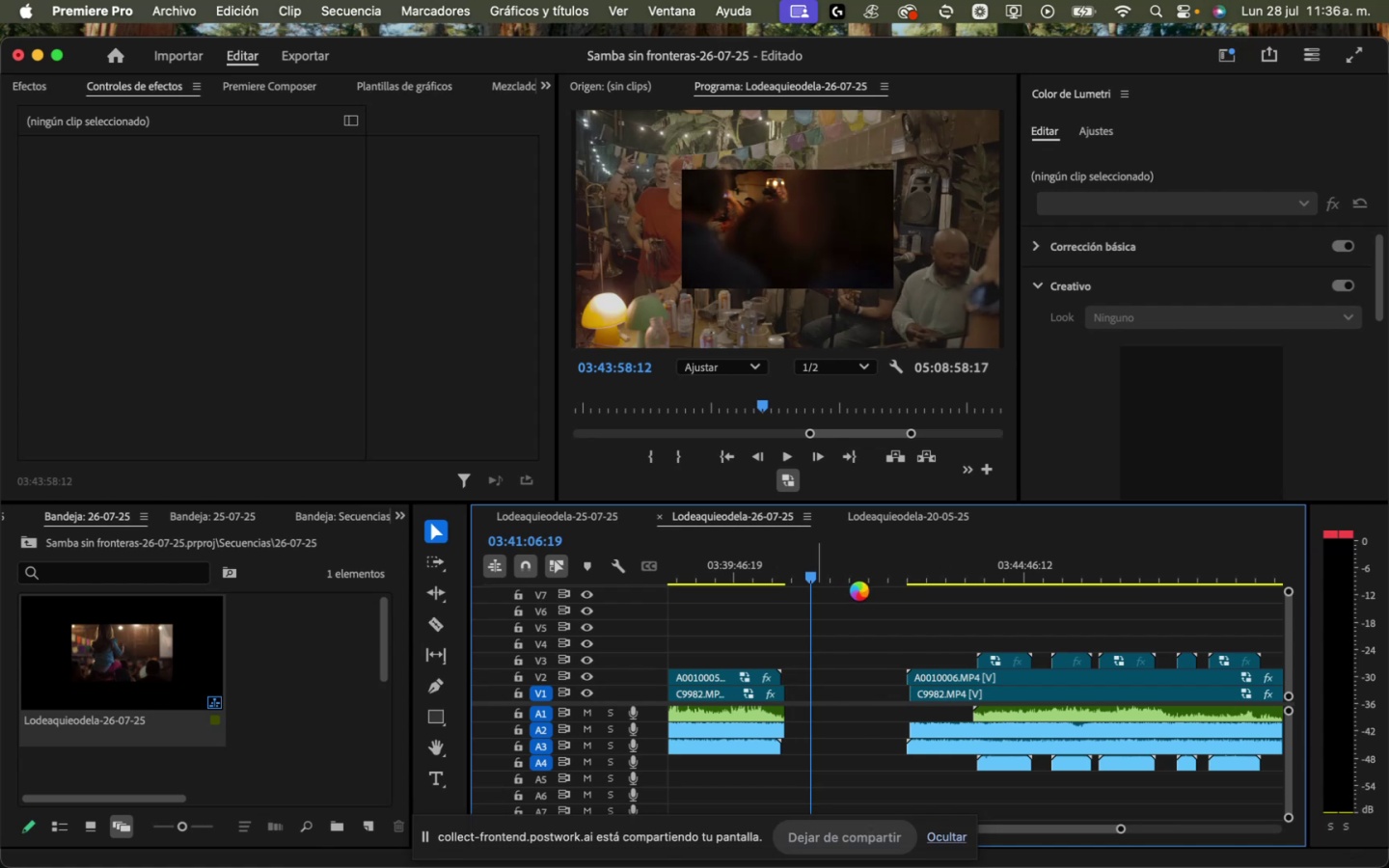 
key(Meta+S)
 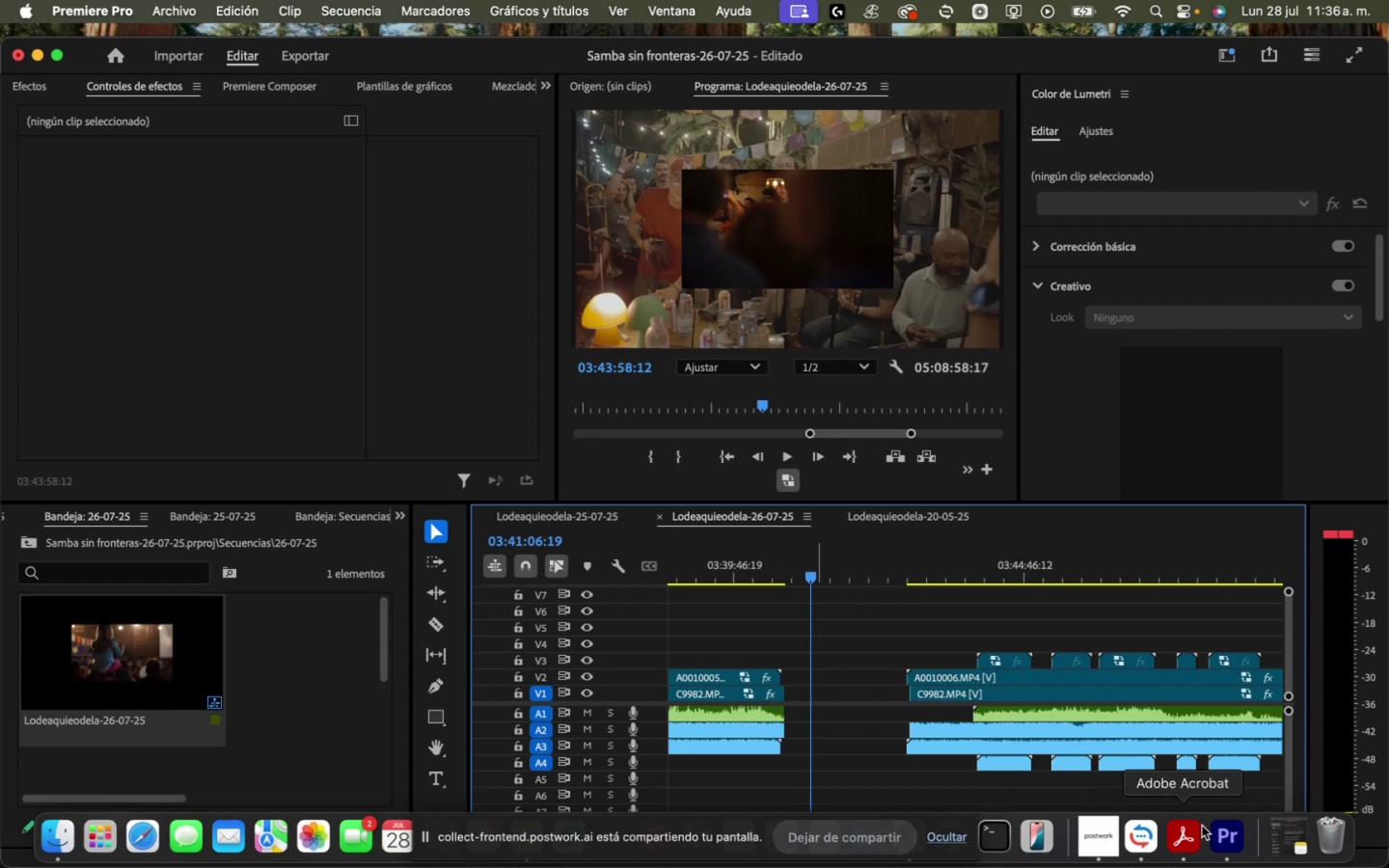 
right_click([1213, 838])
 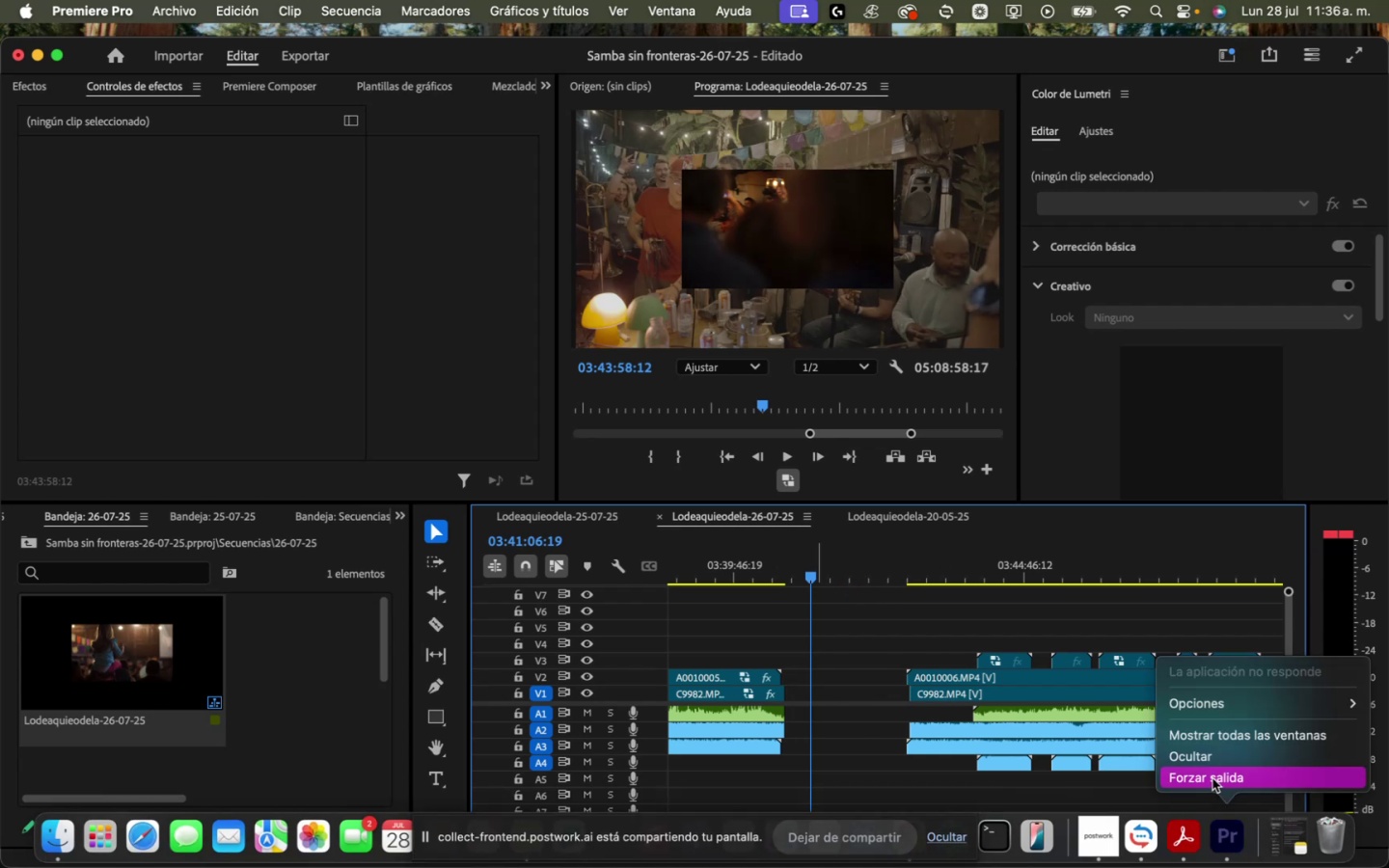 
mouse_move([1248, 728])
 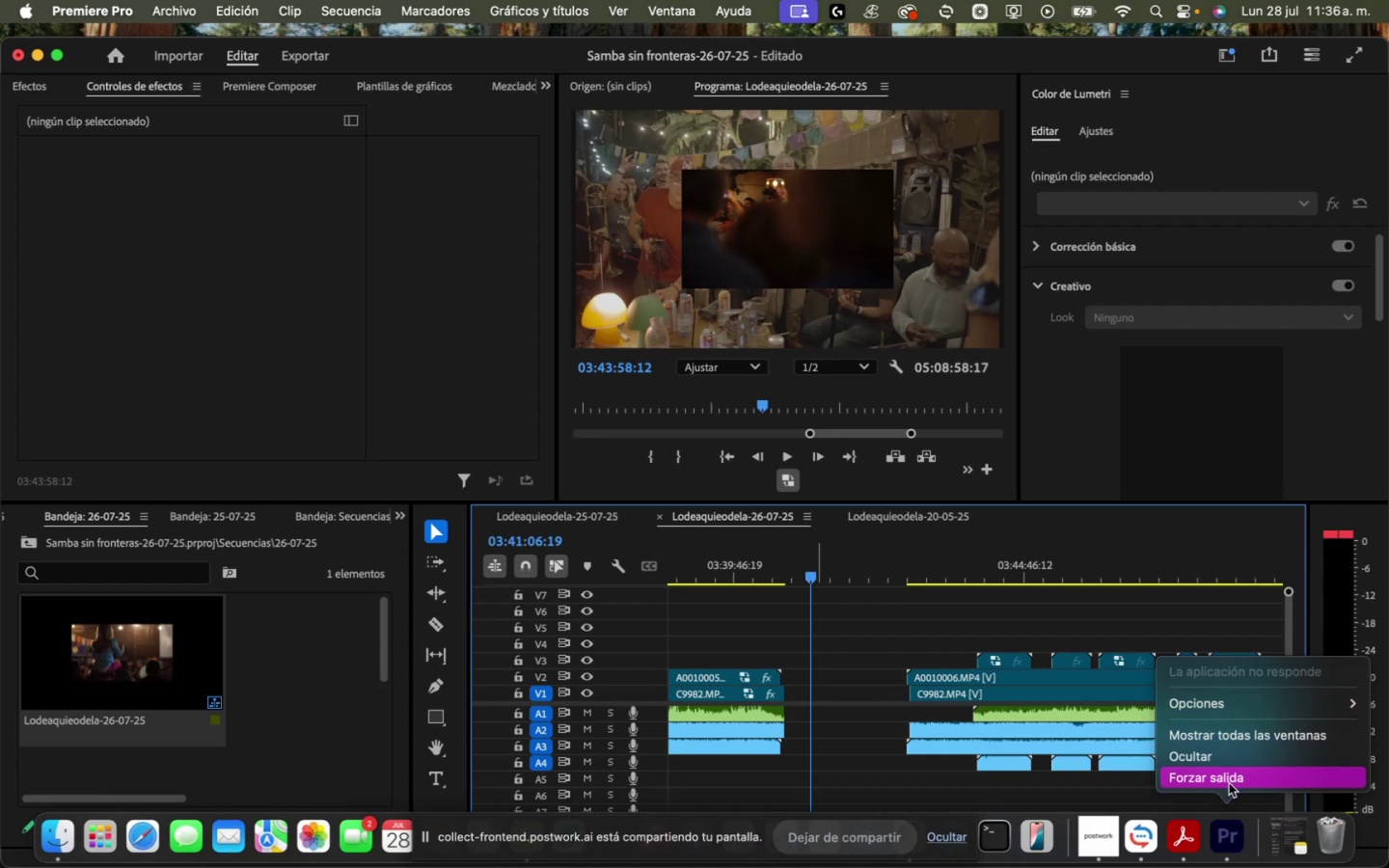 
left_click([1231, 783])
 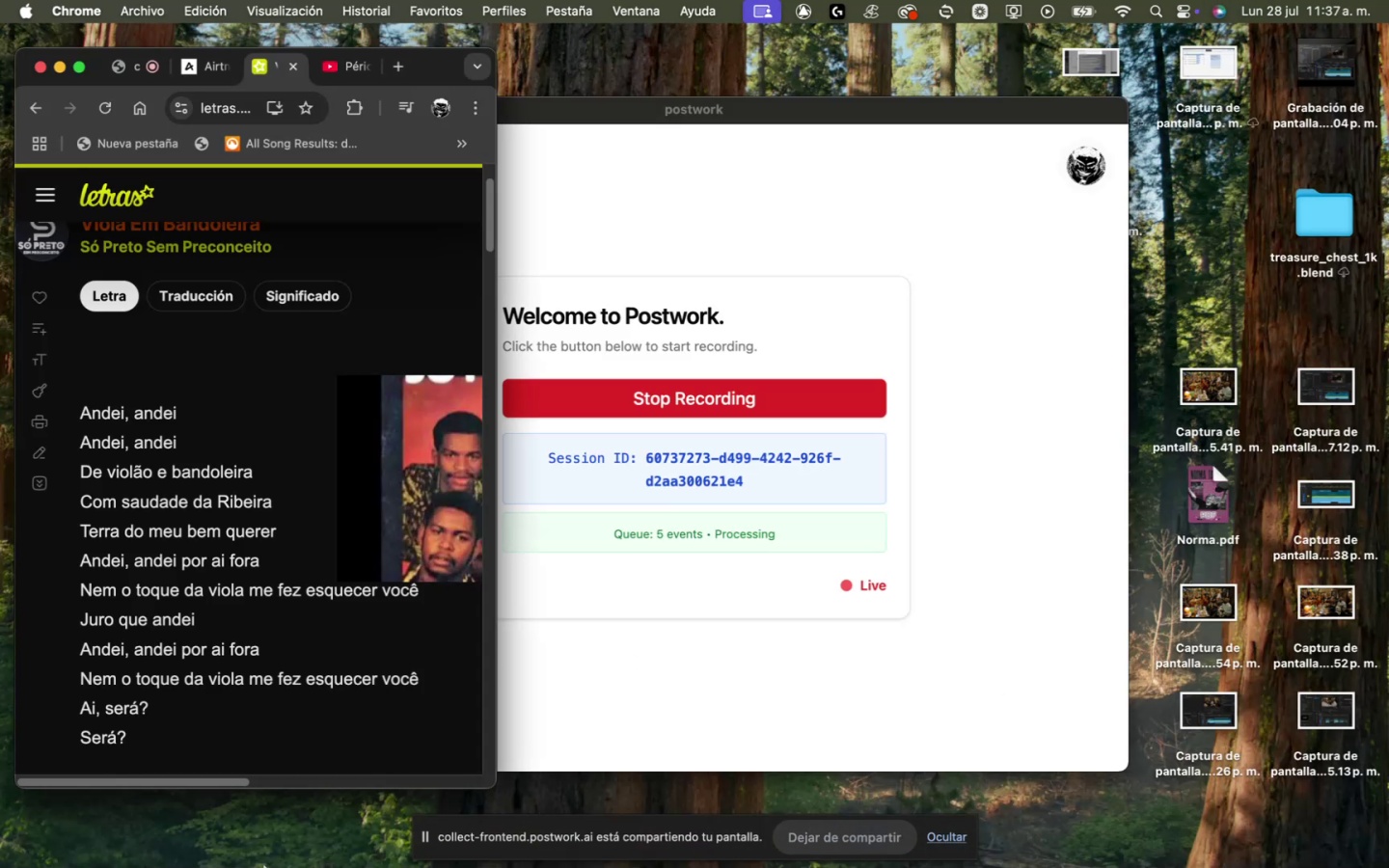 
wait(7.62)
 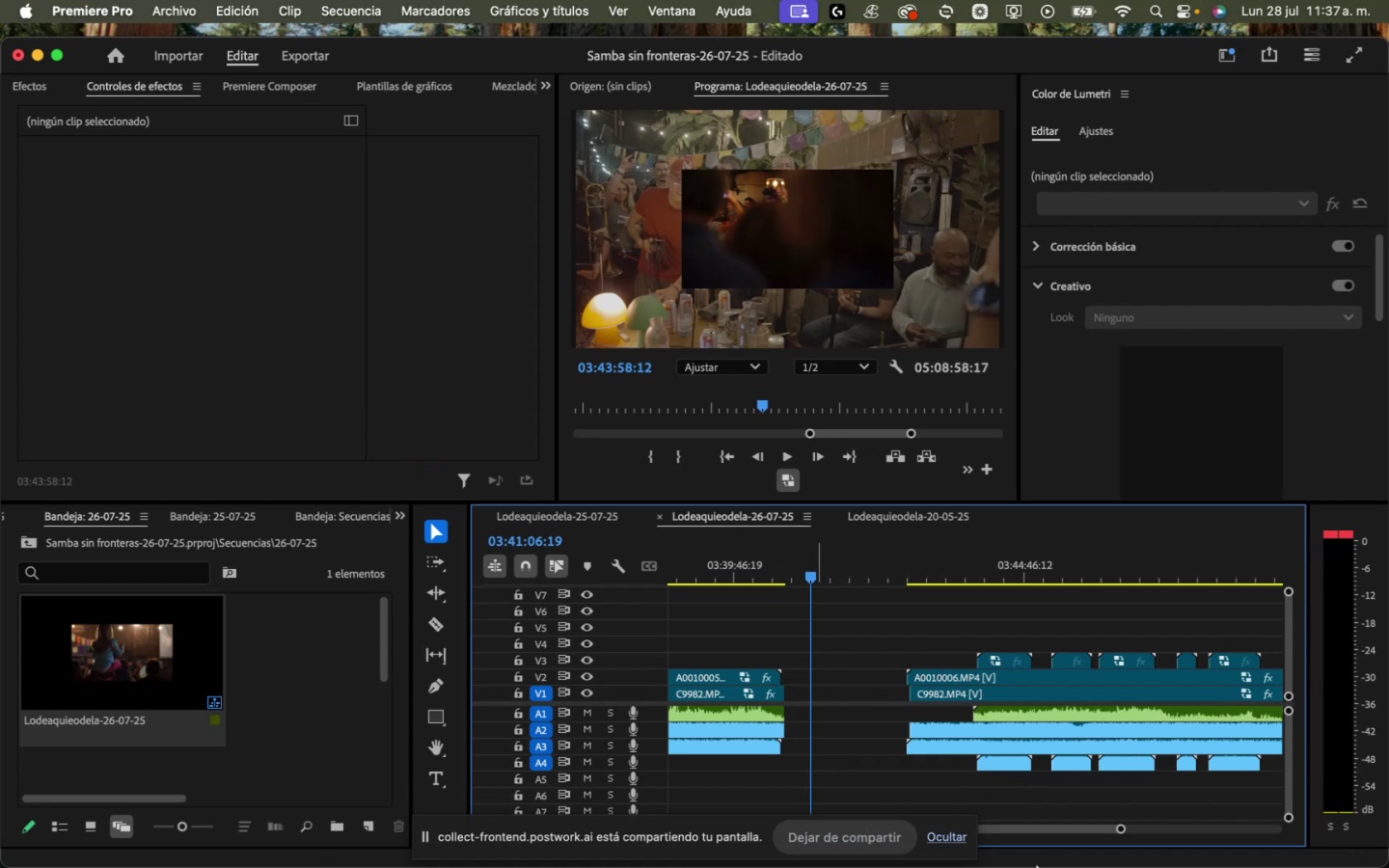 
left_click([113, 833])
 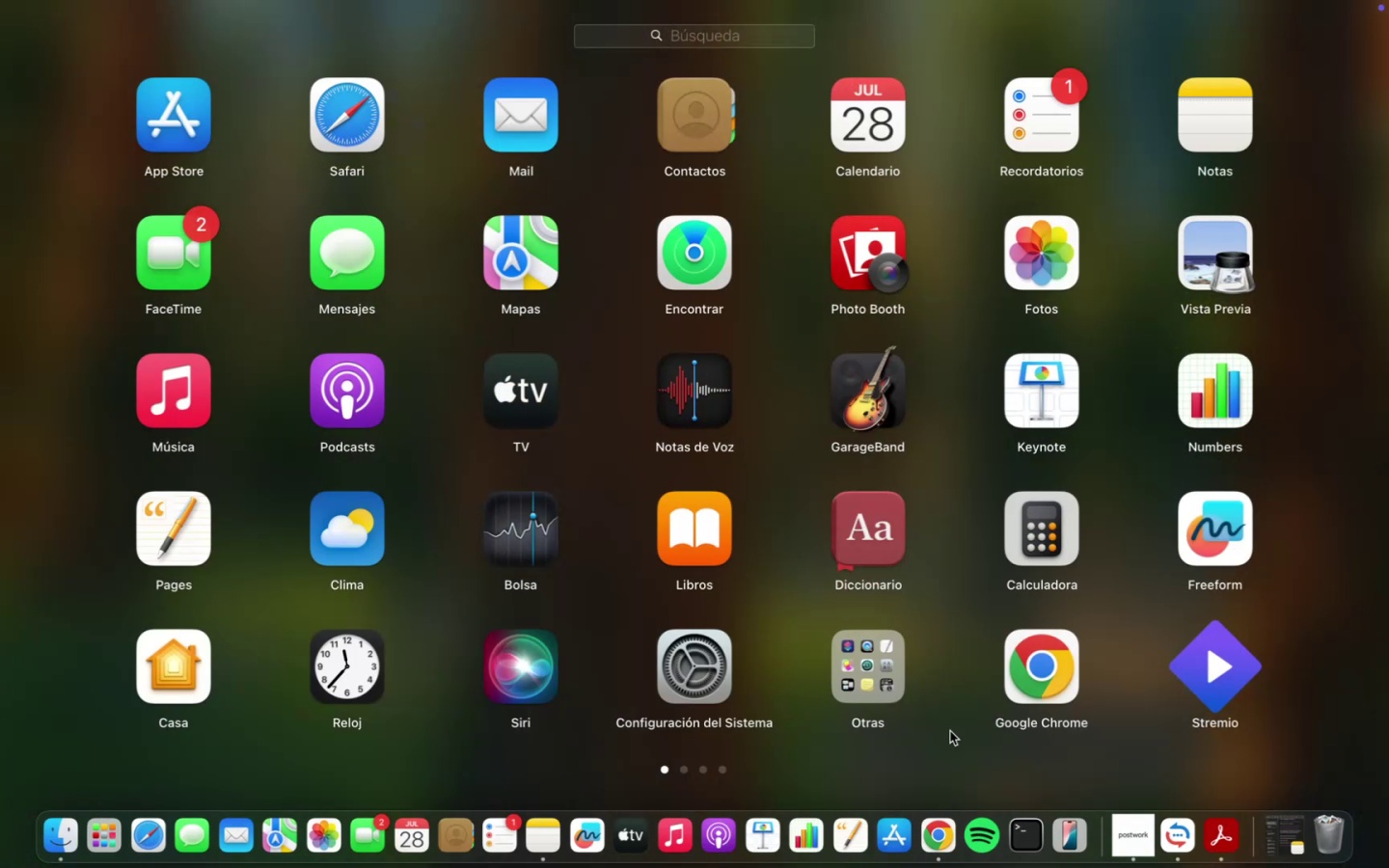 
left_click_drag(start_coordinate=[1101, 756], to_coordinate=[930, 762])
 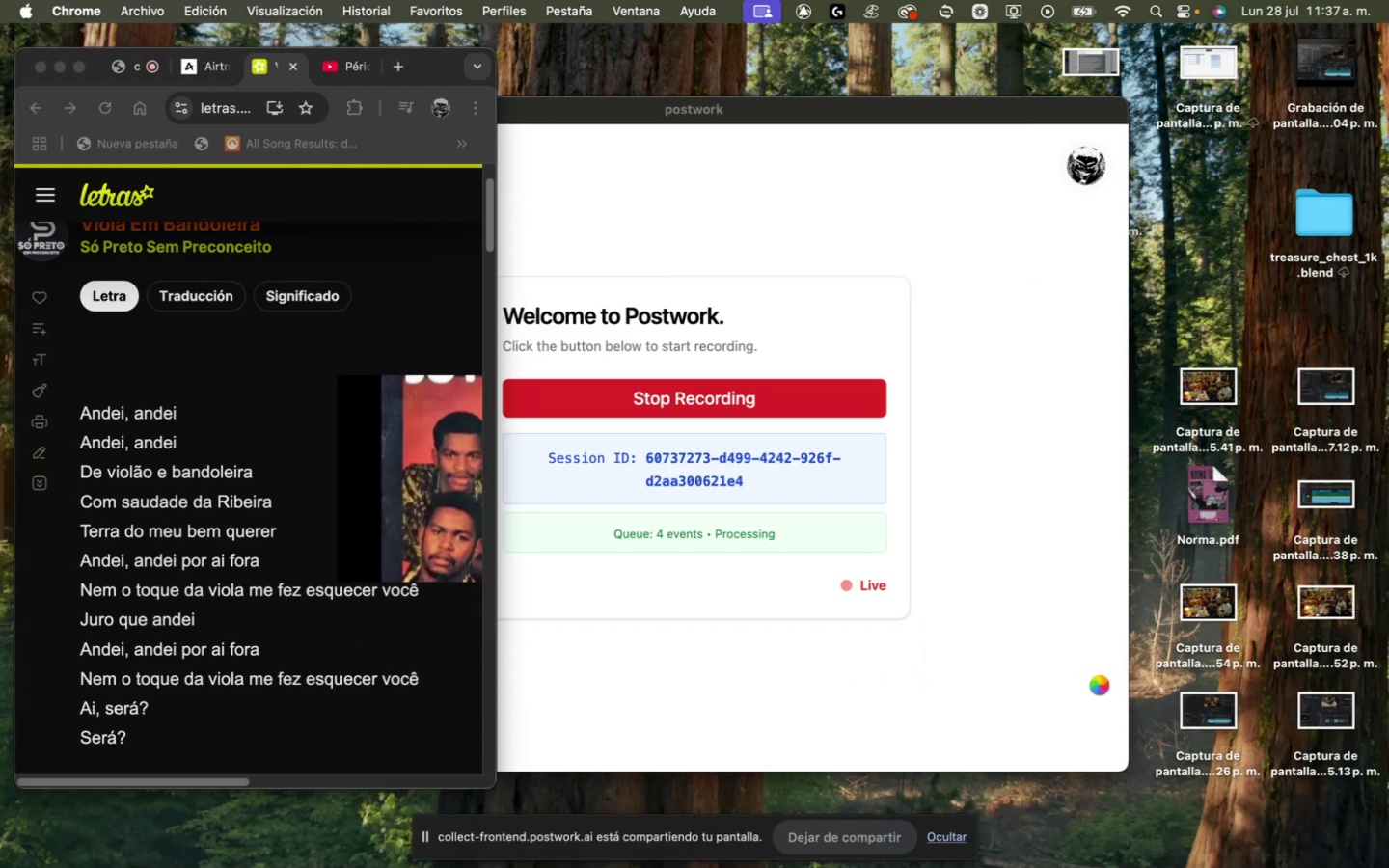 
wait(14.18)
 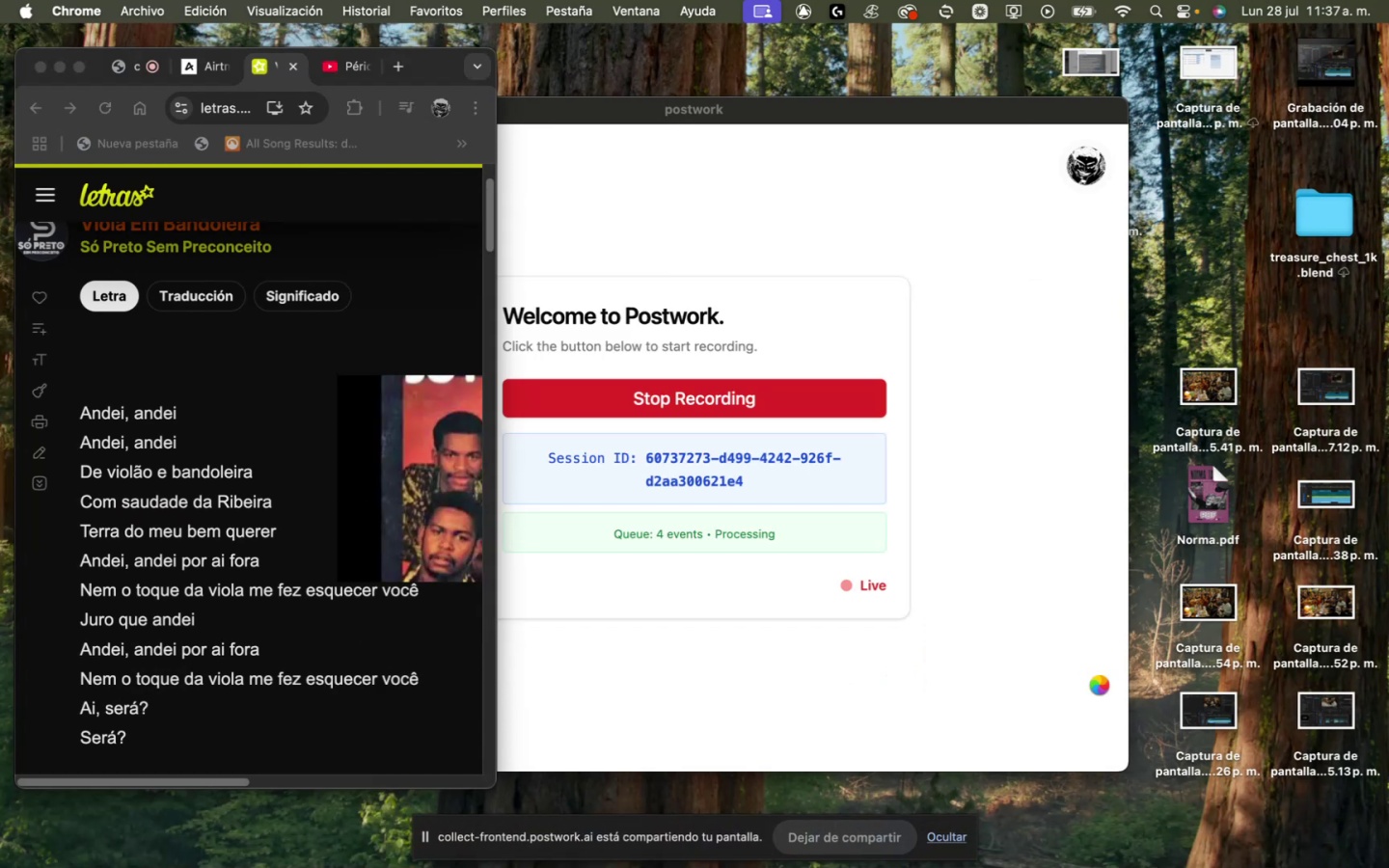 
left_click([1004, 610])
 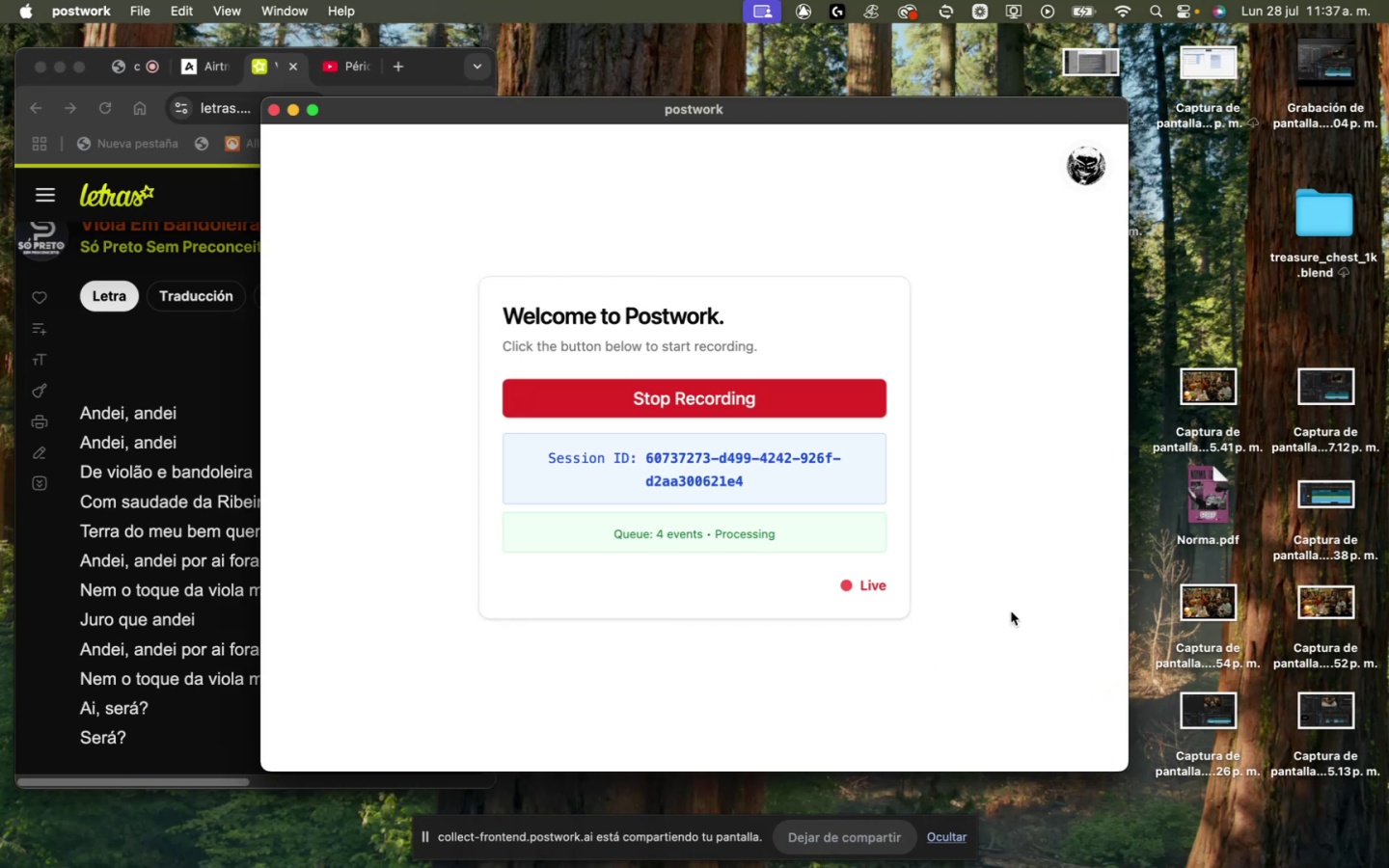 
mouse_move([1049, 847])
 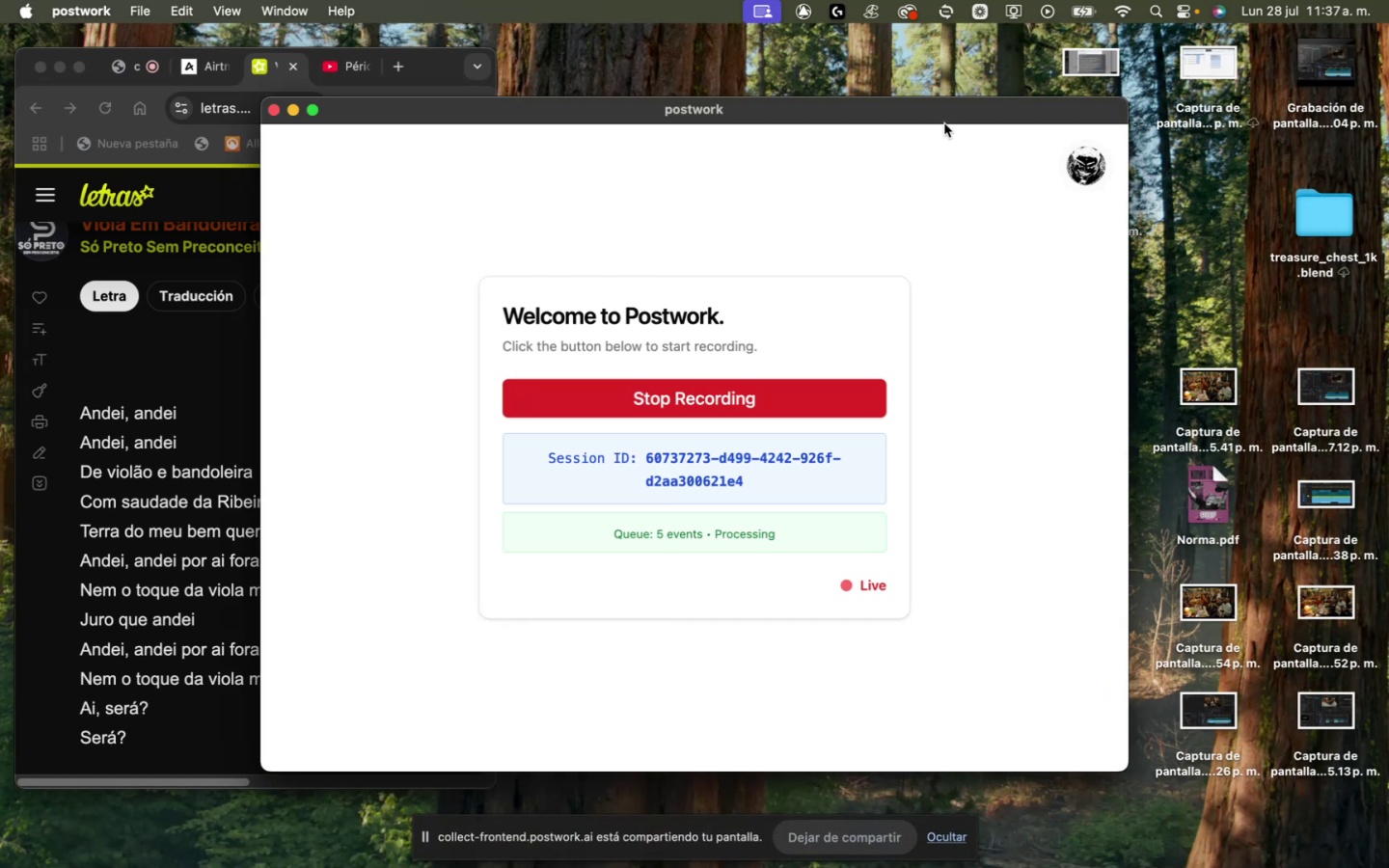 
left_click_drag(start_coordinate=[944, 113], to_coordinate=[1182, 95])
 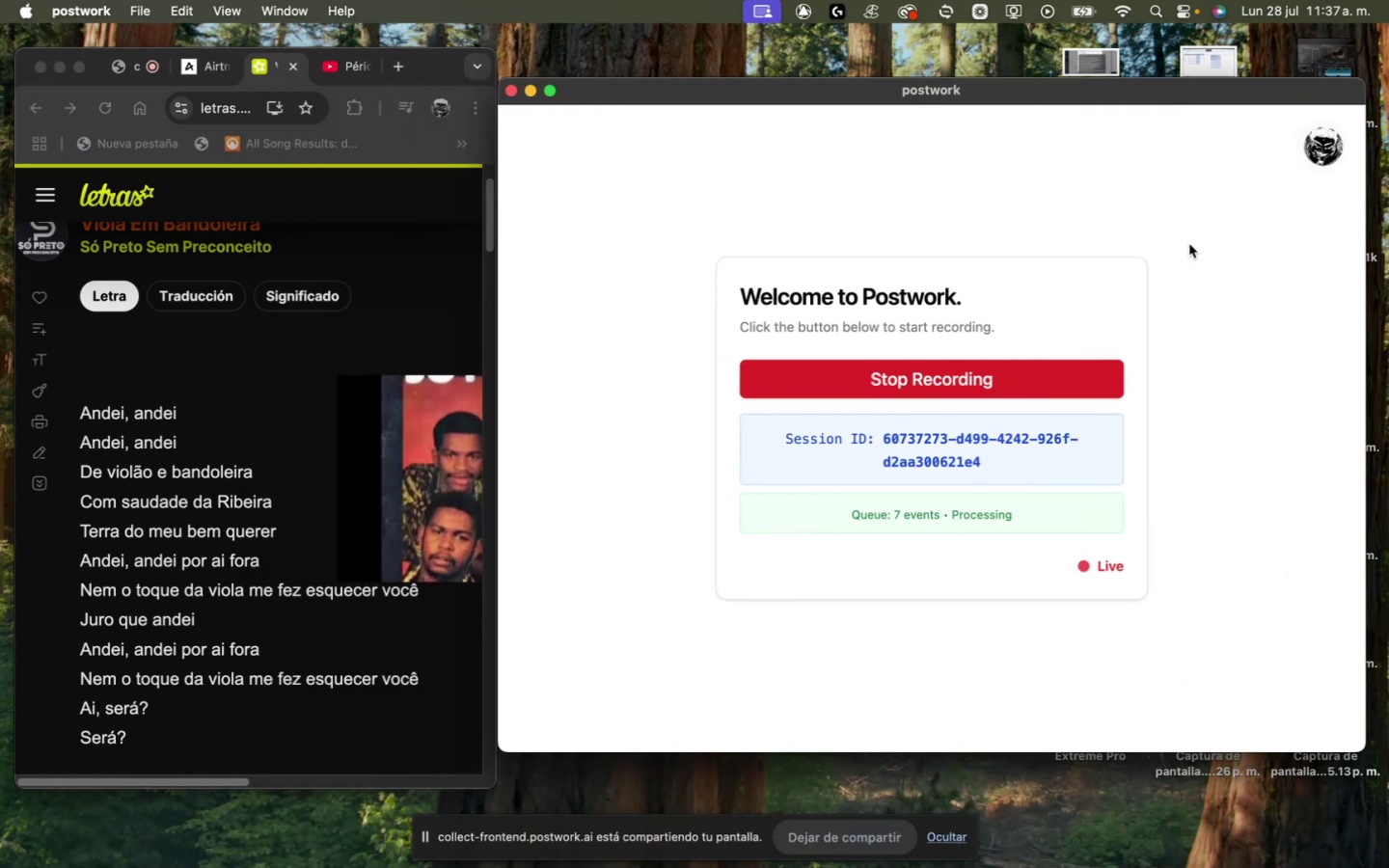 
mouse_move([1185, 853])
 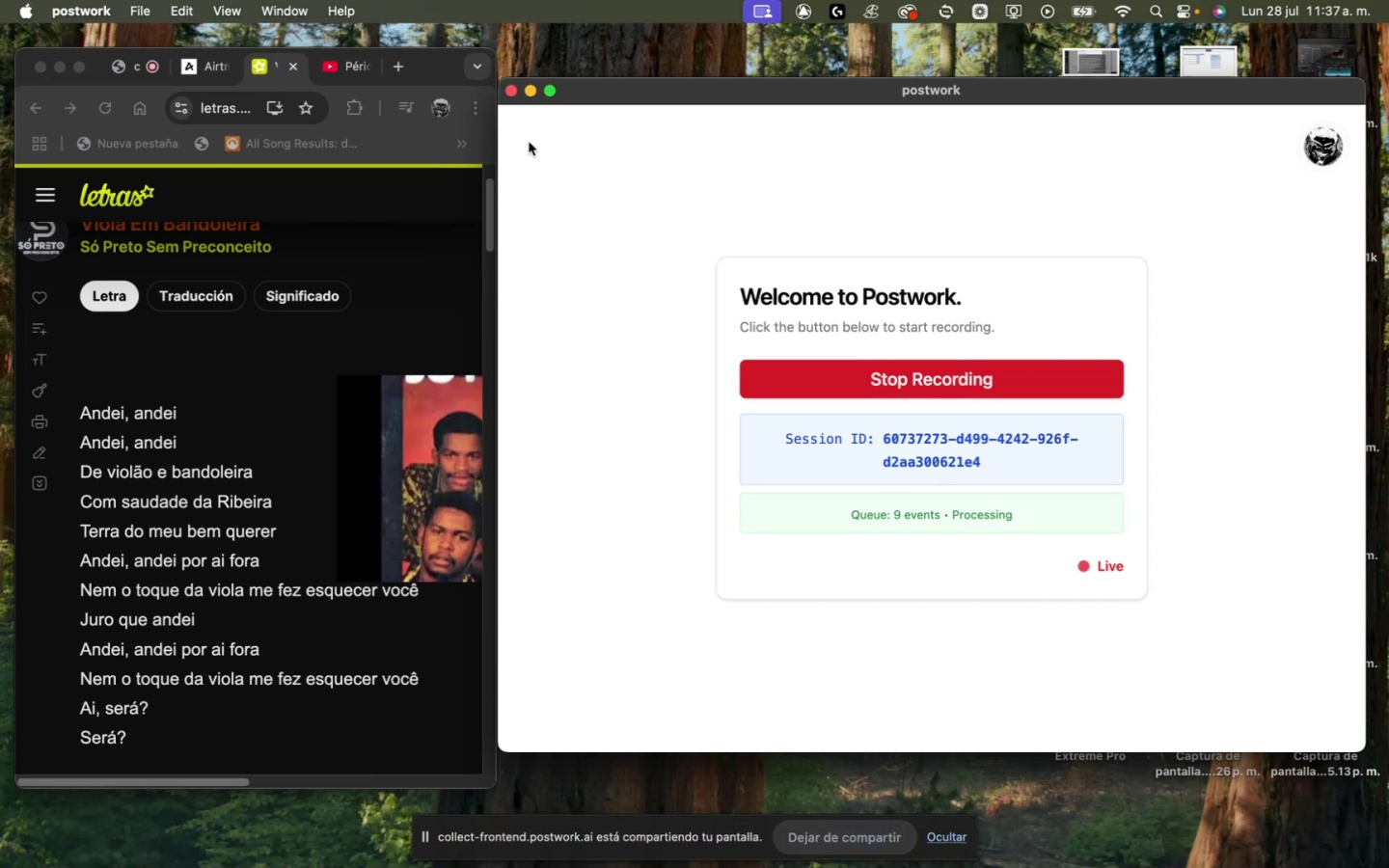 
left_click([531, 89])
 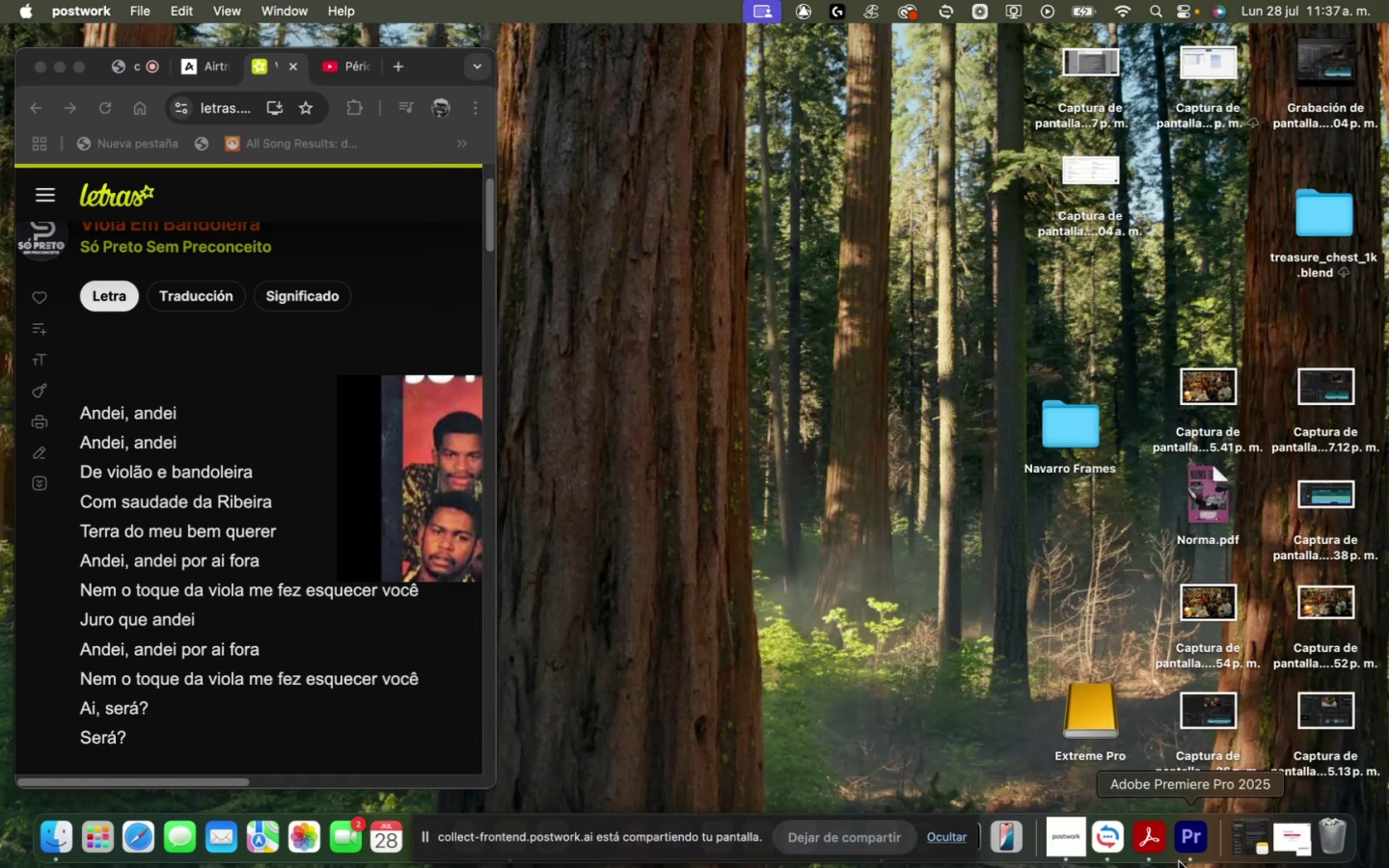 
left_click([1190, 831])
 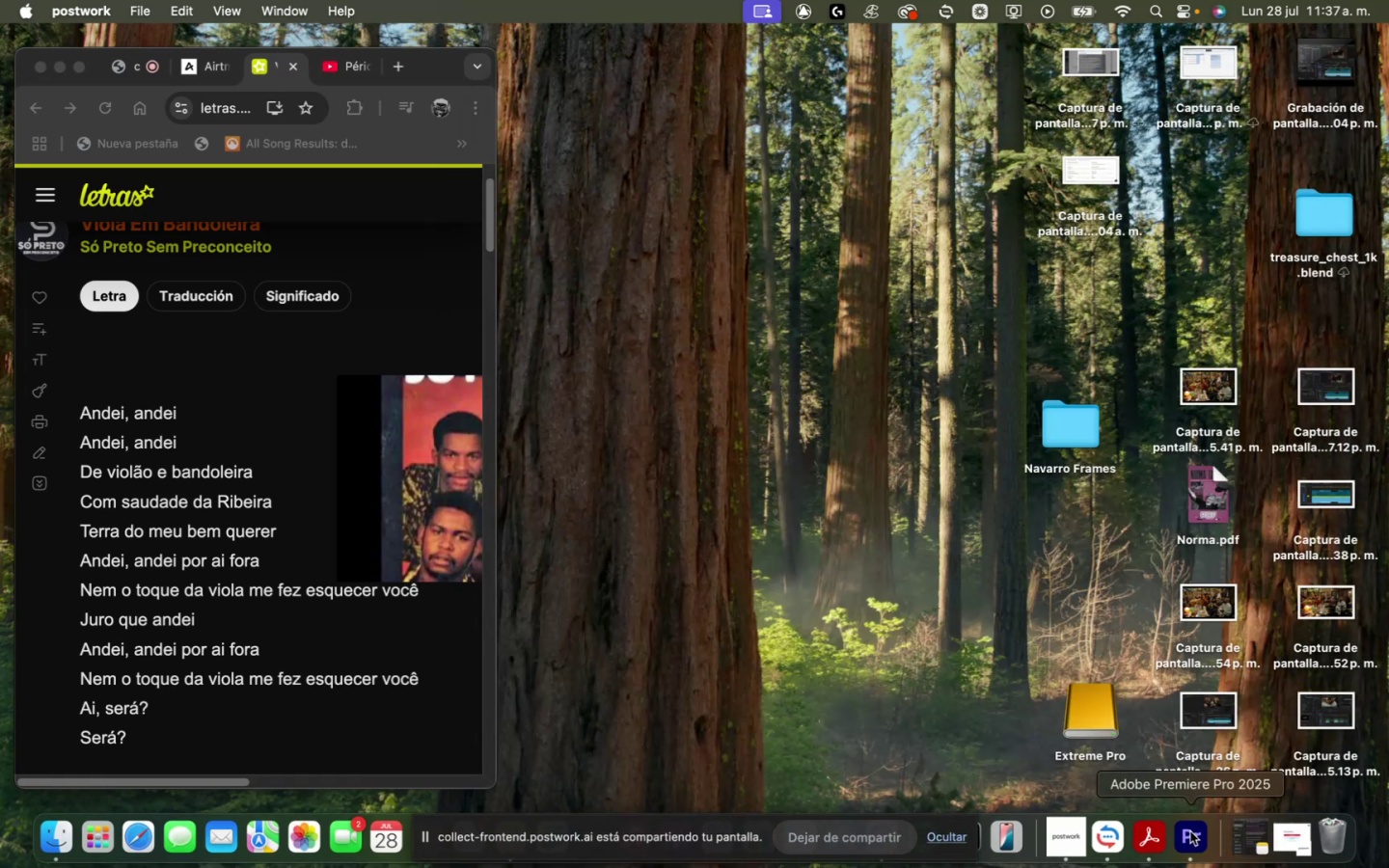 
wait(5.88)
 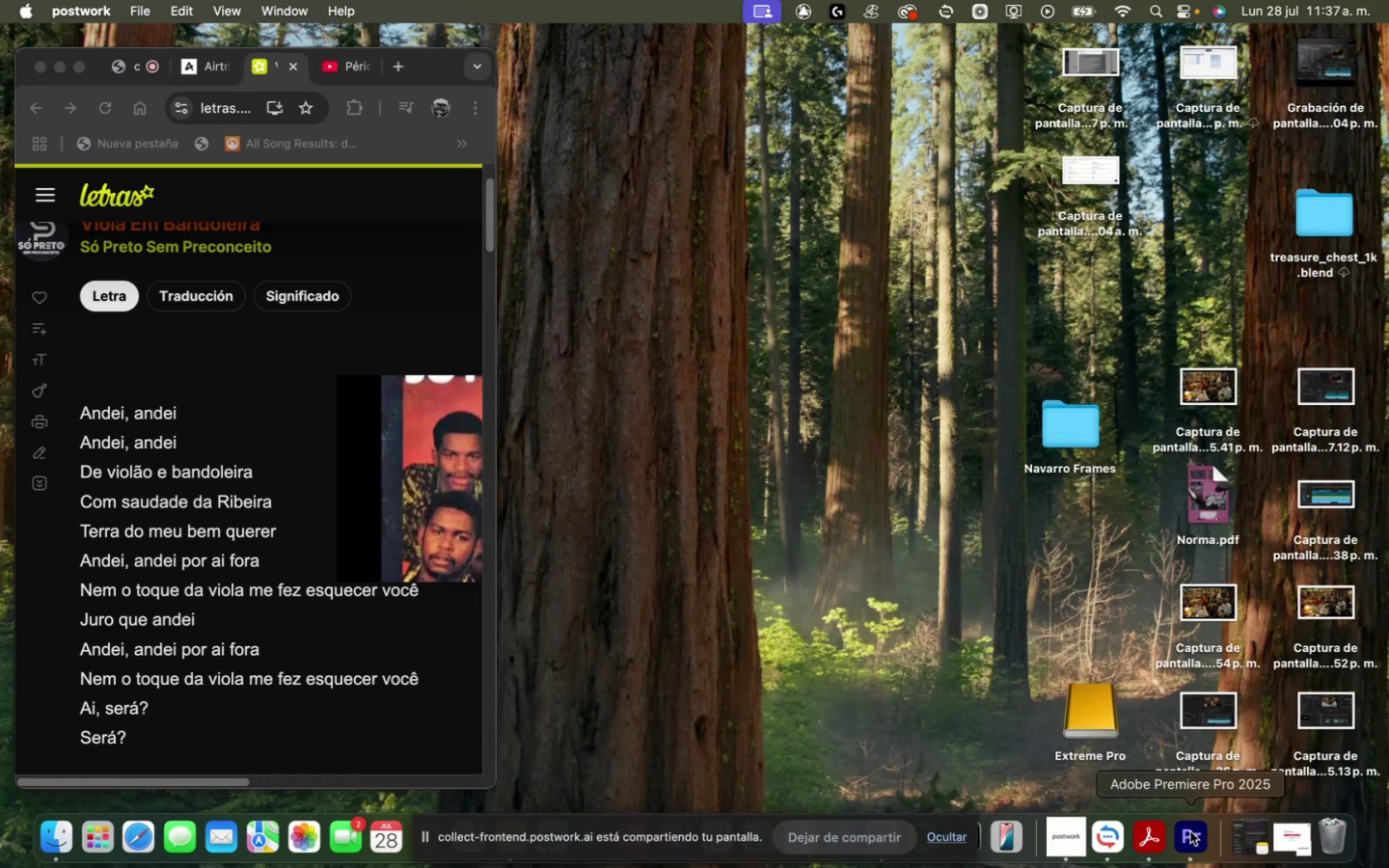 
mouse_move([1047, 862])
 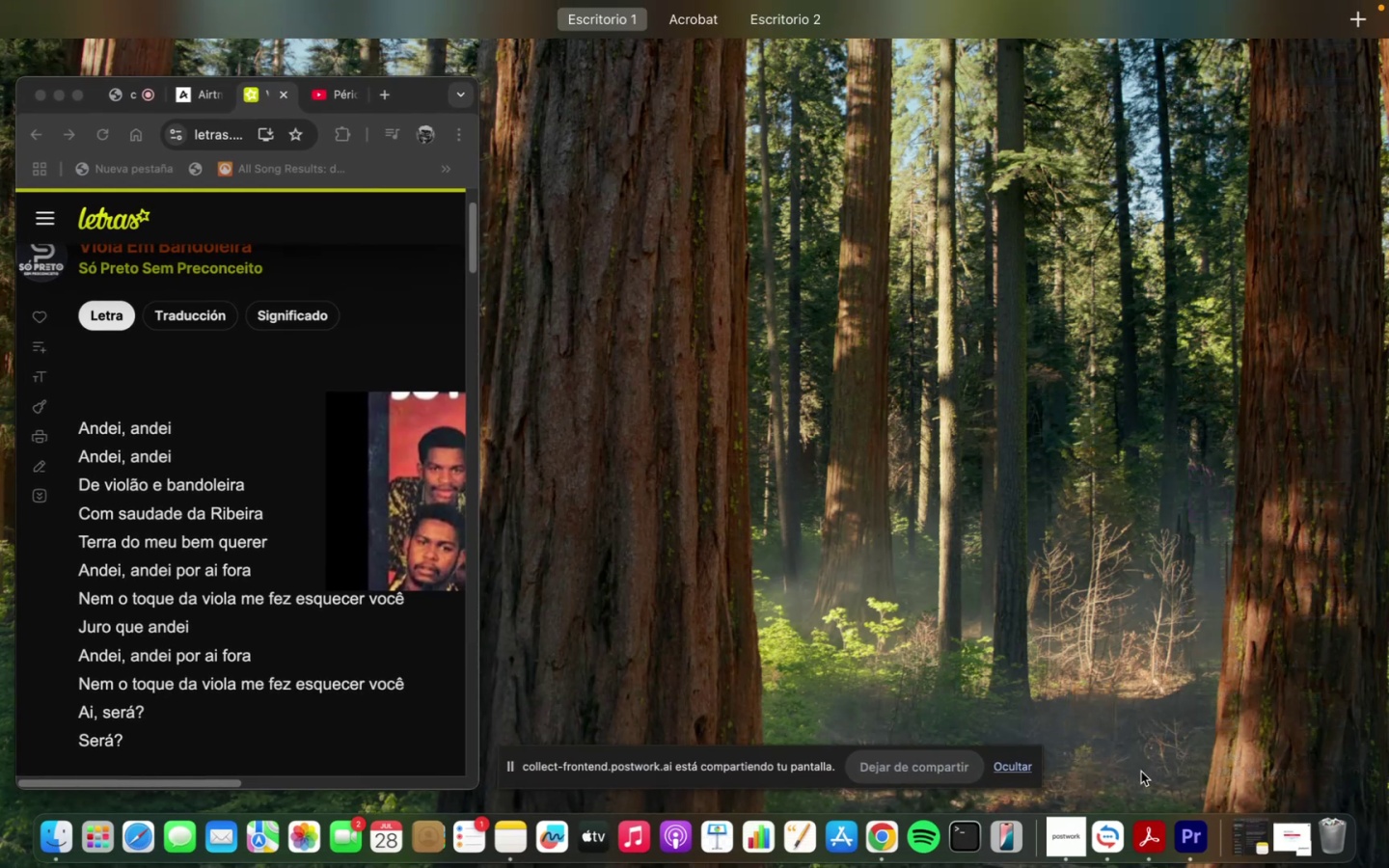 
left_click([1202, 835])
 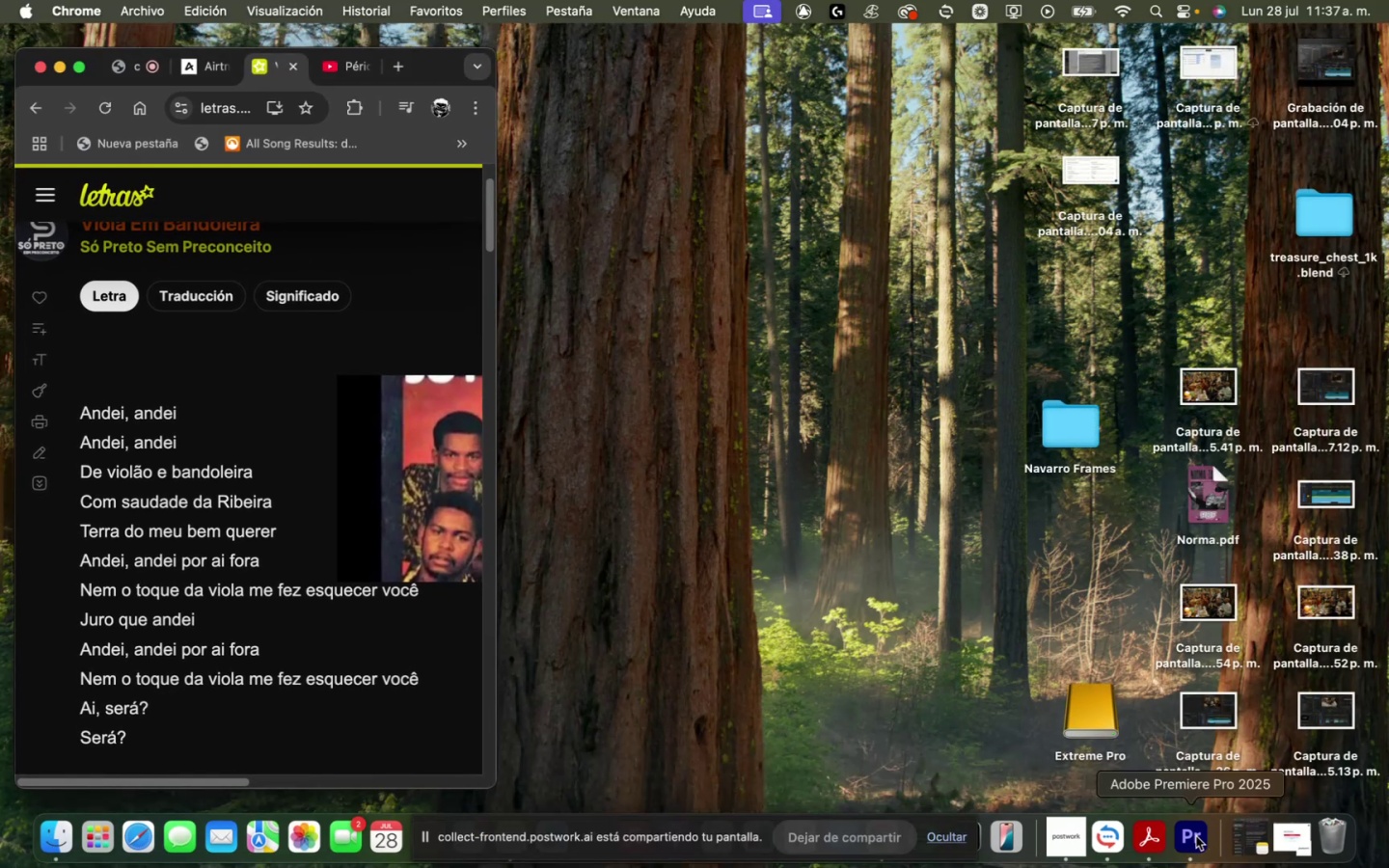 
left_click([1196, 836])
 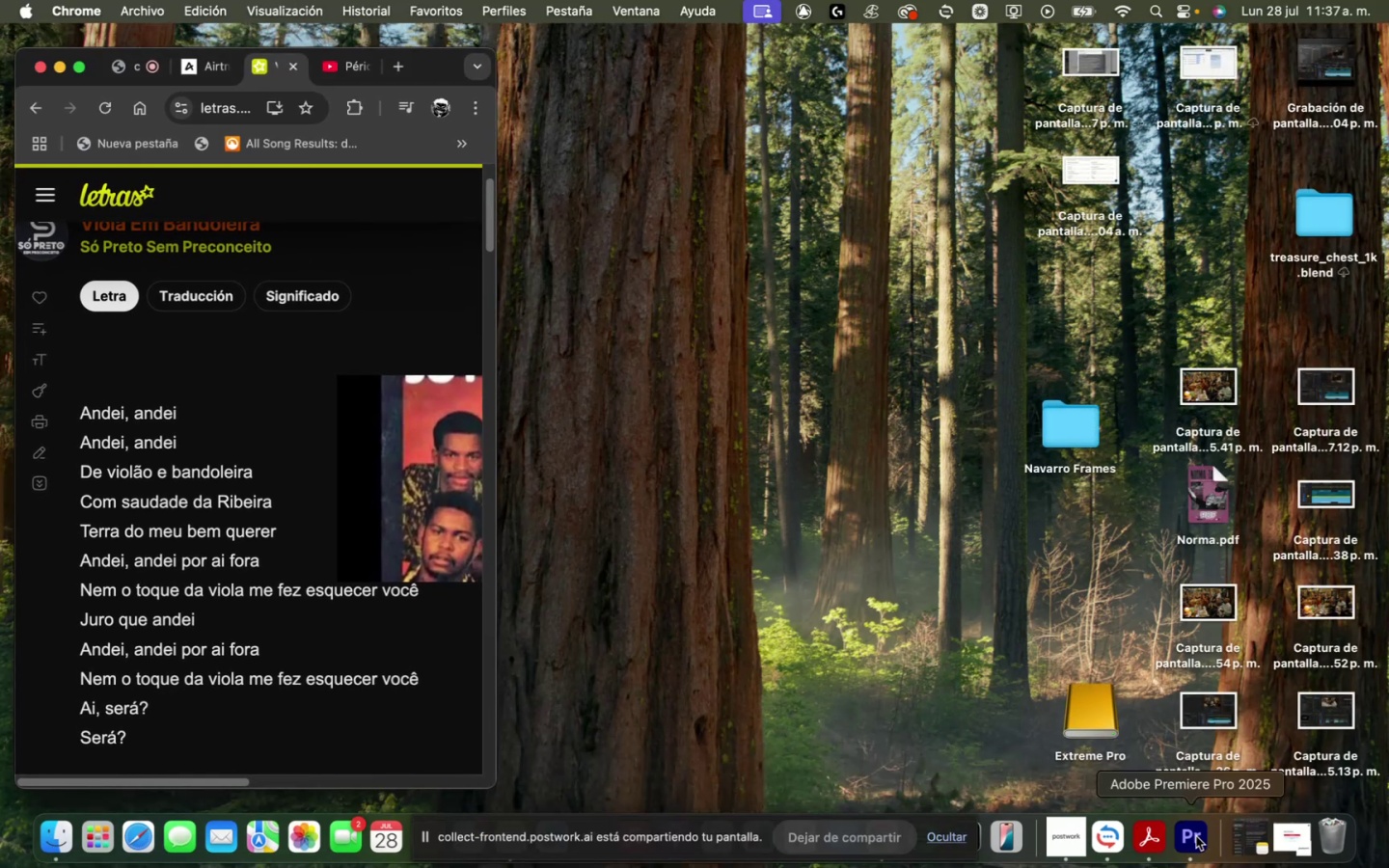 
right_click([1196, 834])
 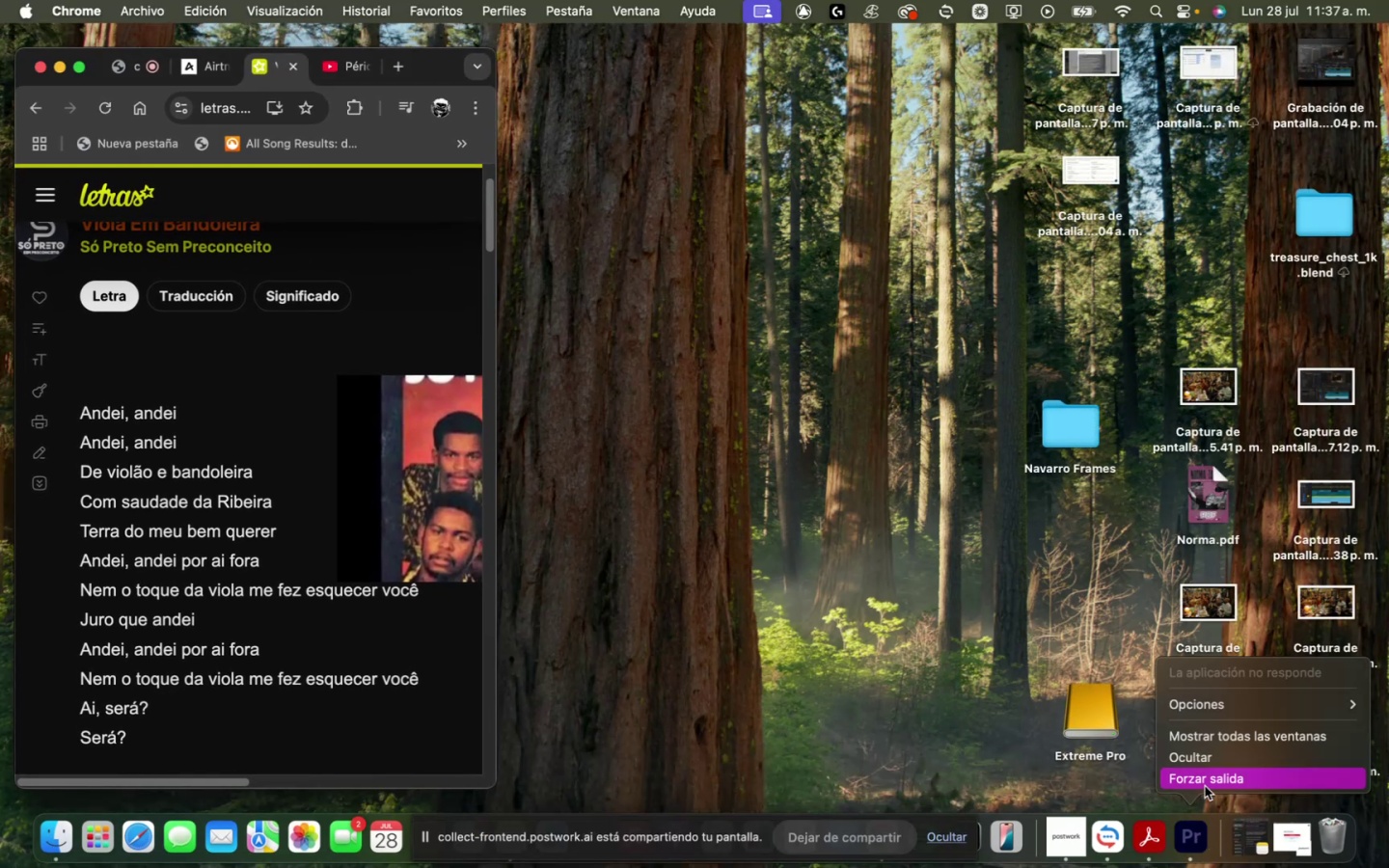 
double_click([1204, 783])
 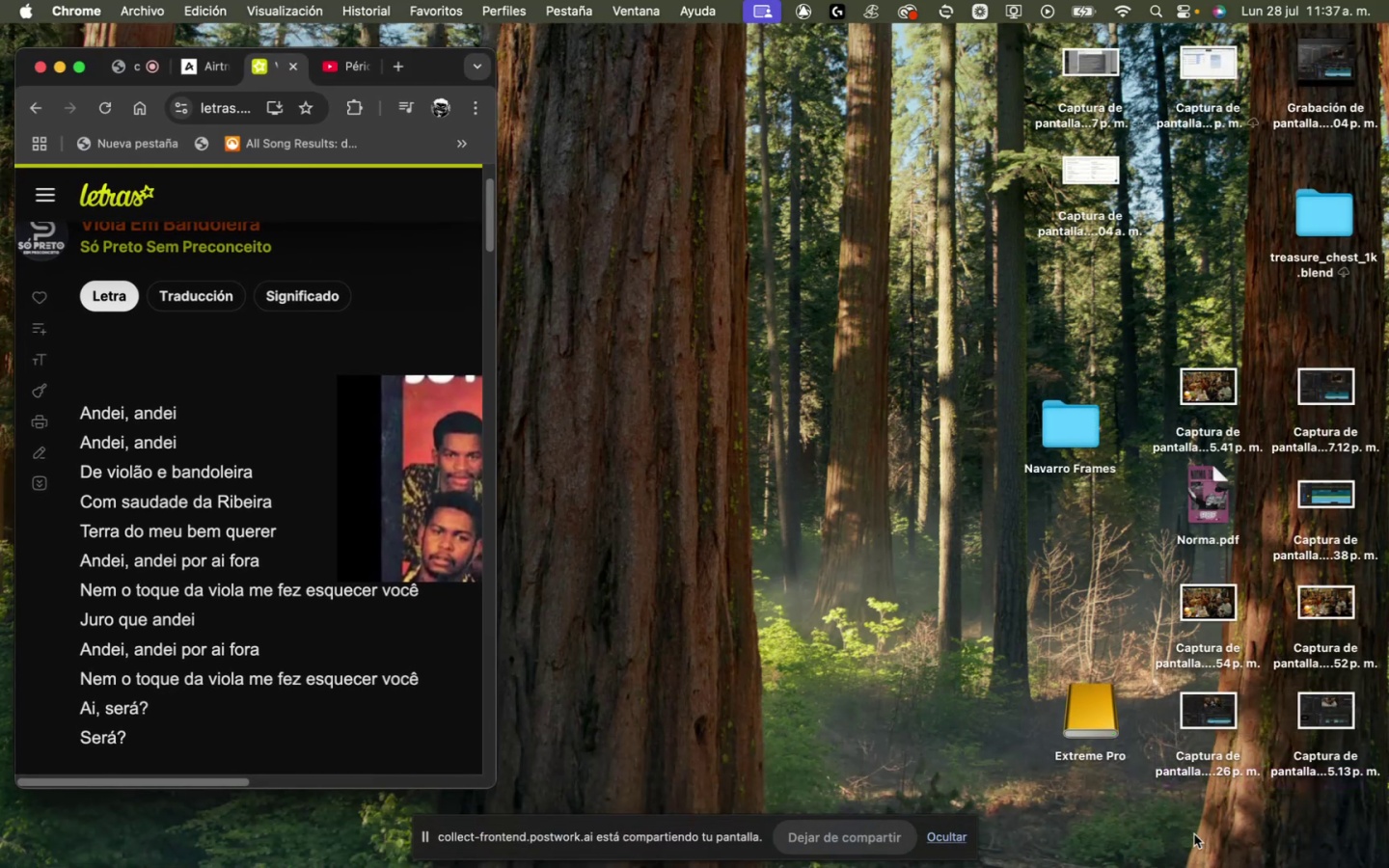 
mouse_move([1152, 834])
 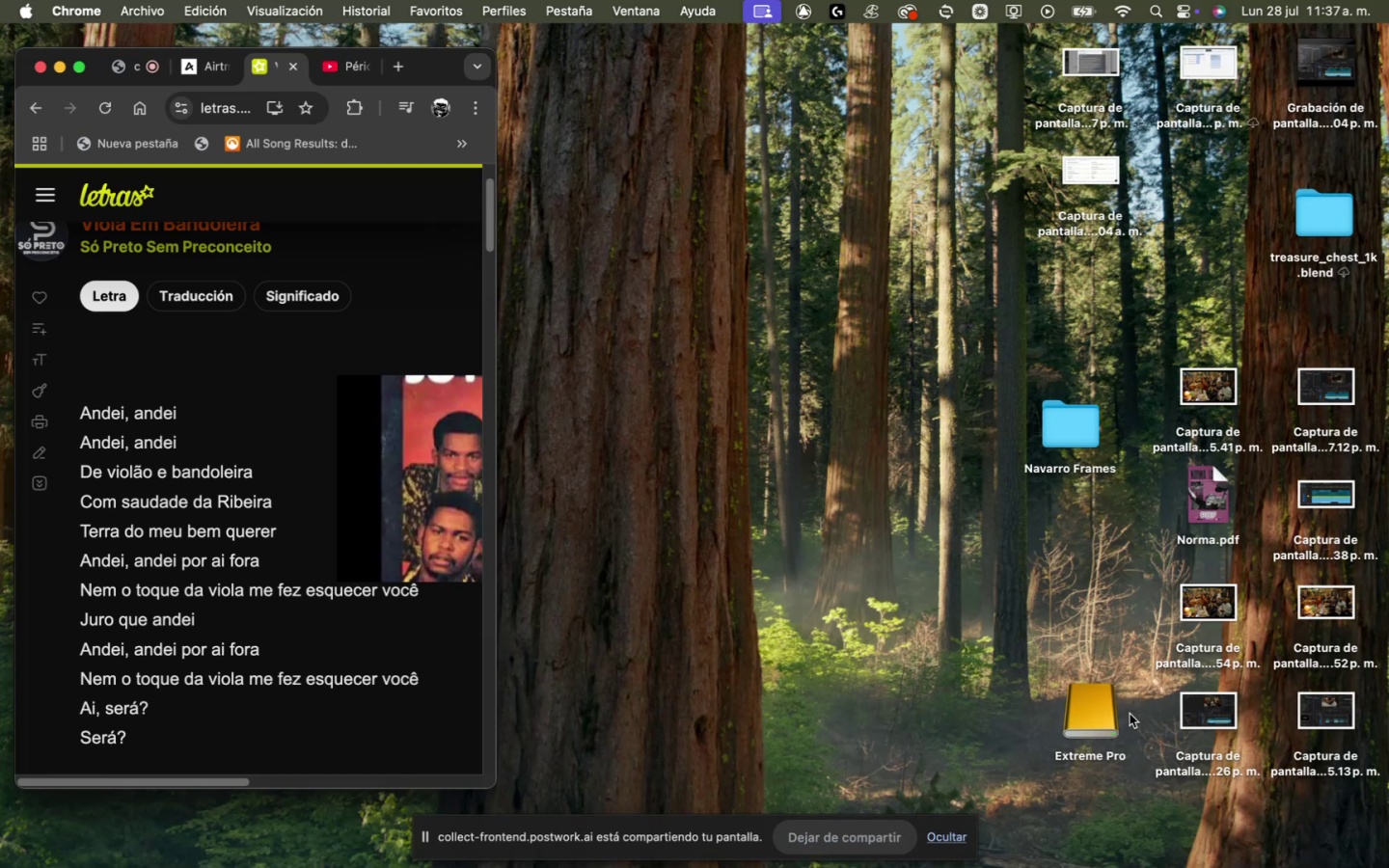 
wait(12.45)
 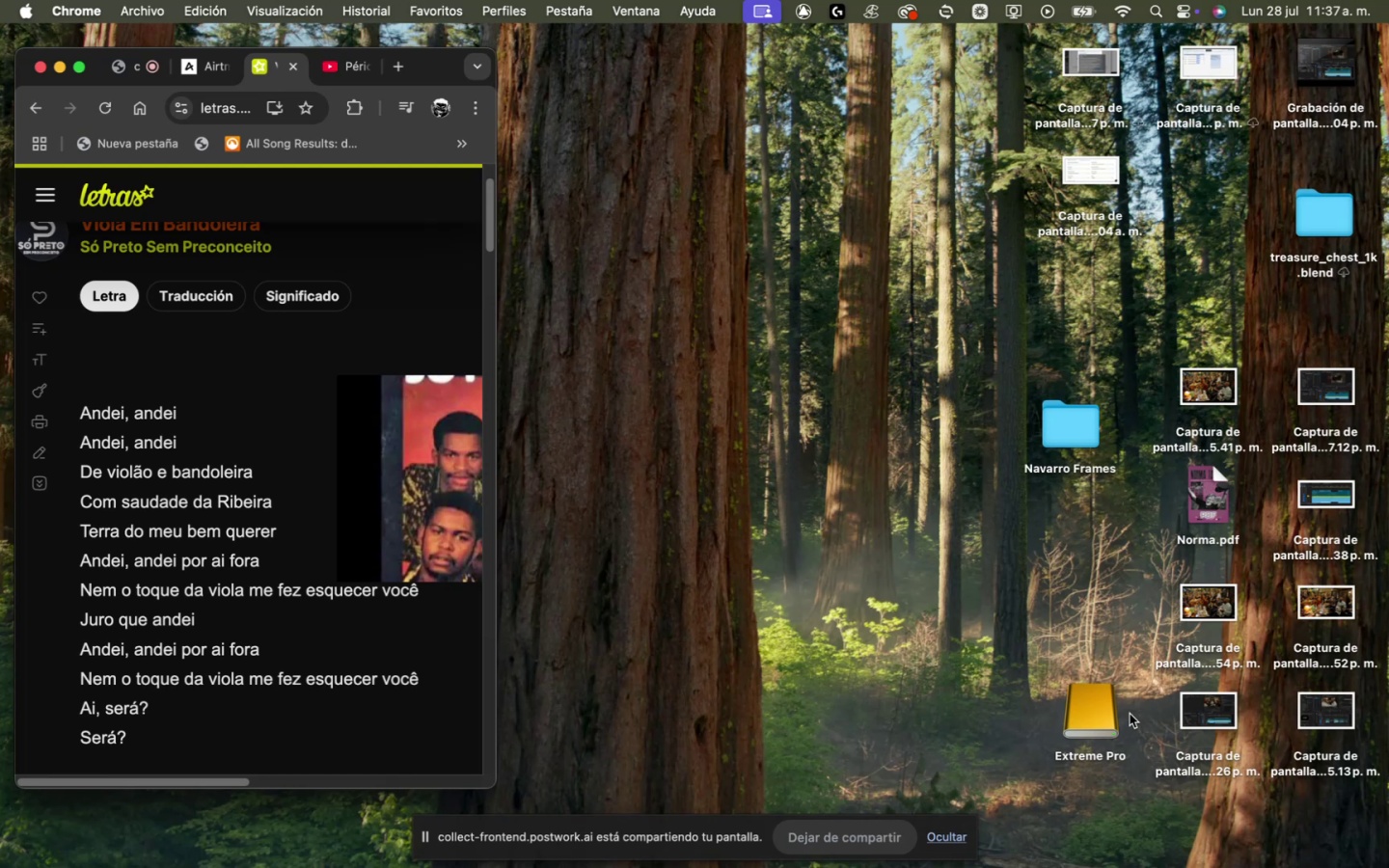 
type(premiere)
 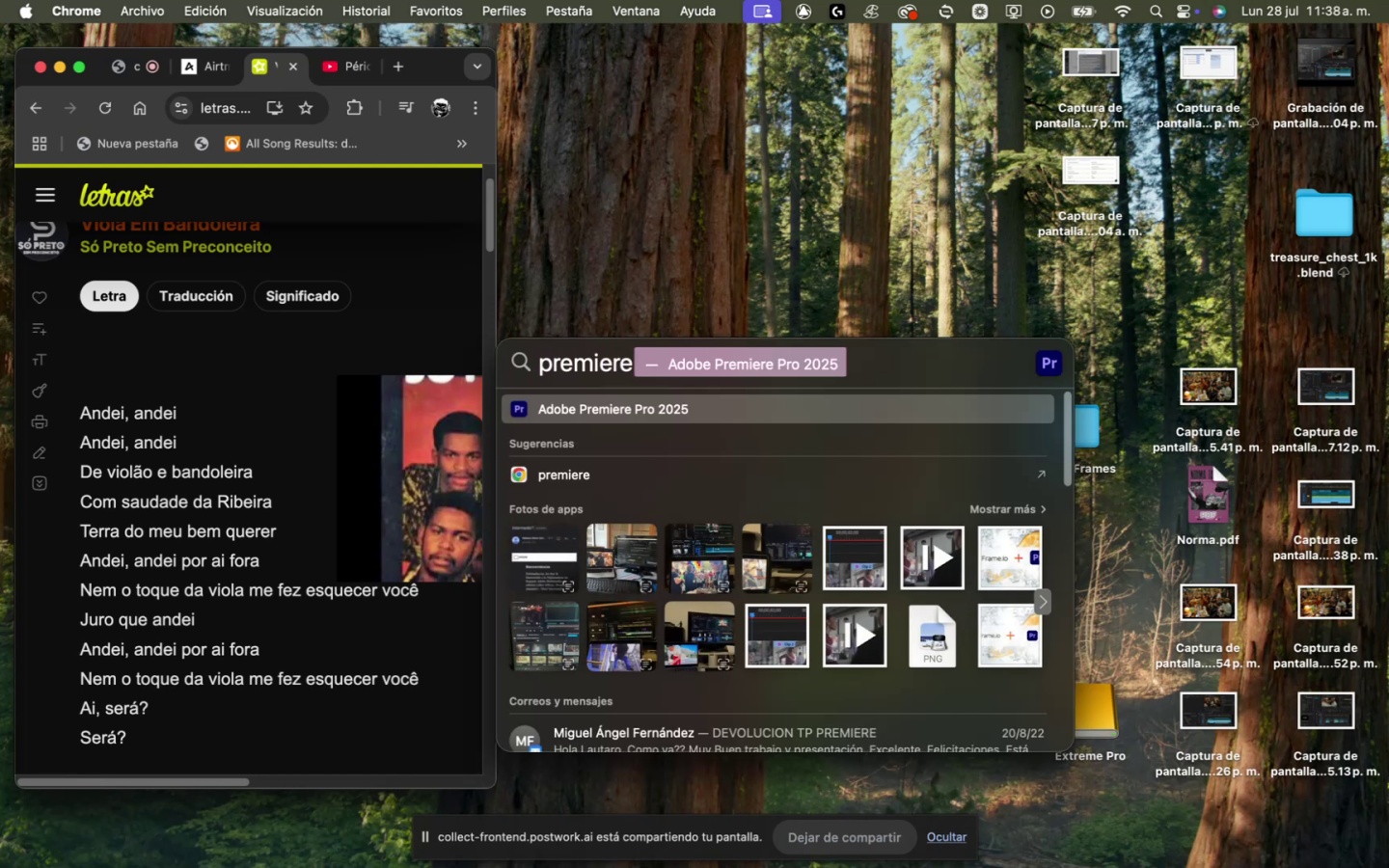 
left_click([730, 408])
 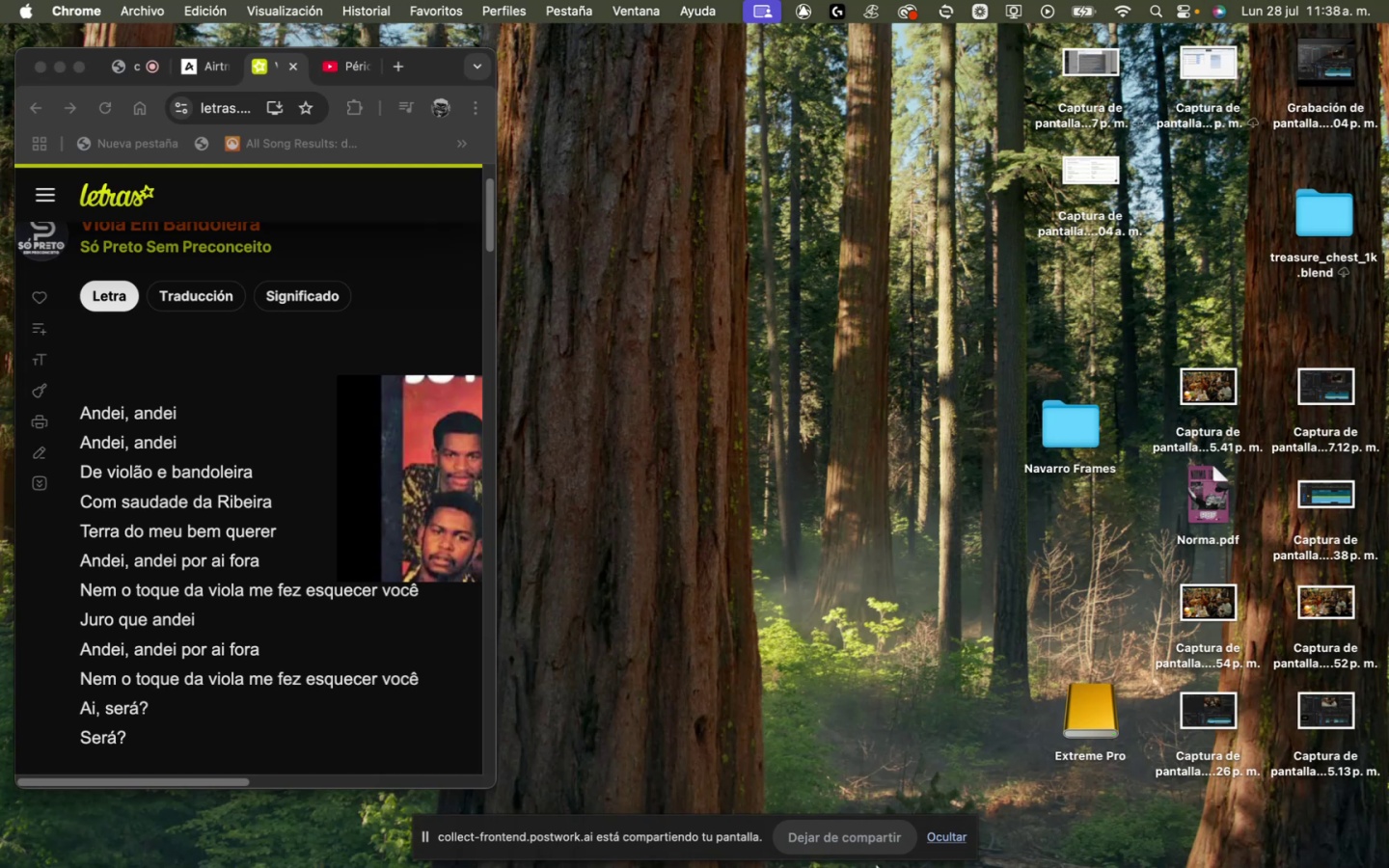 
wait(37.8)
 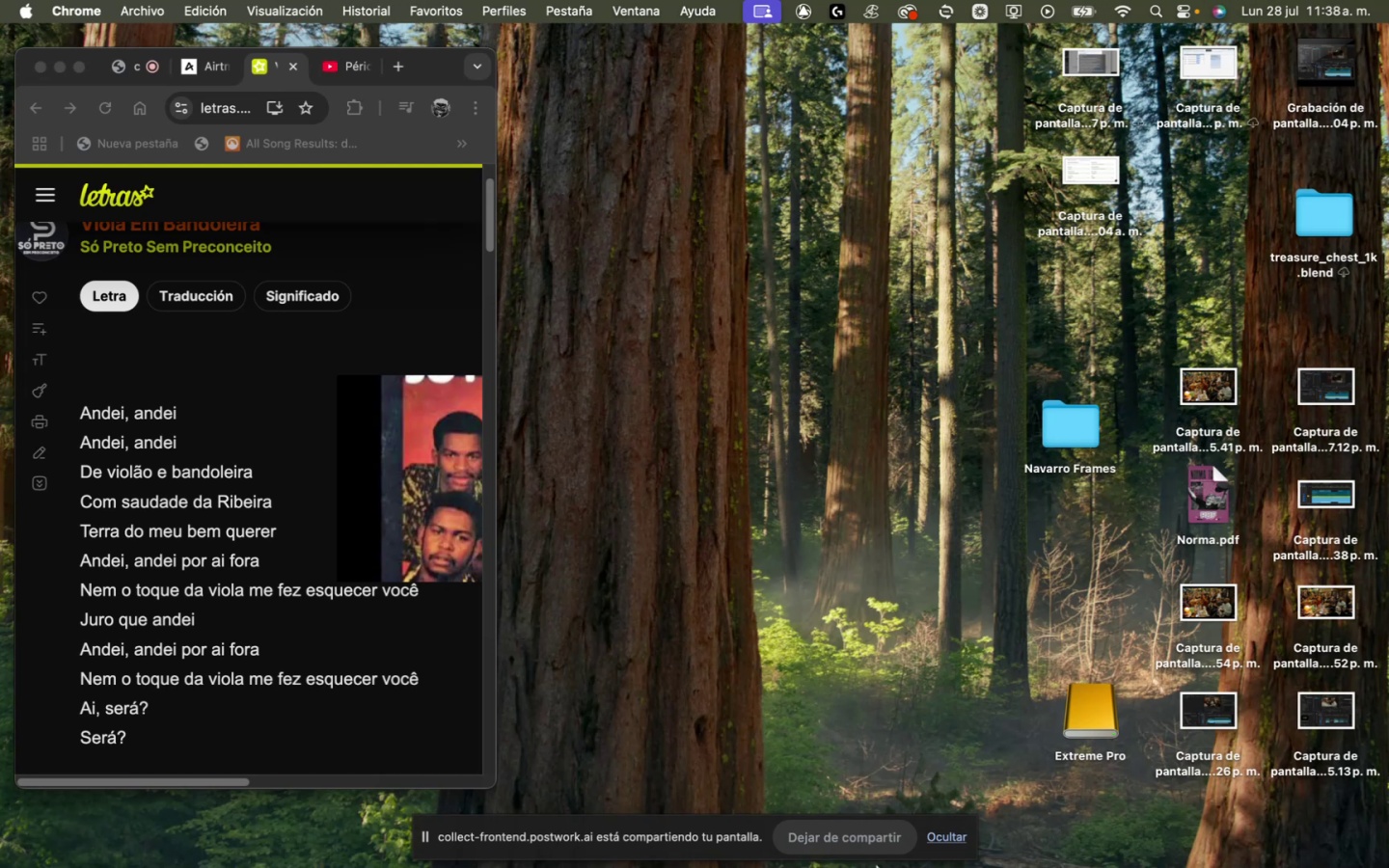 
mouse_move([1185, 827])
 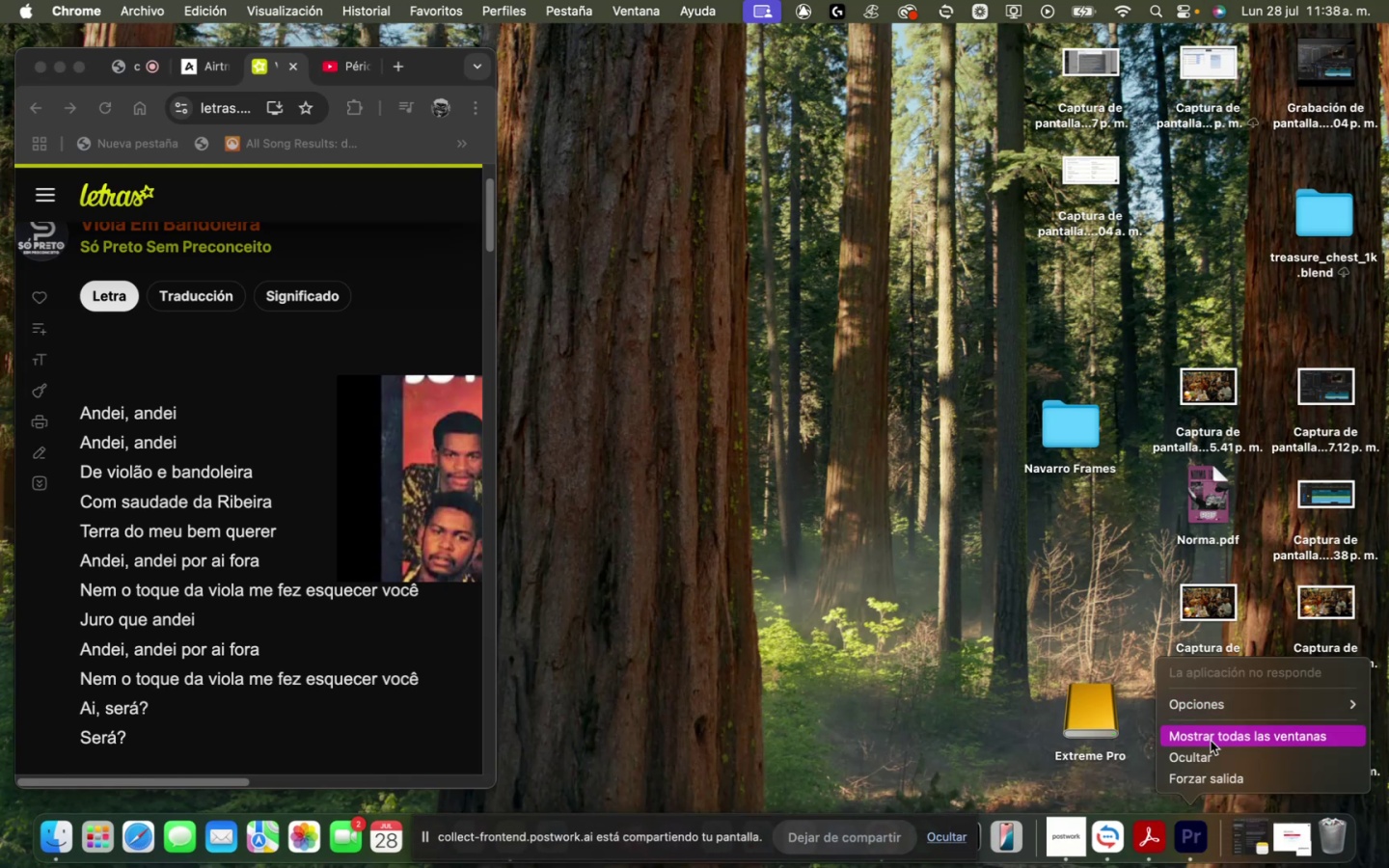 
left_click([1211, 741])
 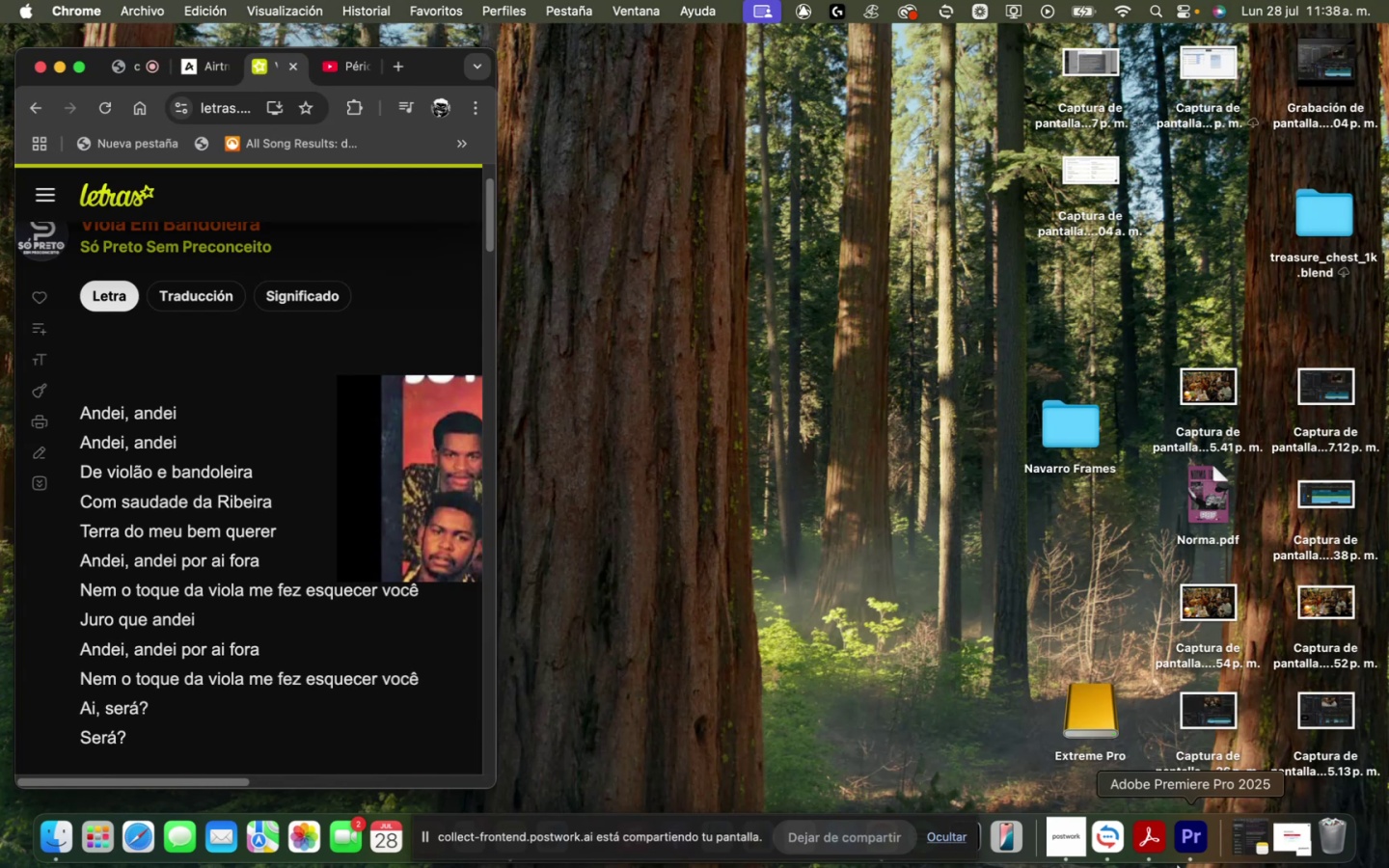 
left_click([1185, 849])
 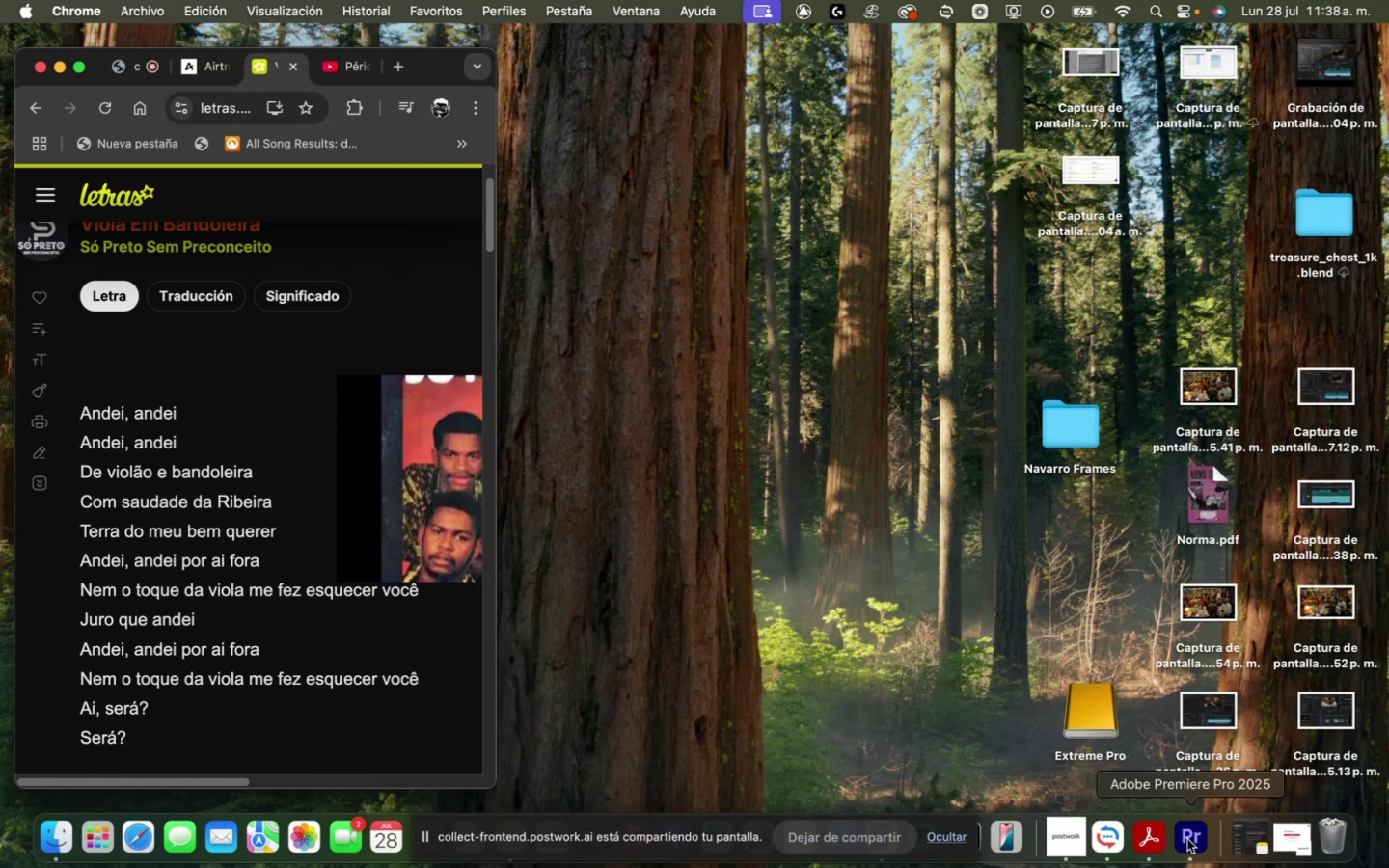 
right_click([1187, 838])
 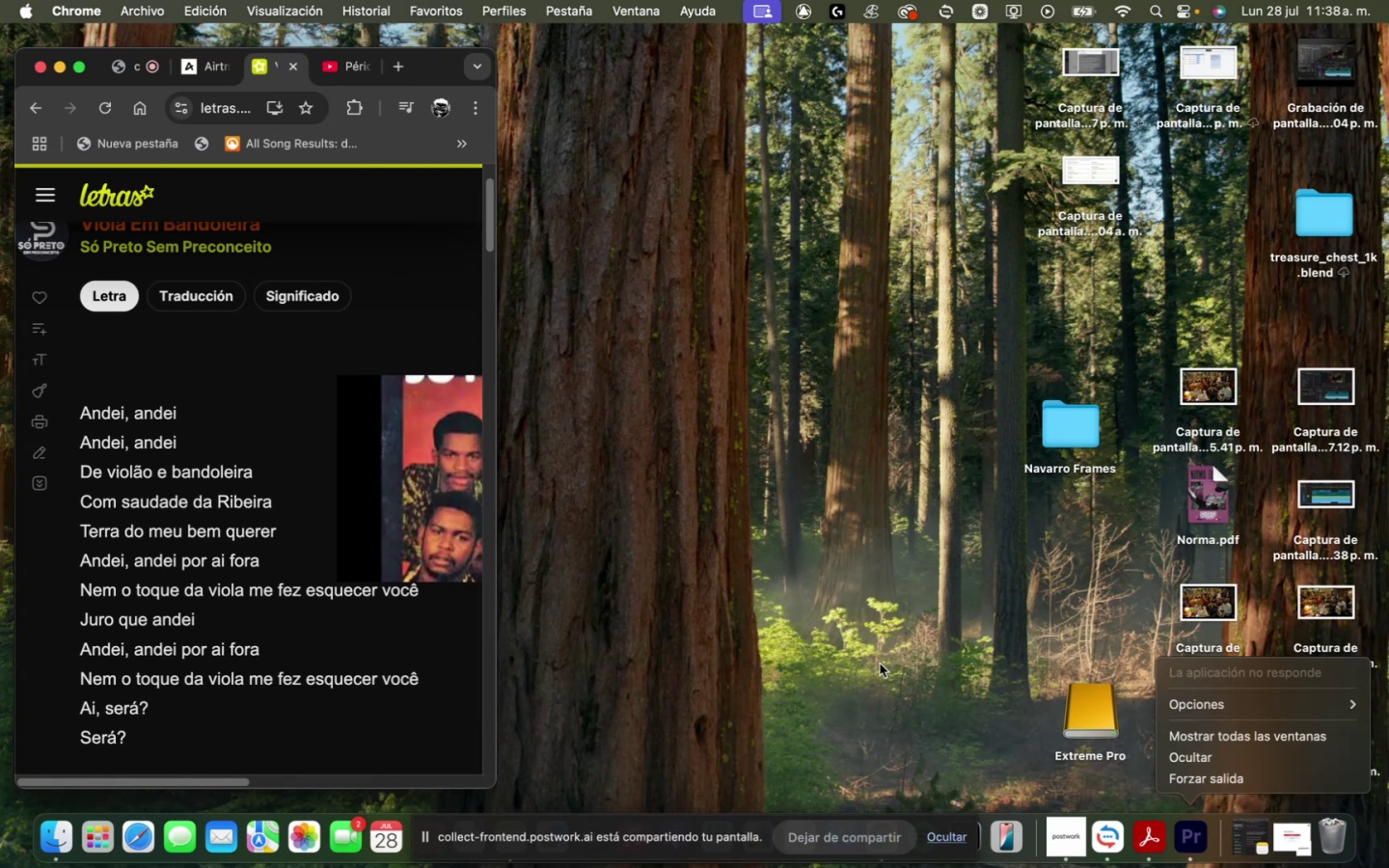 
left_click([822, 624])
 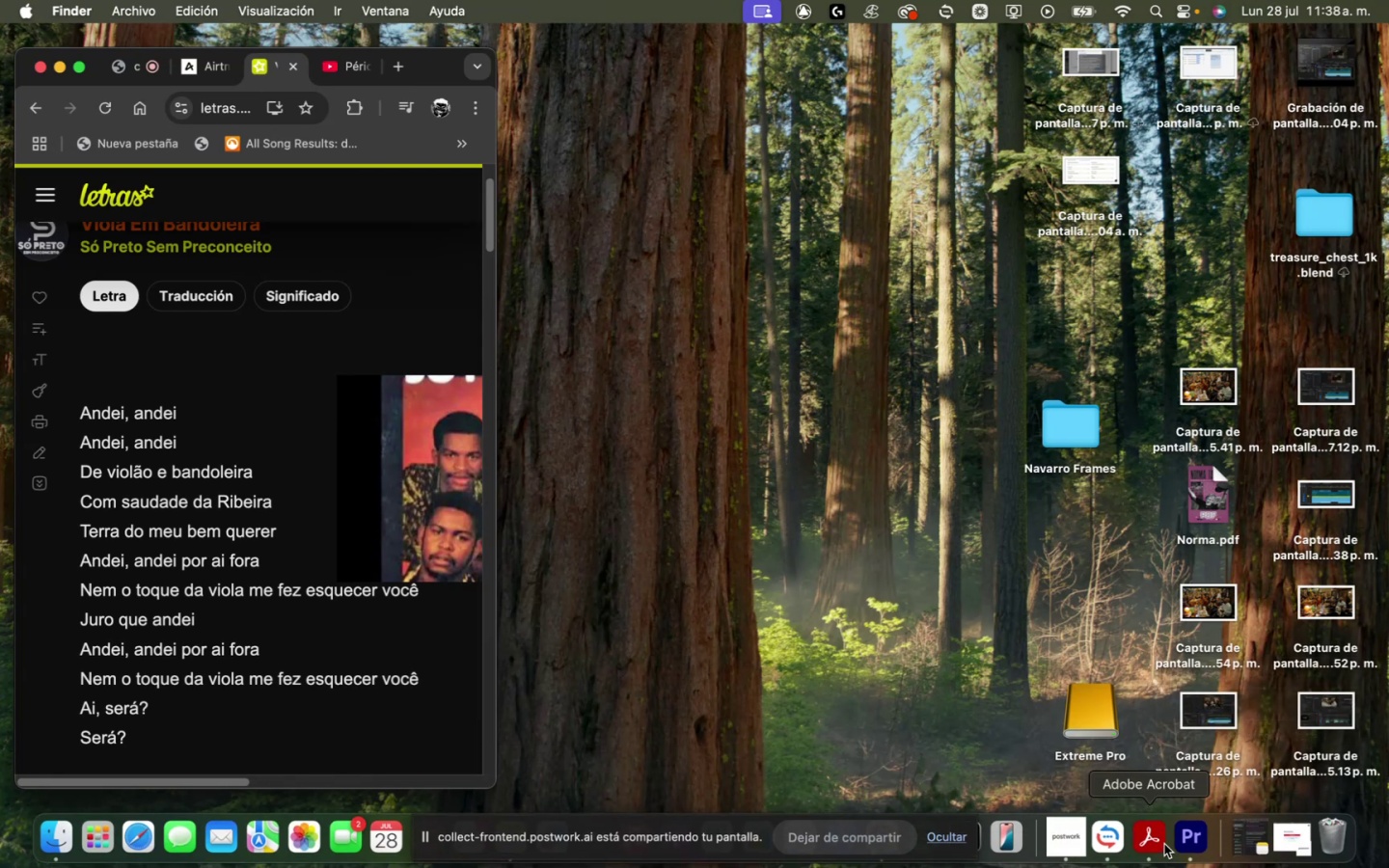 
left_click([1186, 841])
 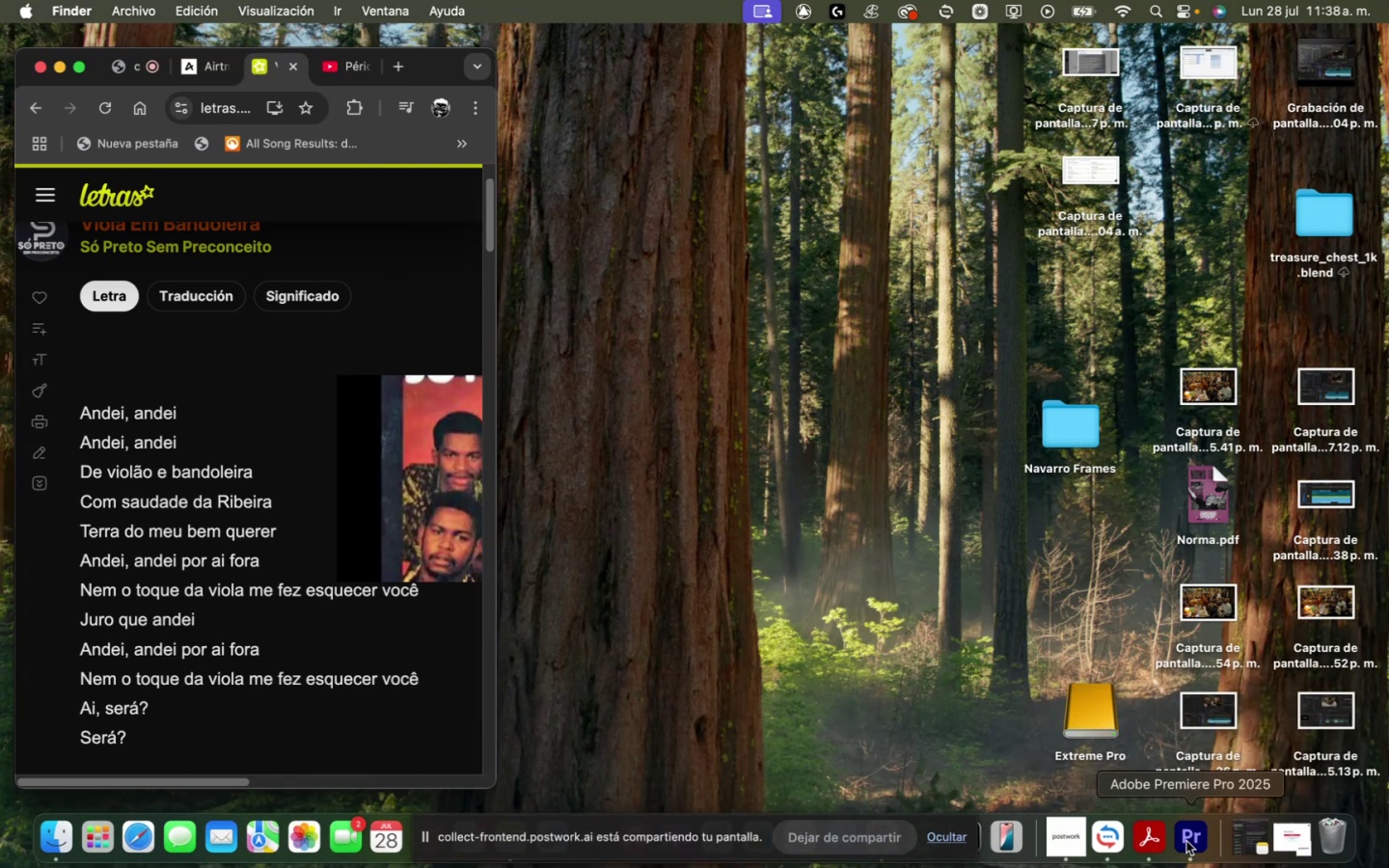 
left_click([1186, 841])
 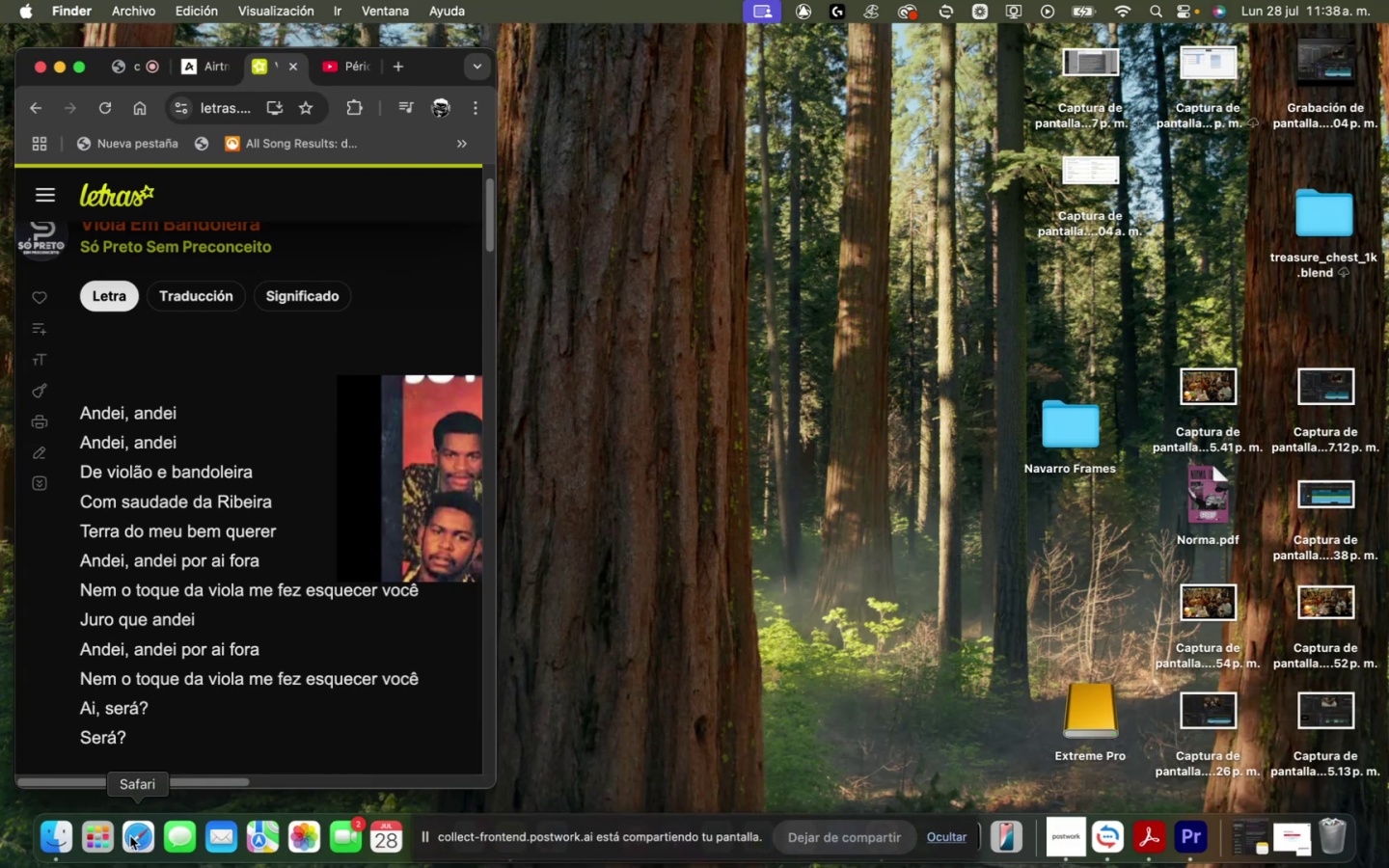 
left_click([103, 841])
 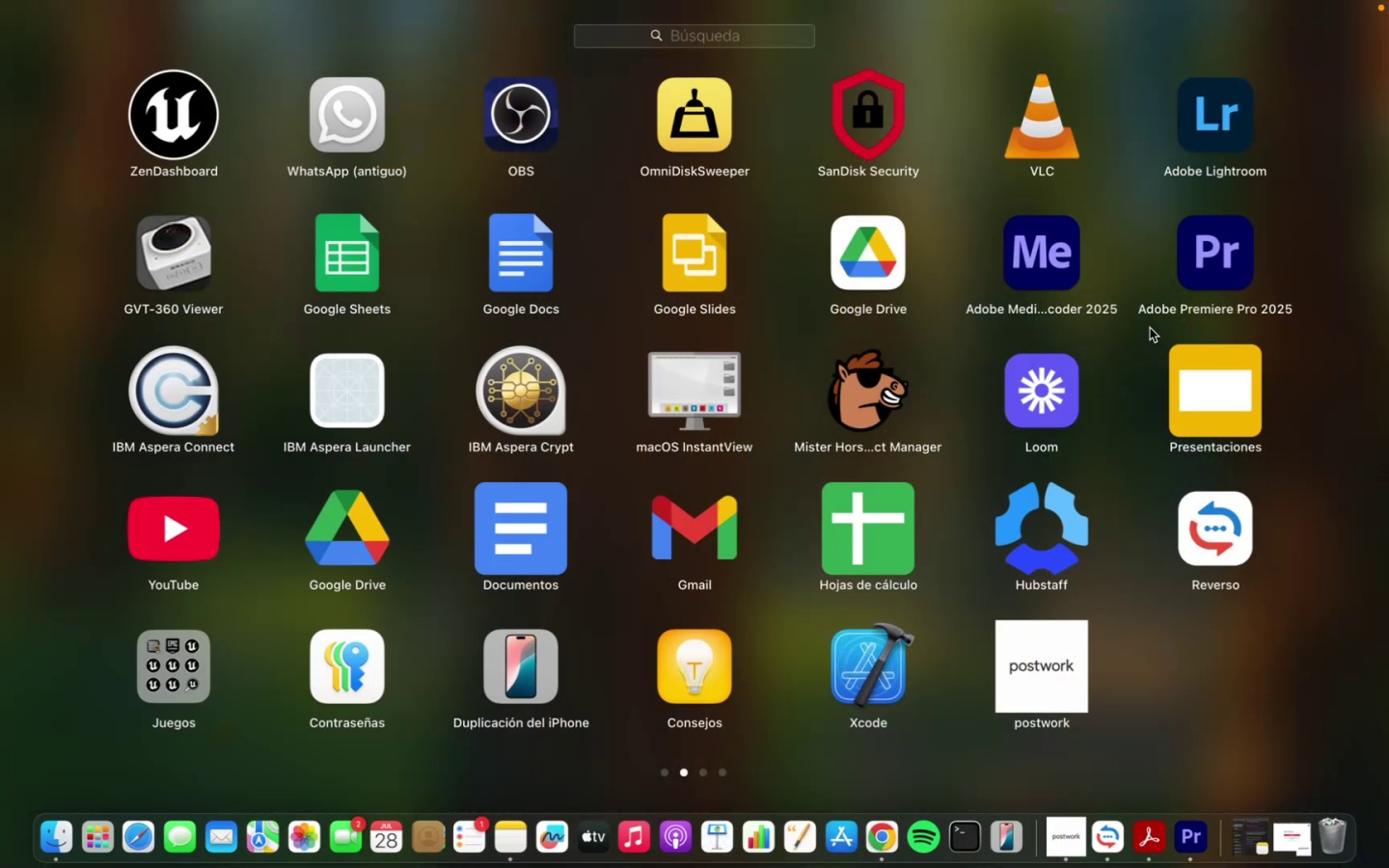 
left_click([1195, 268])
 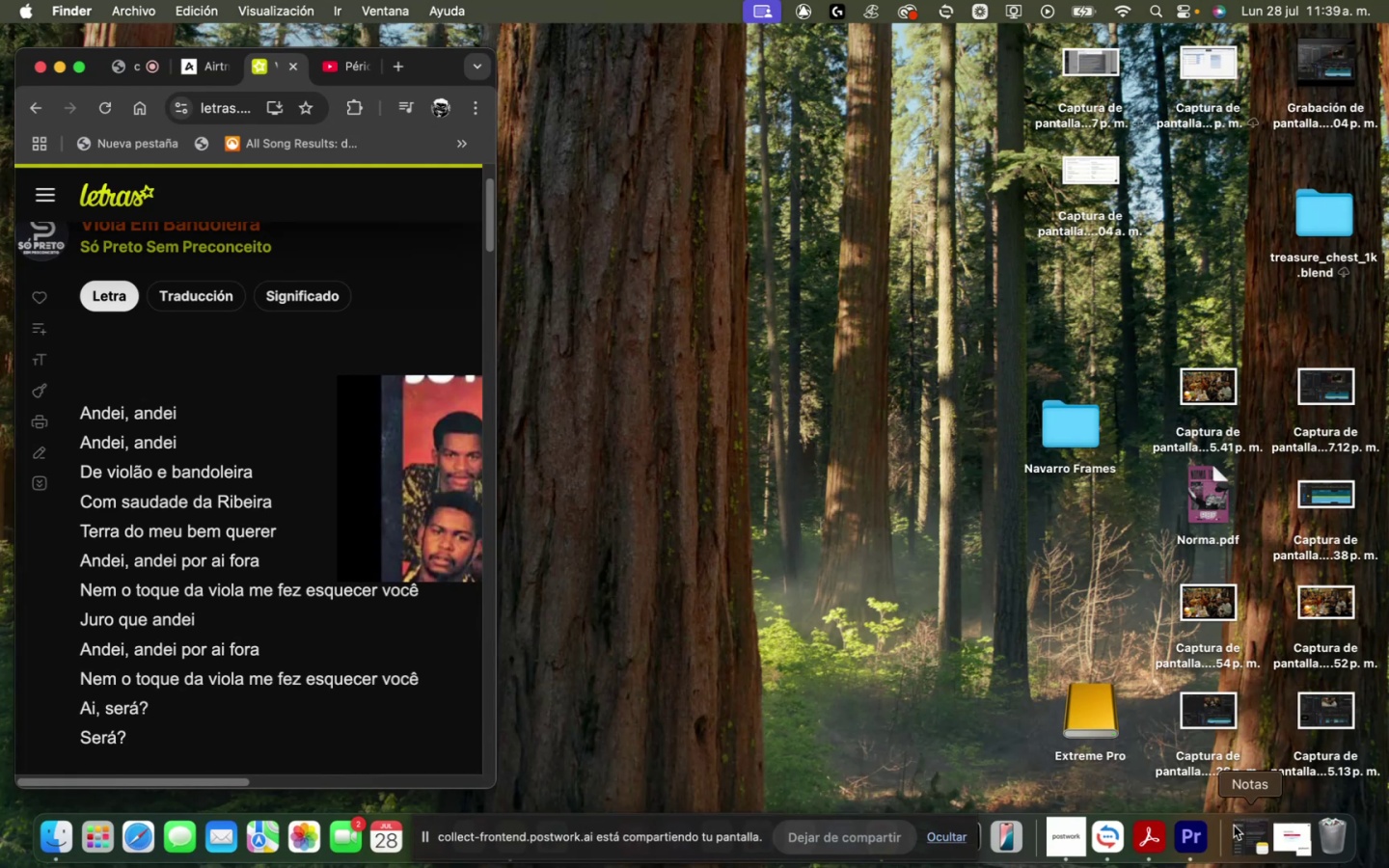 
wait(5.64)
 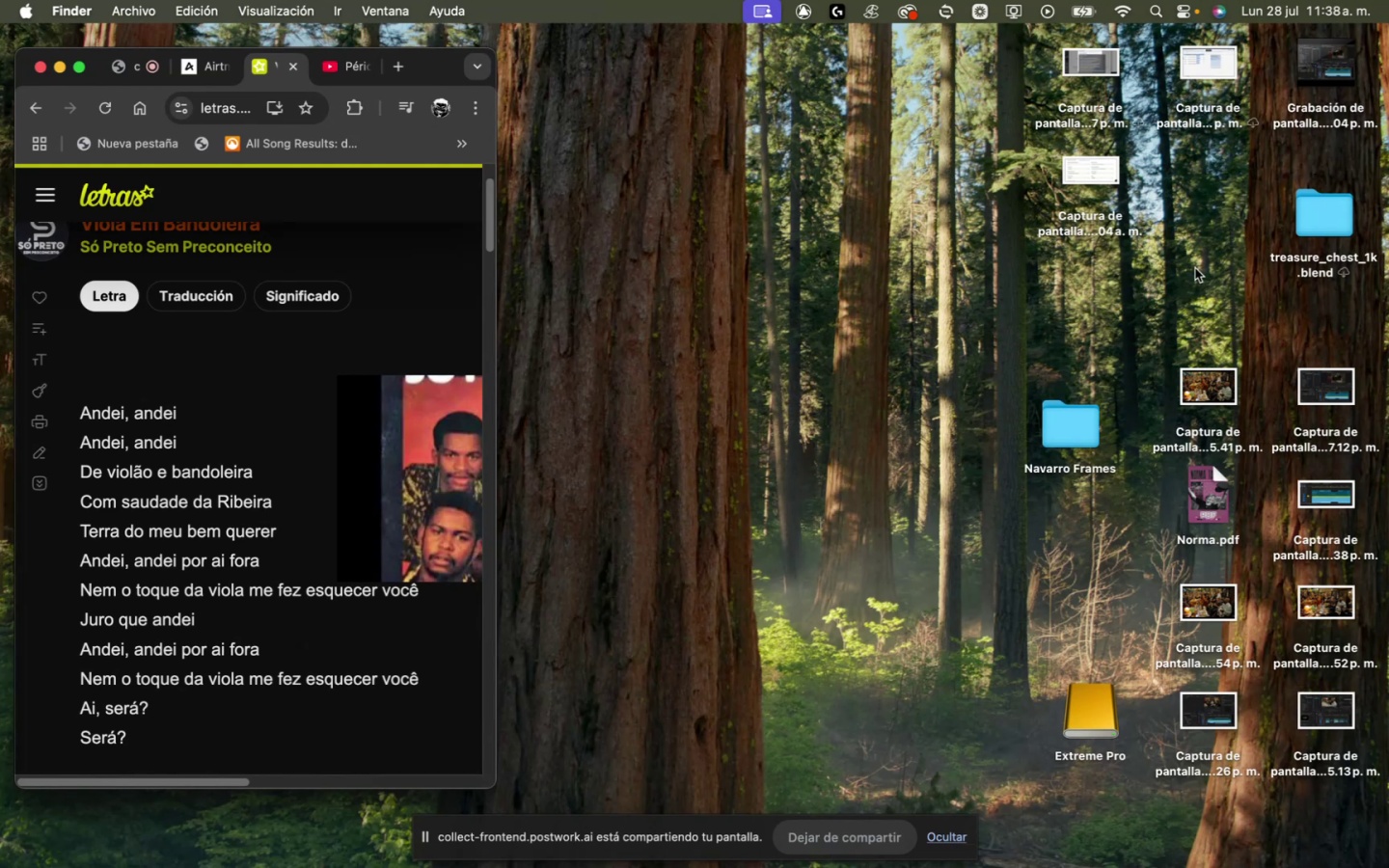 
left_click([1195, 836])
 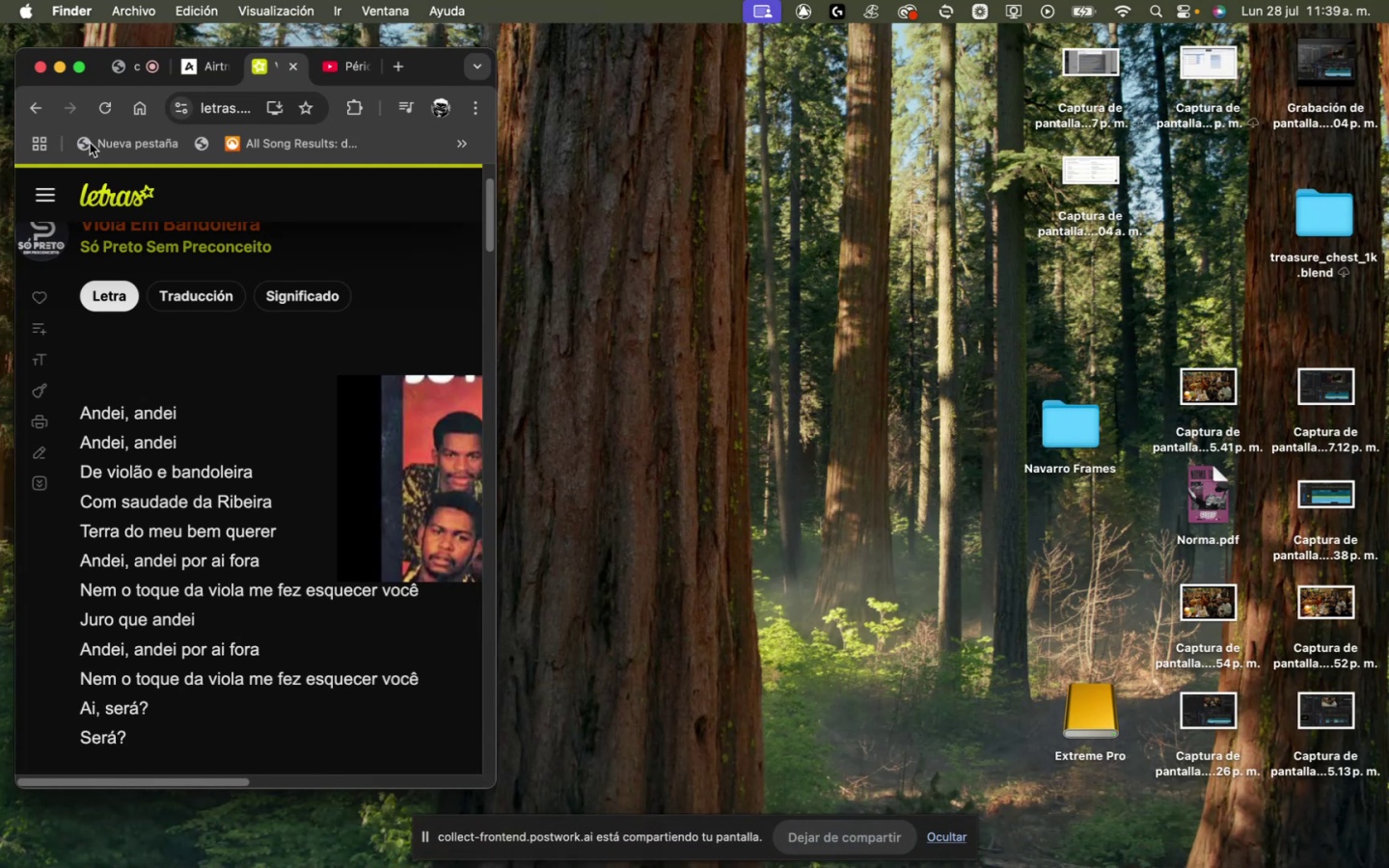 
left_click([122, 68])
 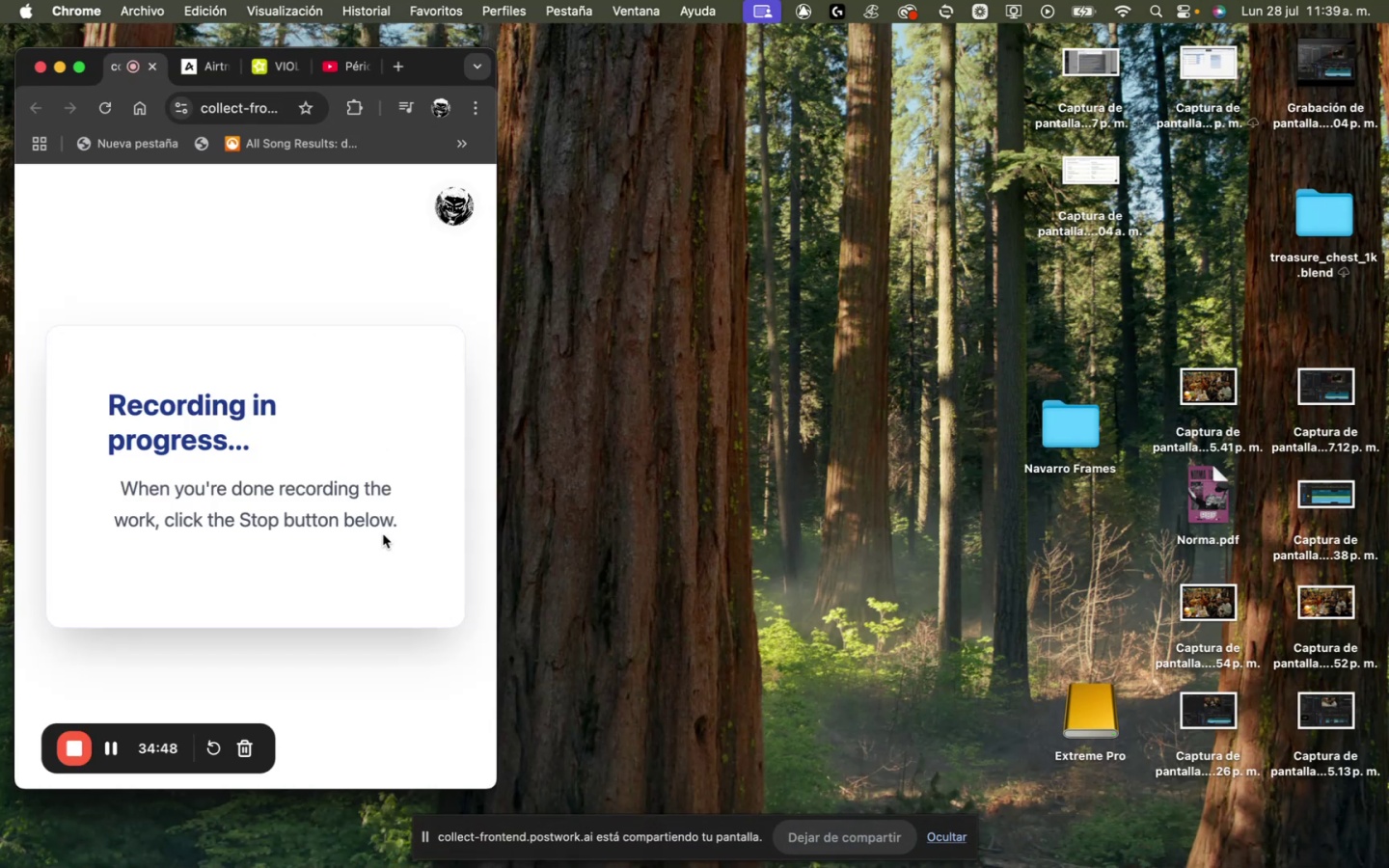 